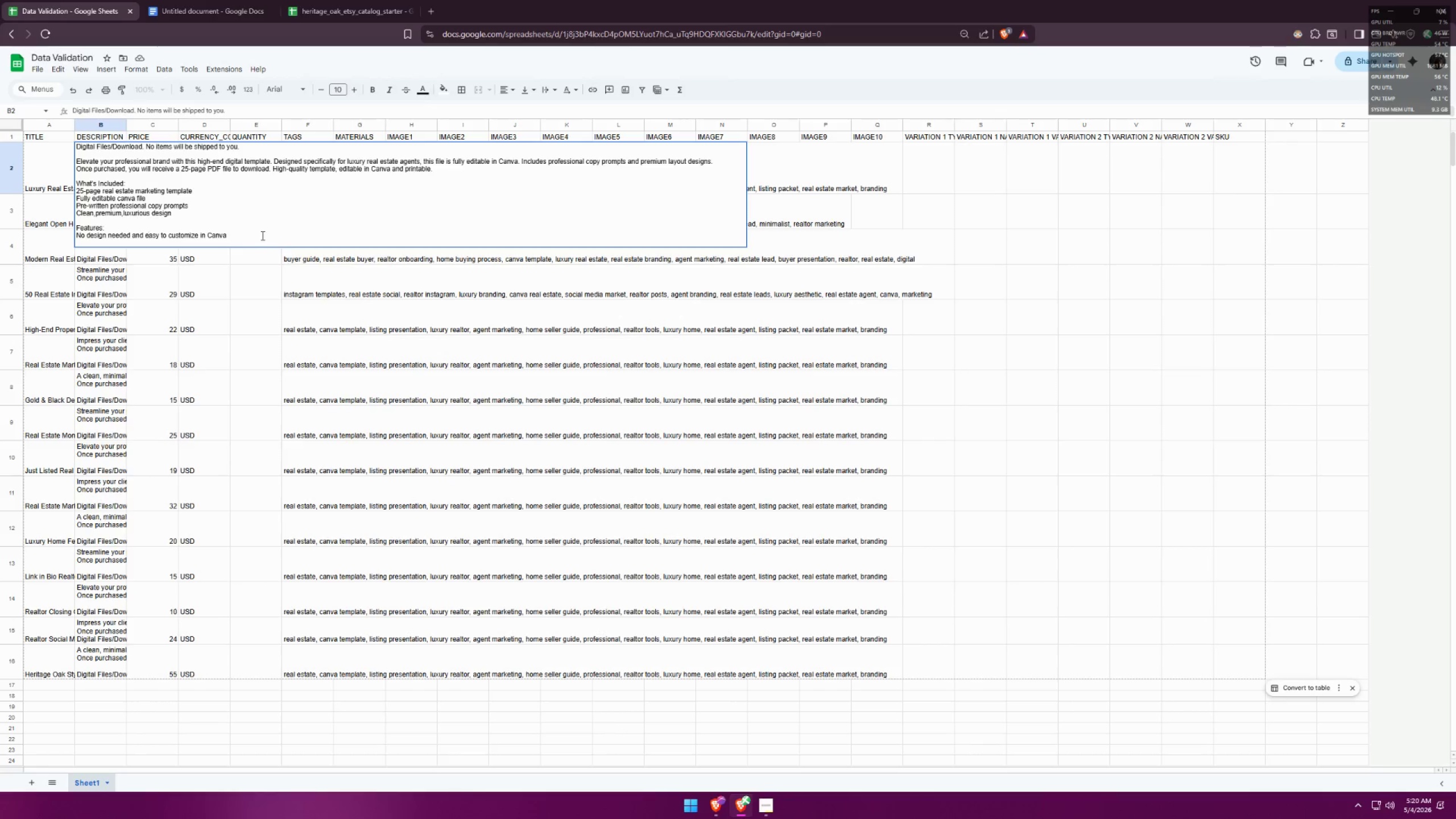 
left_click([238, 236])
 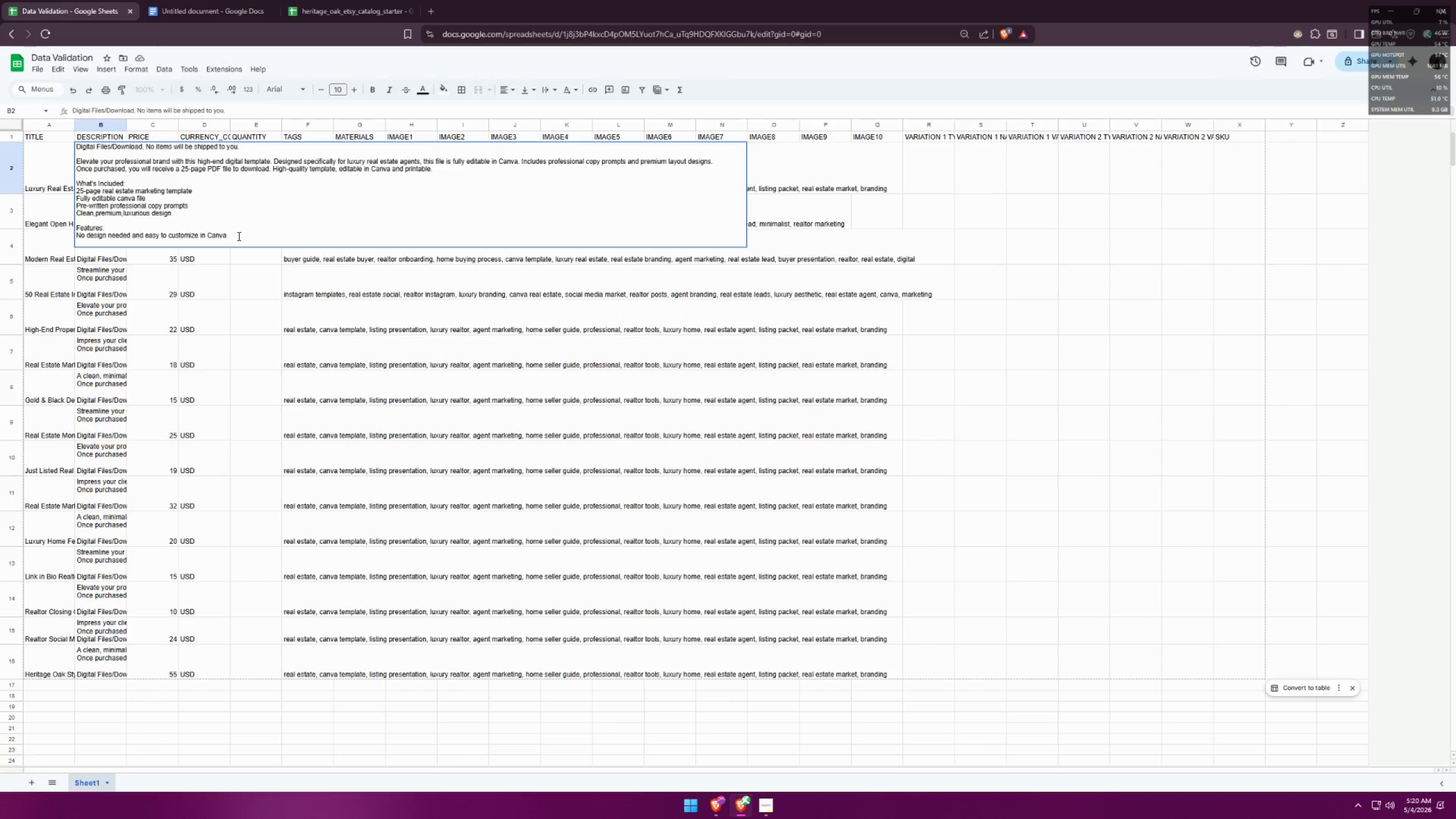 
key(Period)
 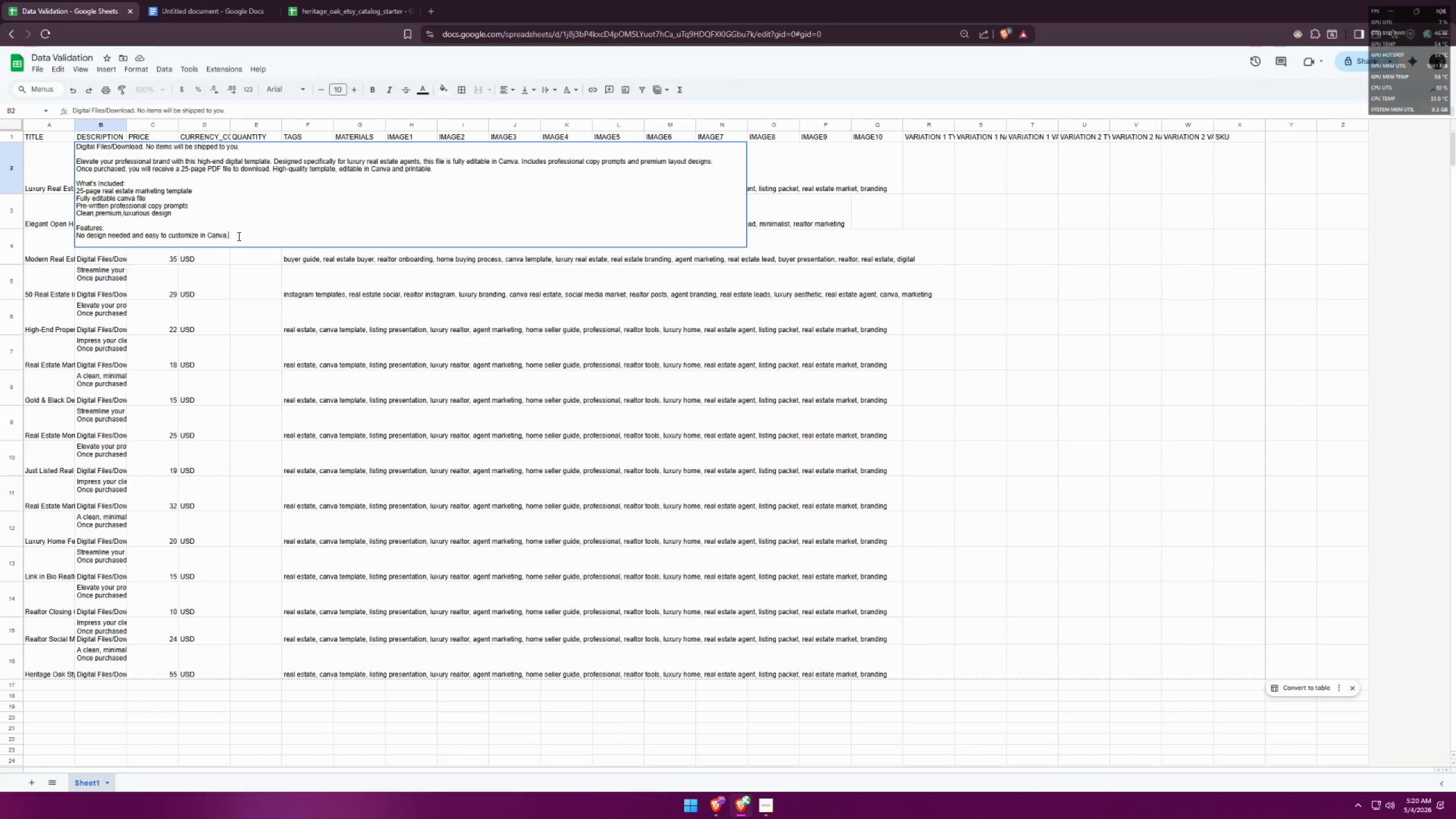 
key(Control+ControlLeft)
 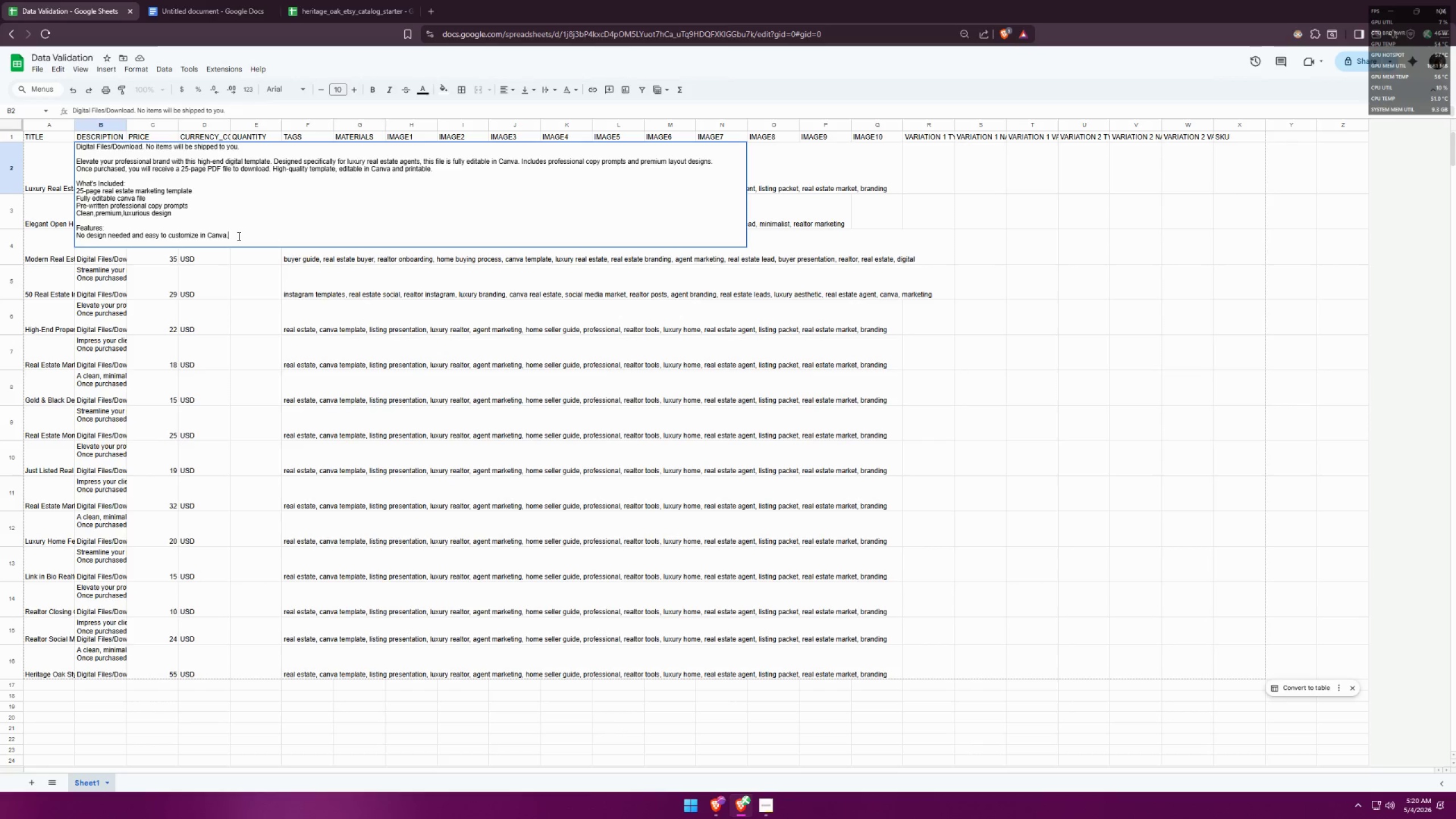 
key(Control+Enter)
 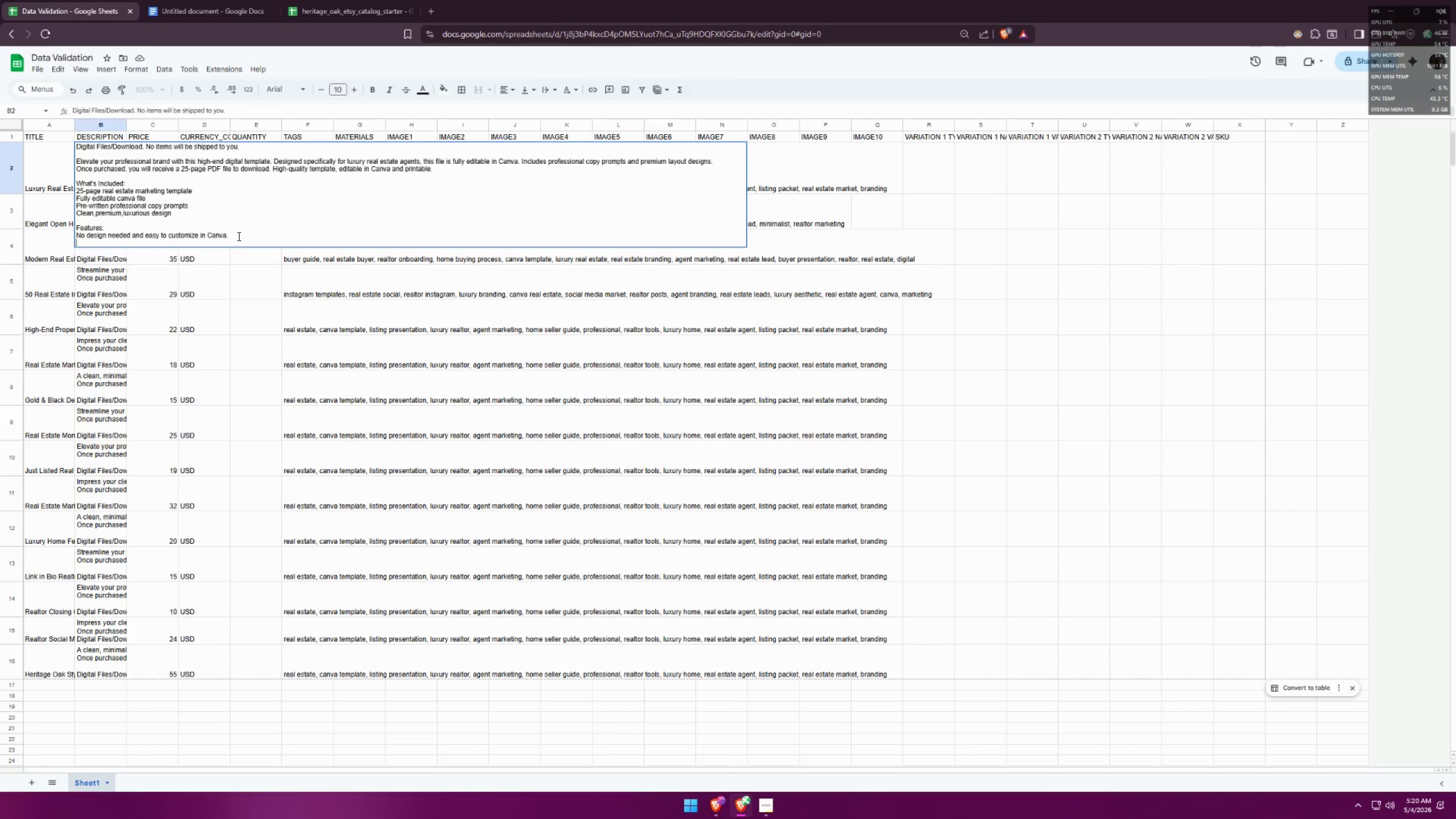 
wait(14.11)
 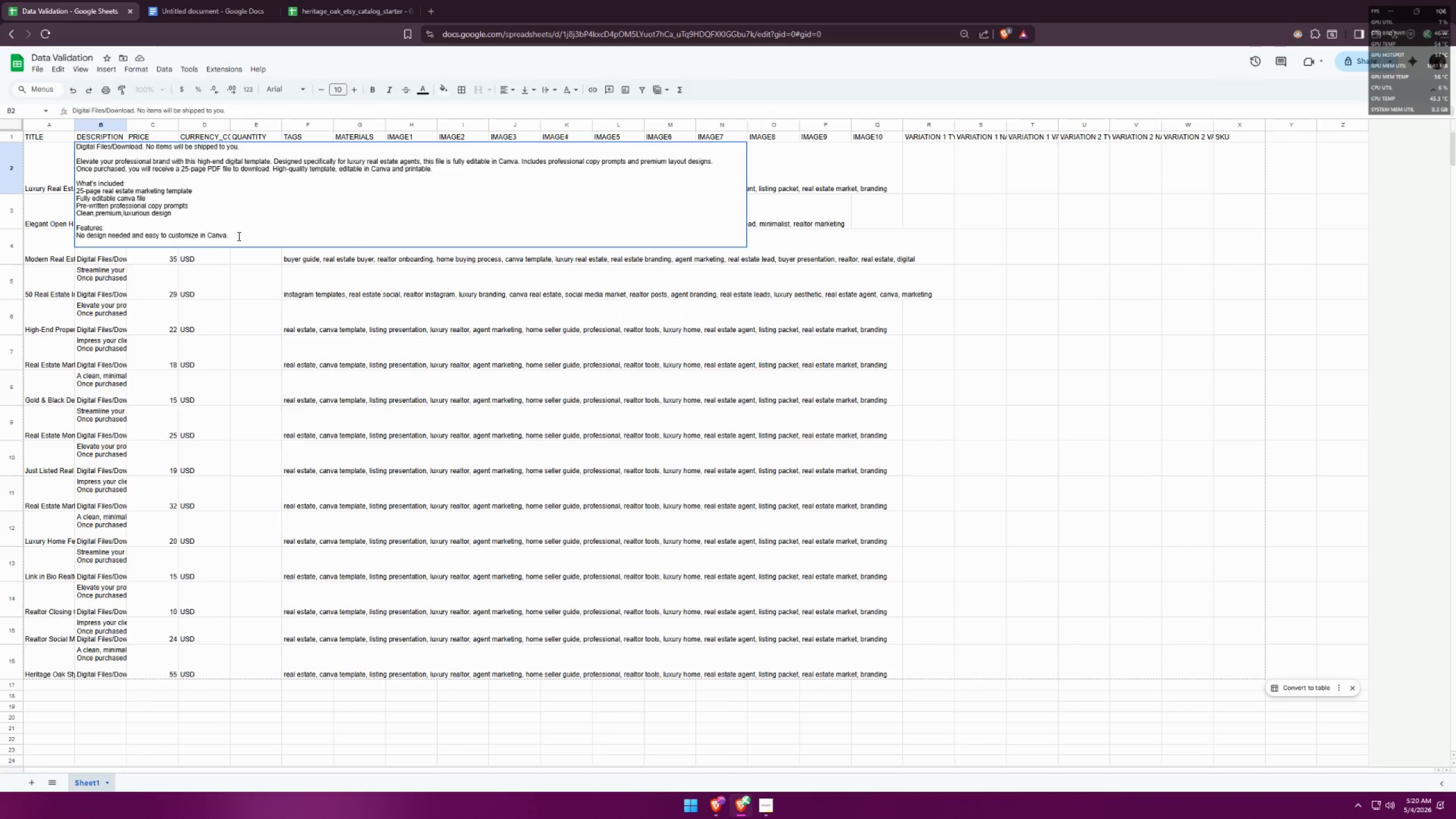 
type(Real Estate branding kits)
 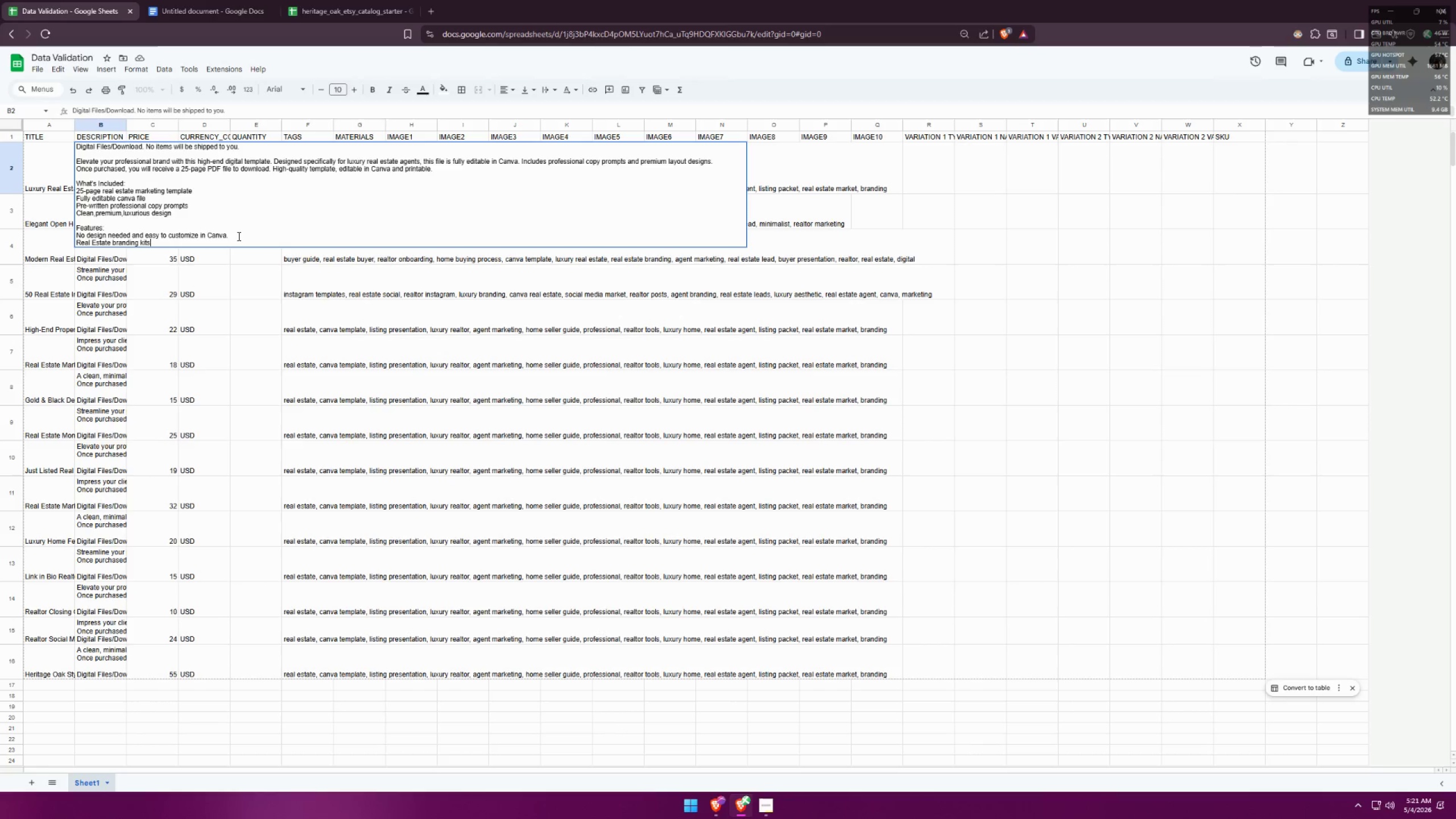 
key(Control+Enter)
 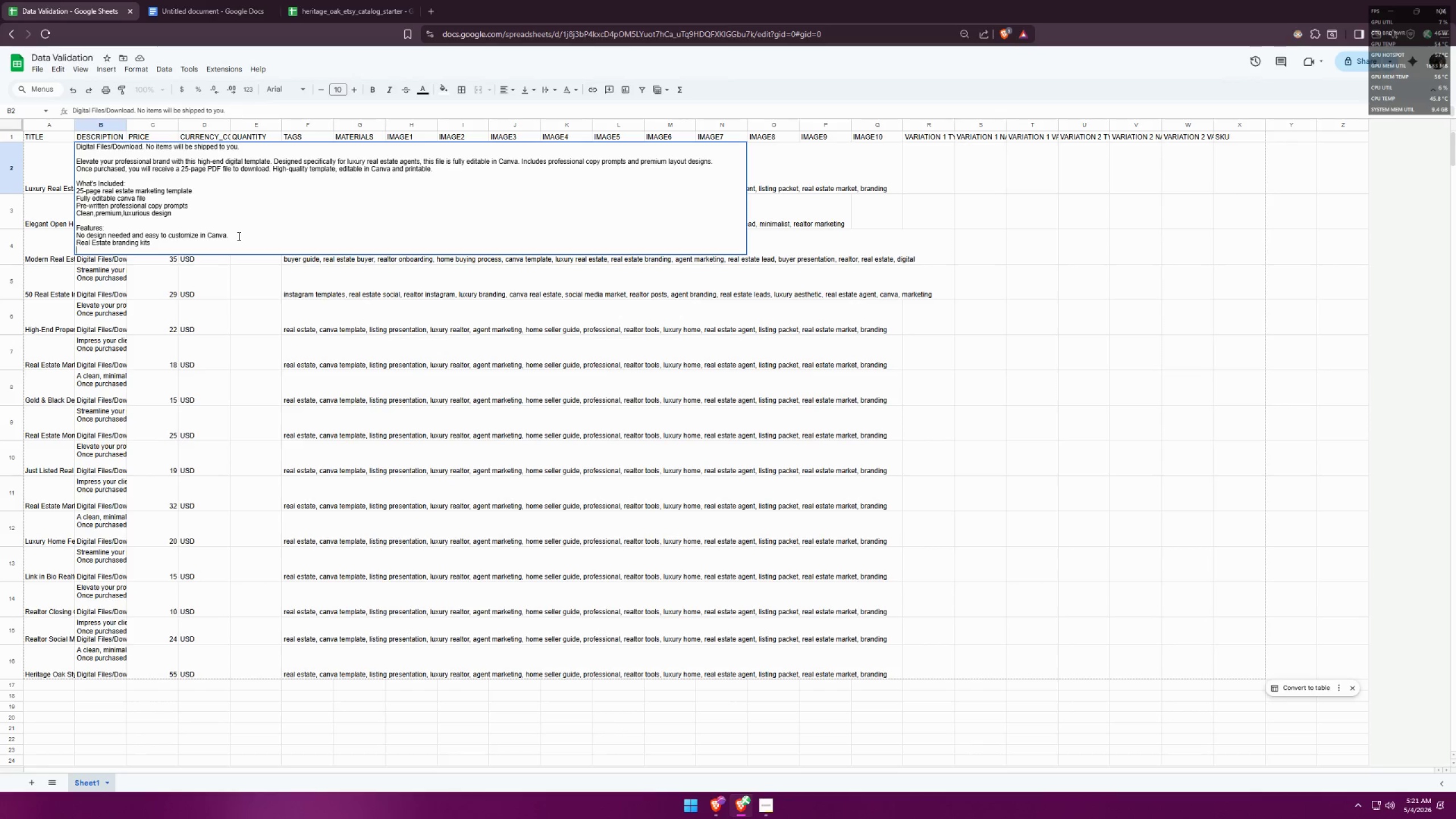 
wait(7.62)
 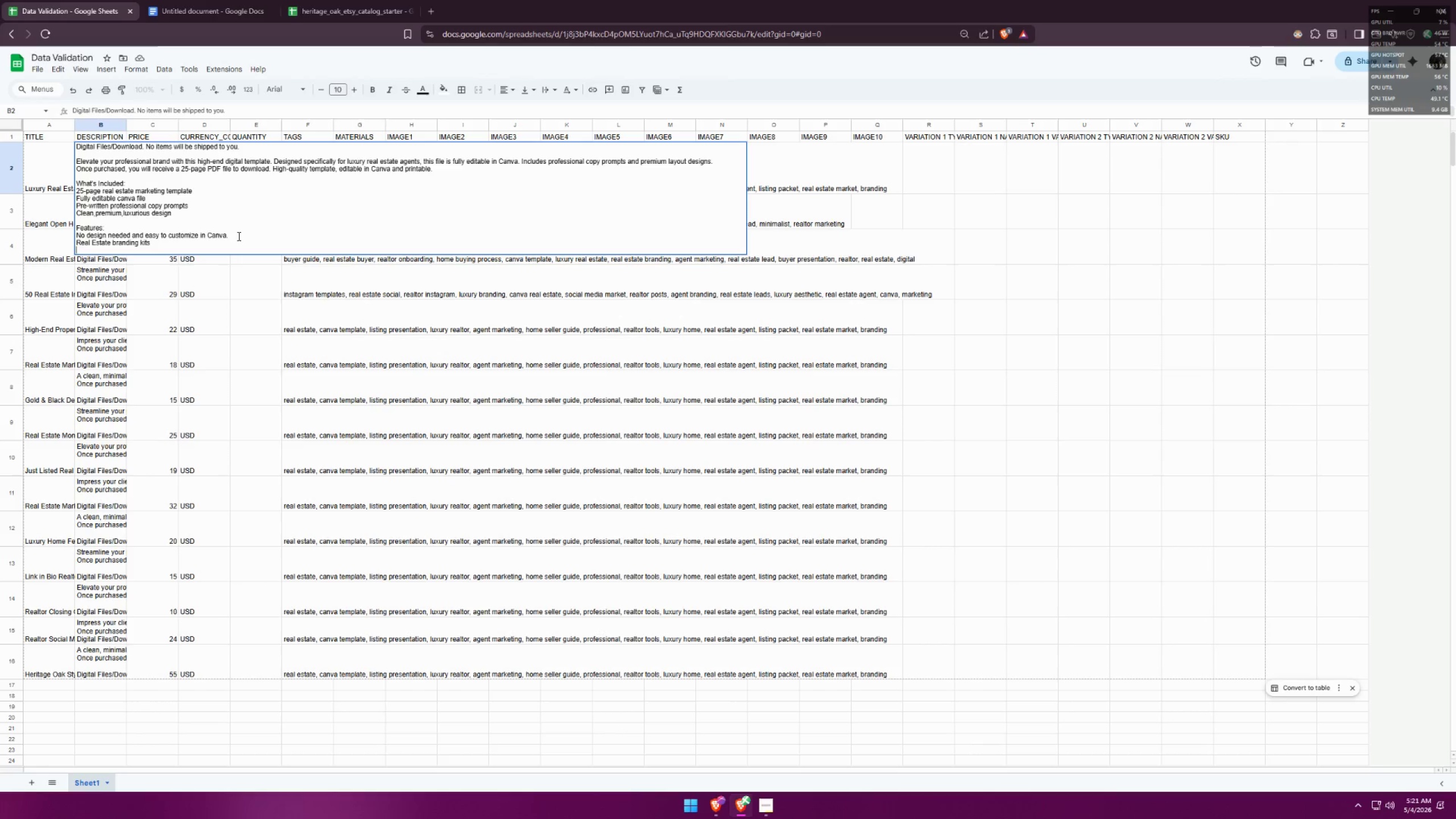 
type(High resolution an dprint- re)
key(Backspace)
key(Backspace)
key(Backspace)
type(ready)
 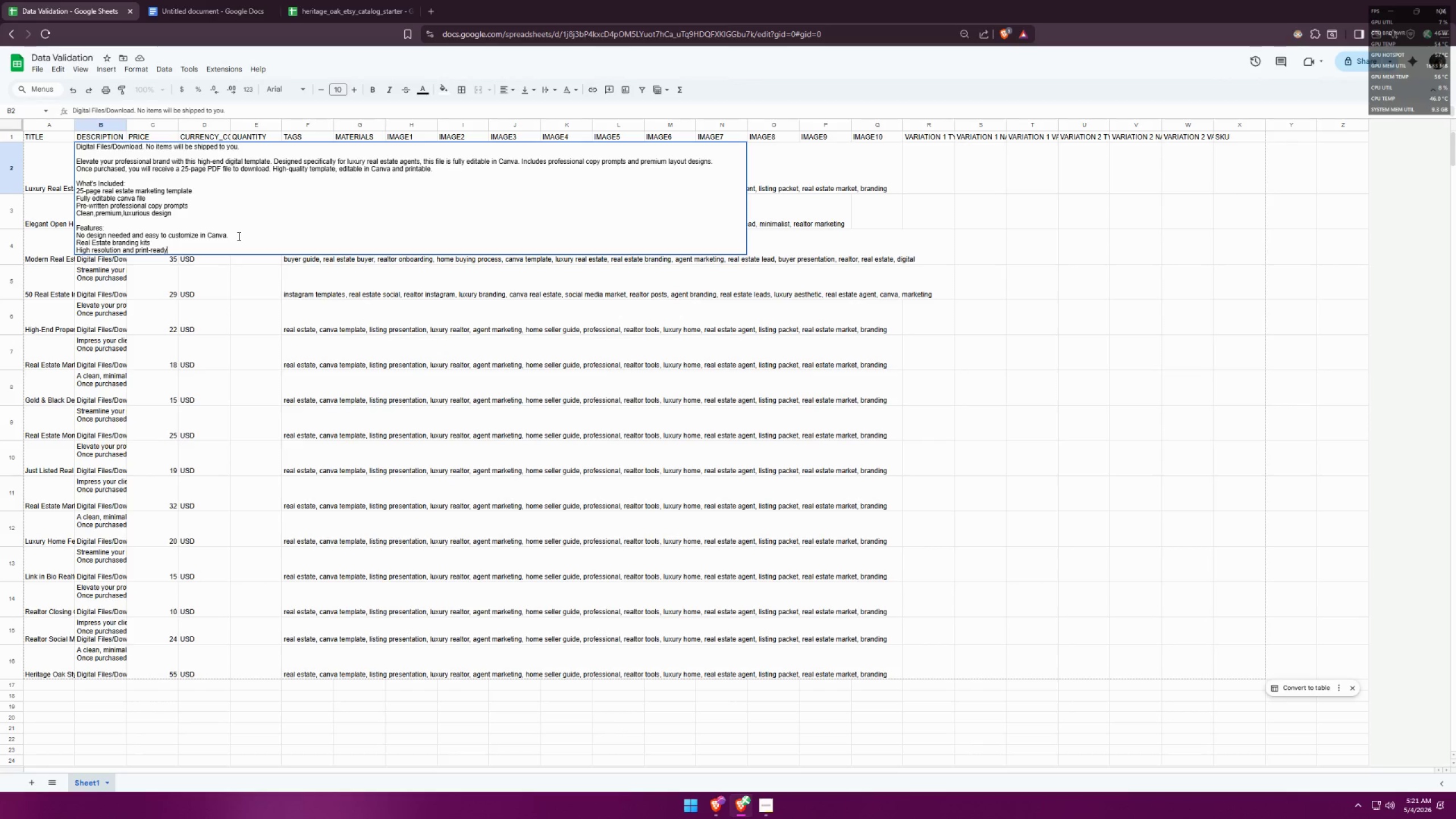 
key(Control+Enter)
 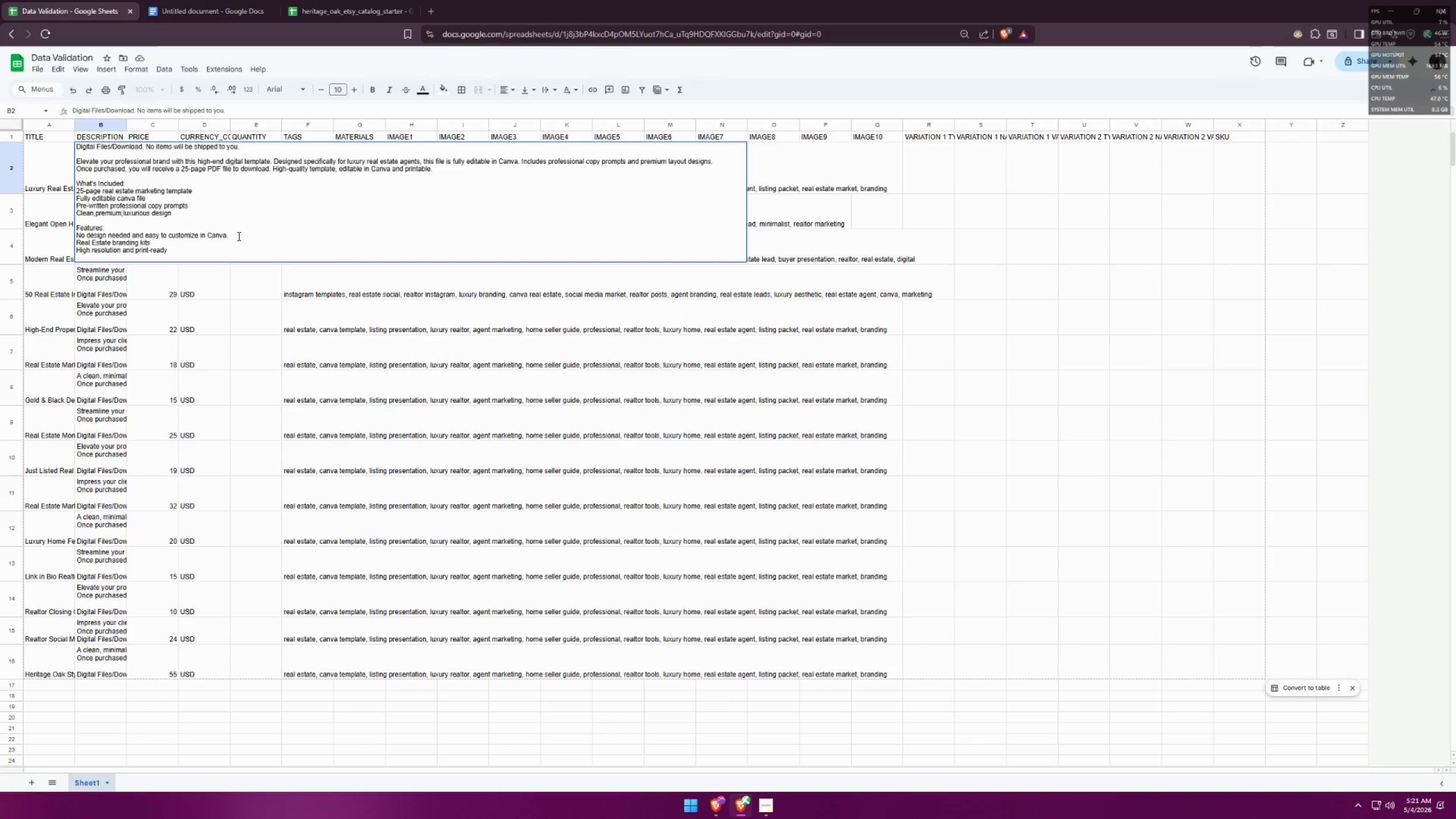 
wait(5.3)
 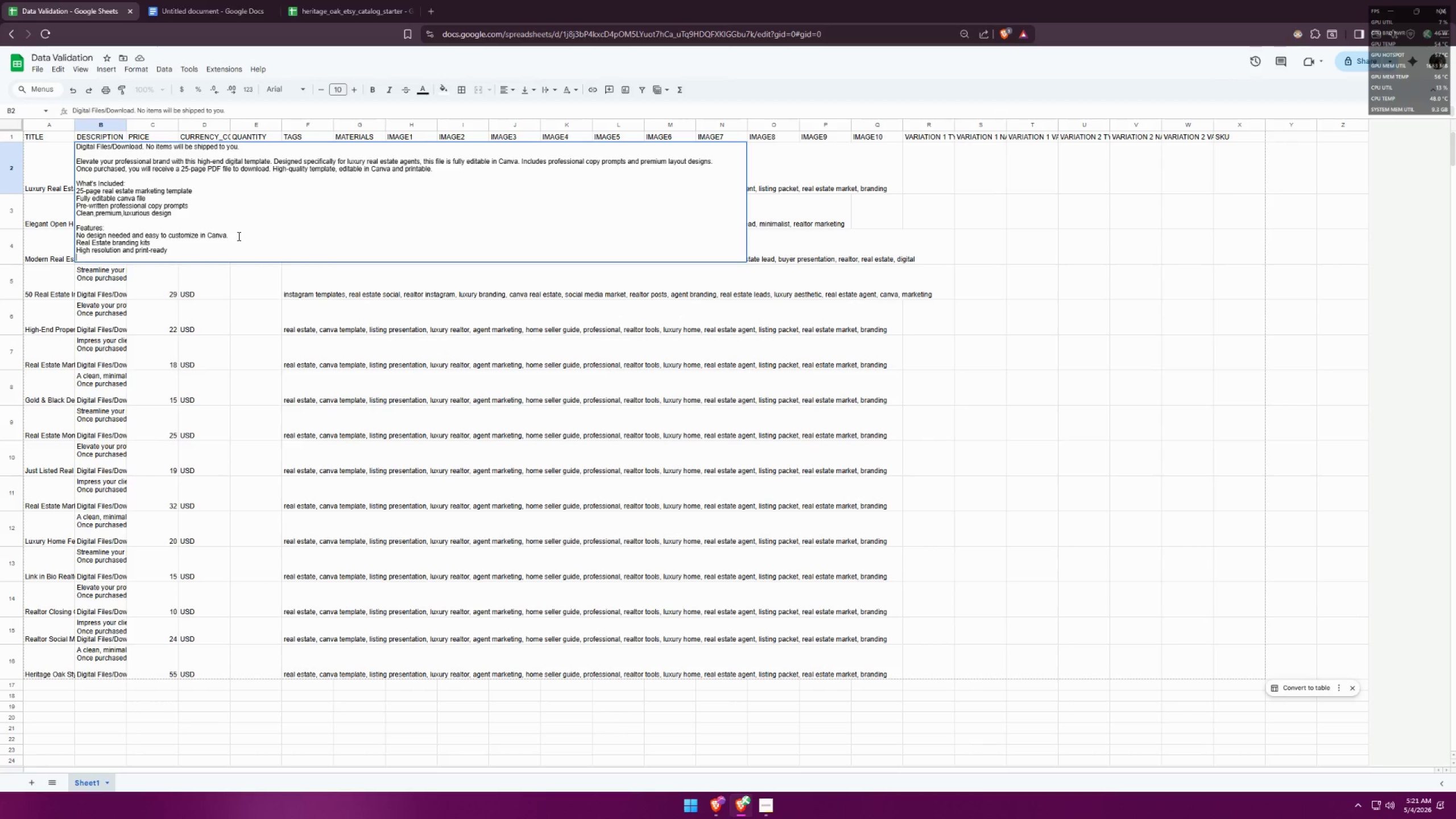 
key(Control+Enter)
 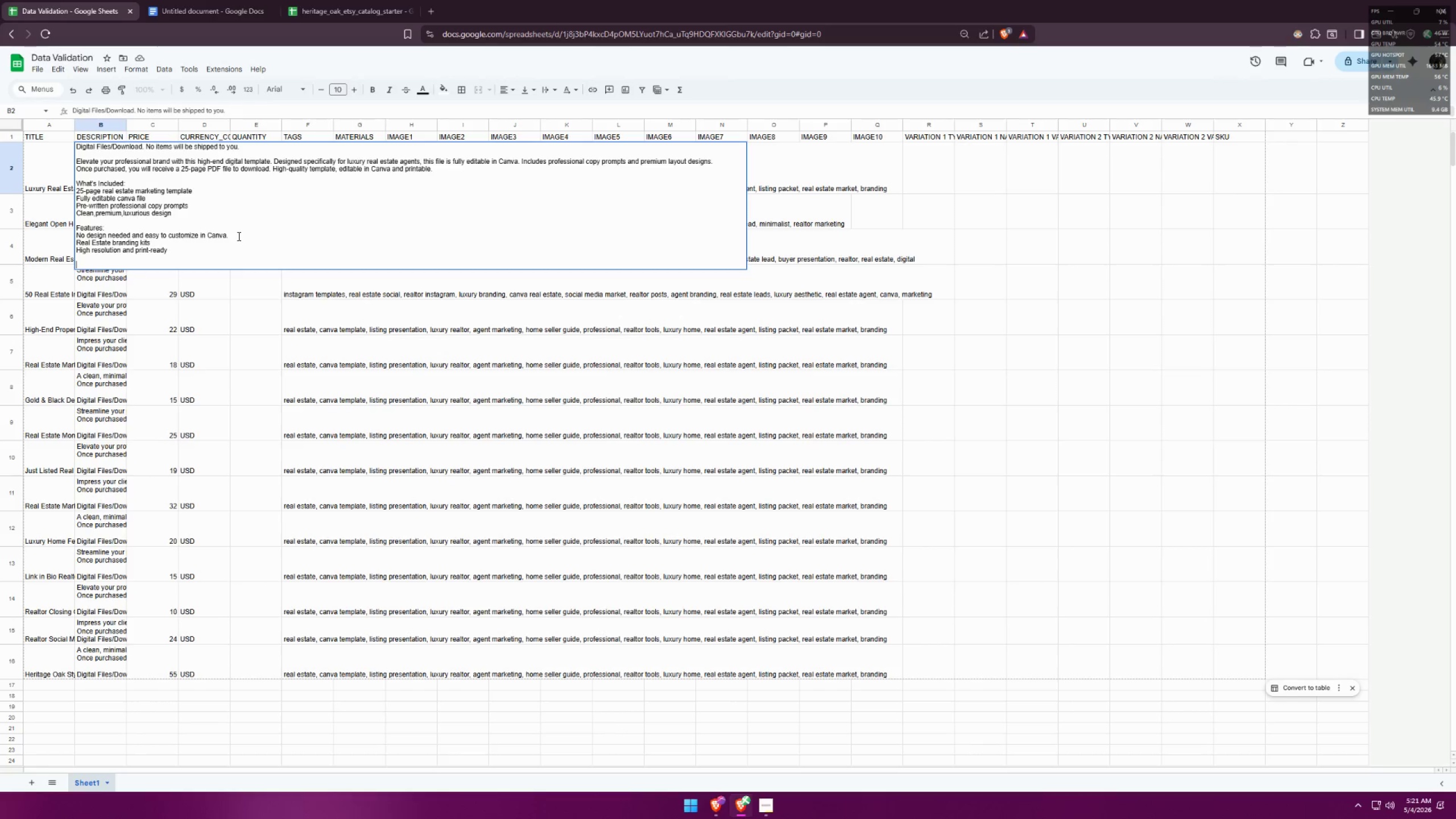 
type(IN)
key(Backspace)
key(Backspace)
type(U)
key(Backspace)
type(Instant Download: )
 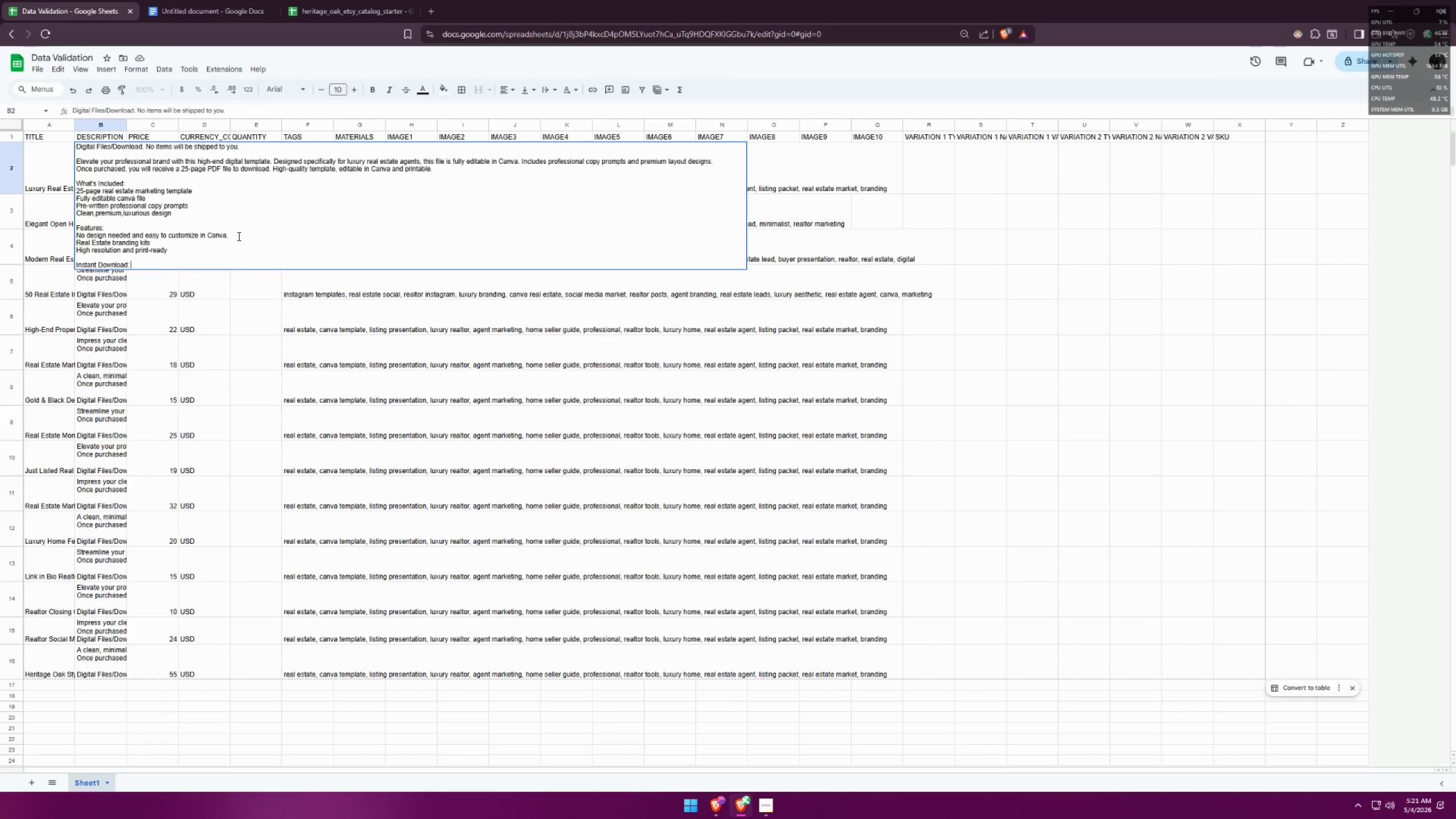 
key(Backspace)
 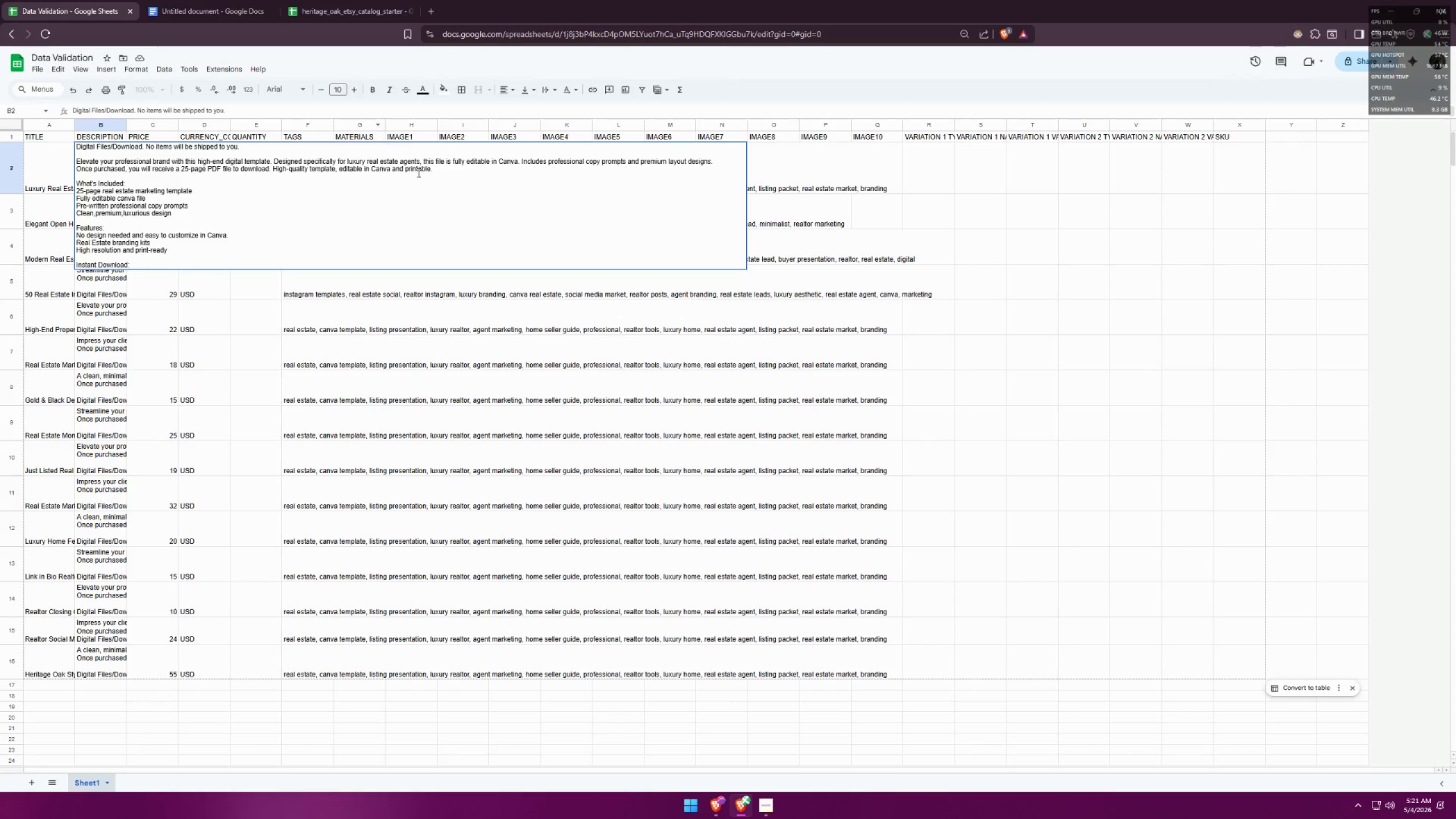 
left_click_drag(start_coordinate=[441, 175], to_coordinate=[73, 171])
 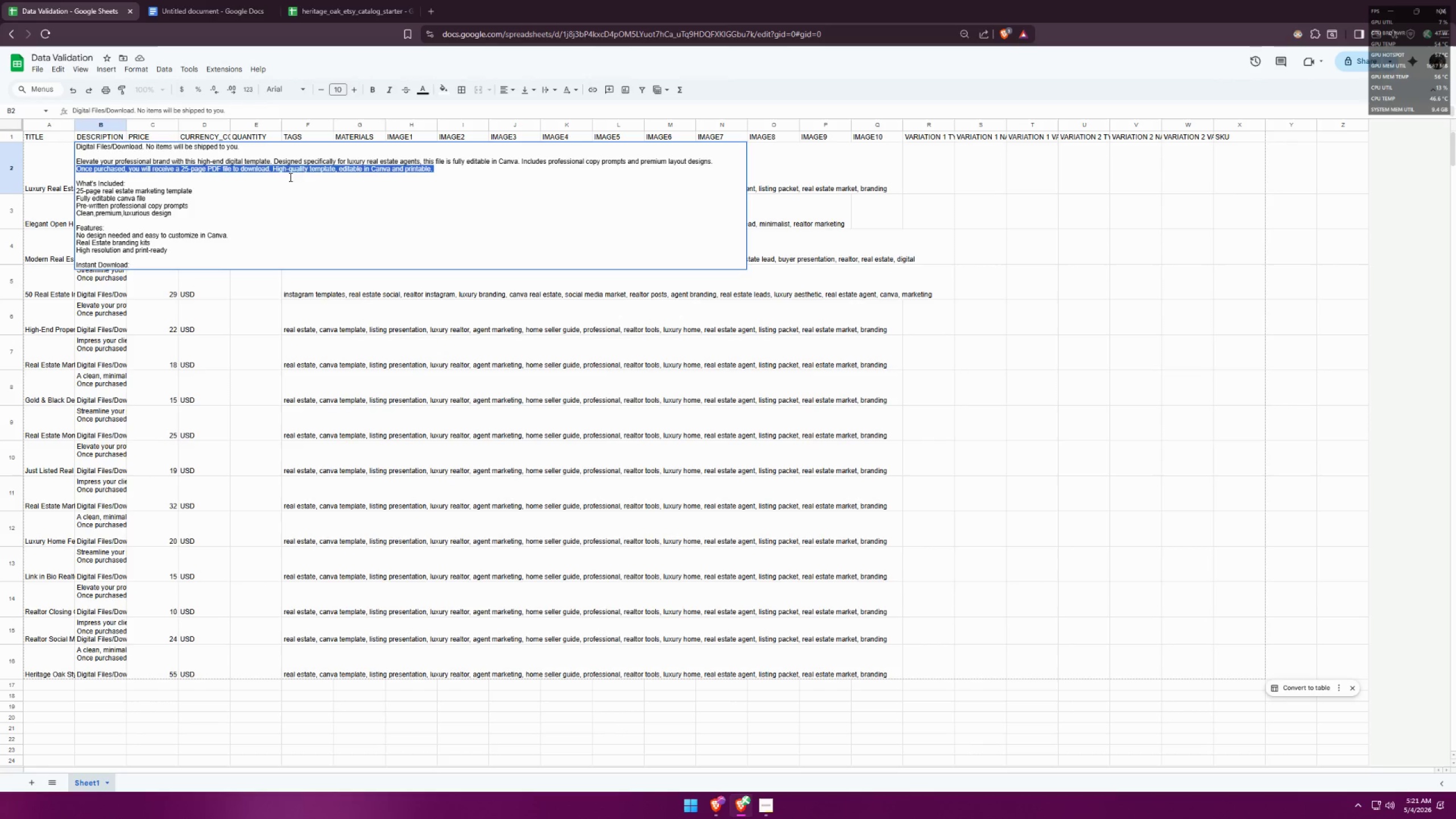 
key(Control+X)
 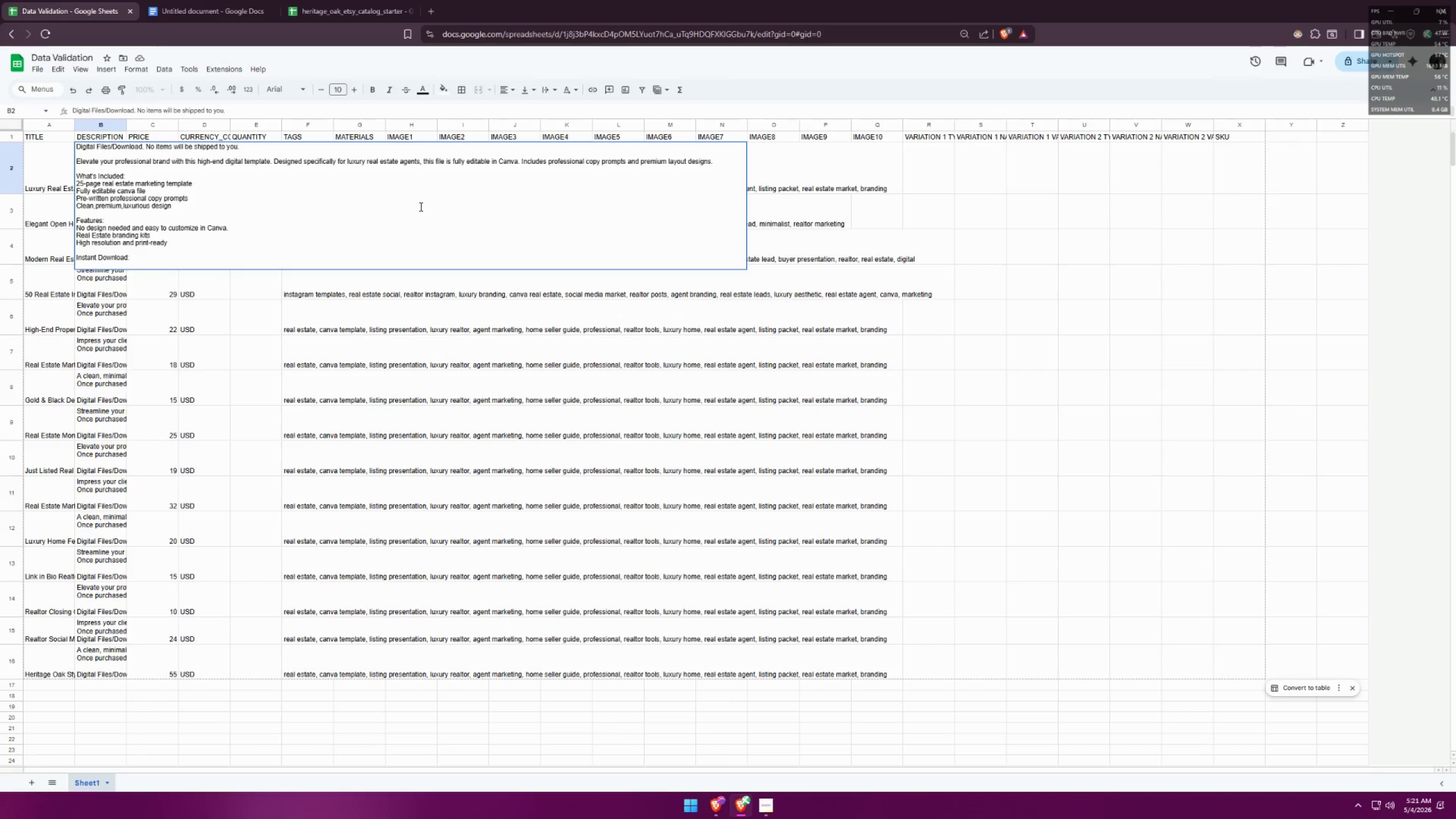 
hold_key(key=ArrowDown, duration=1.22)
 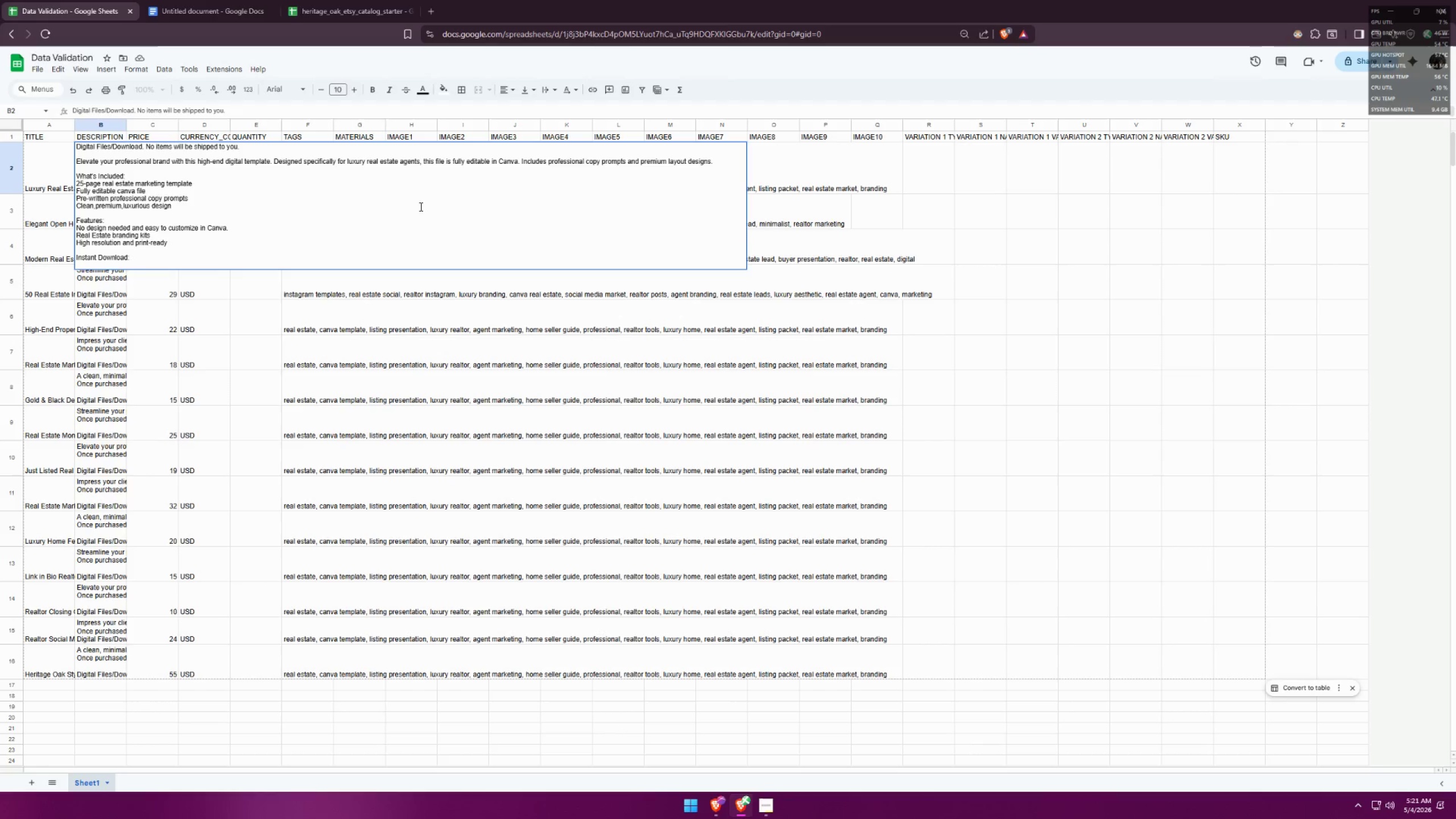 
key(Control+Enter)
 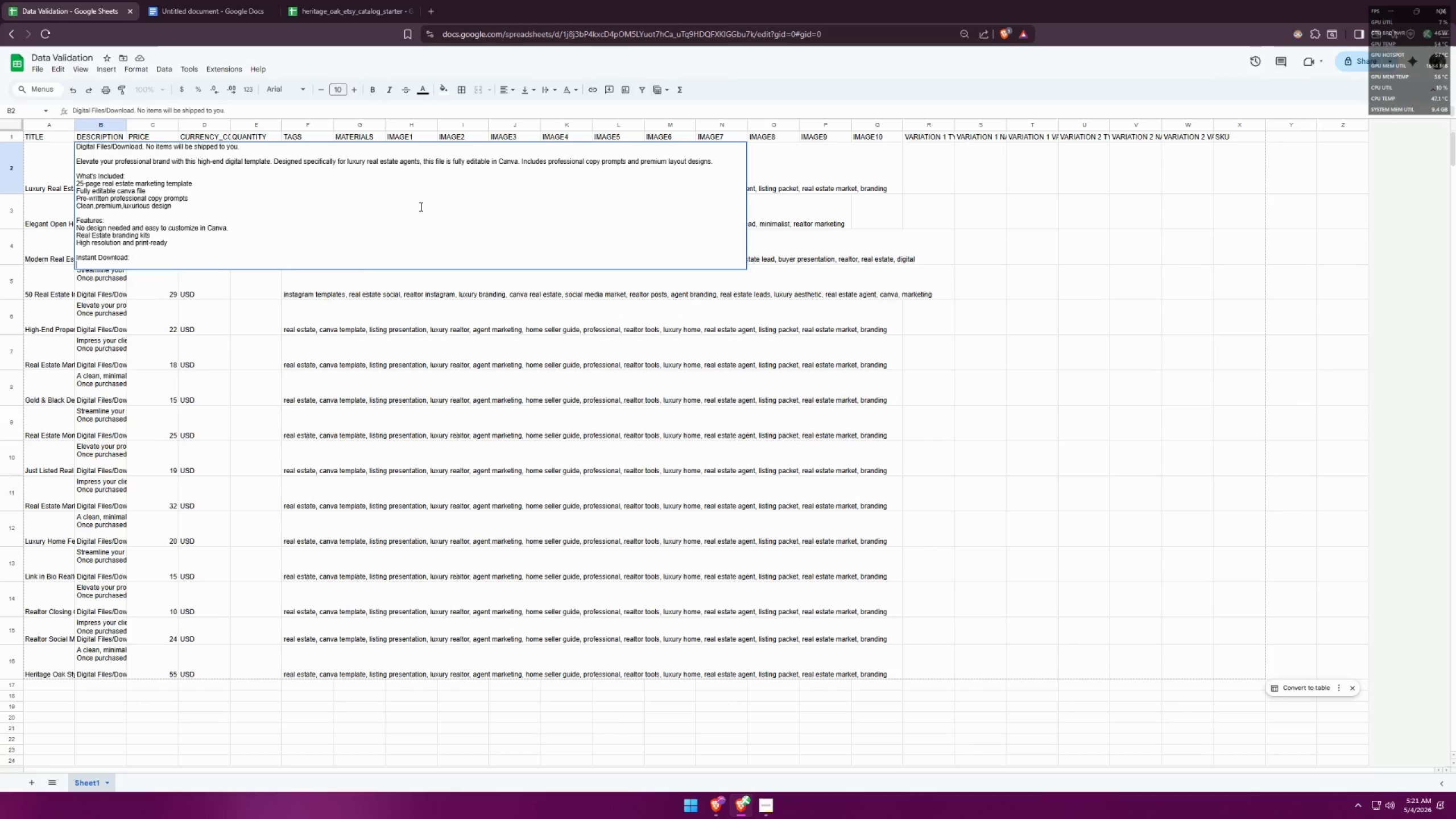 
key(Control+V)
 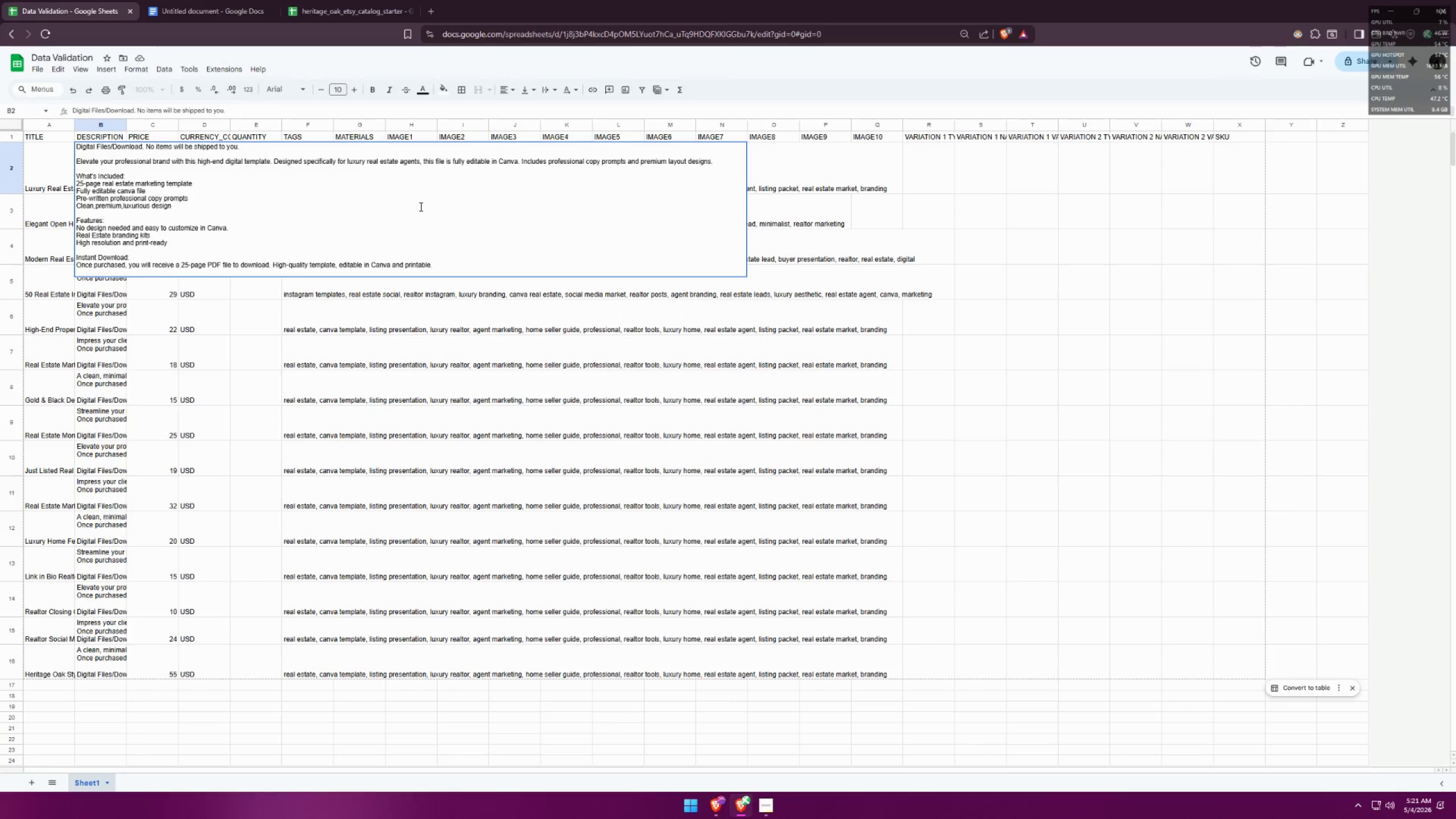 
key(Backspace)
 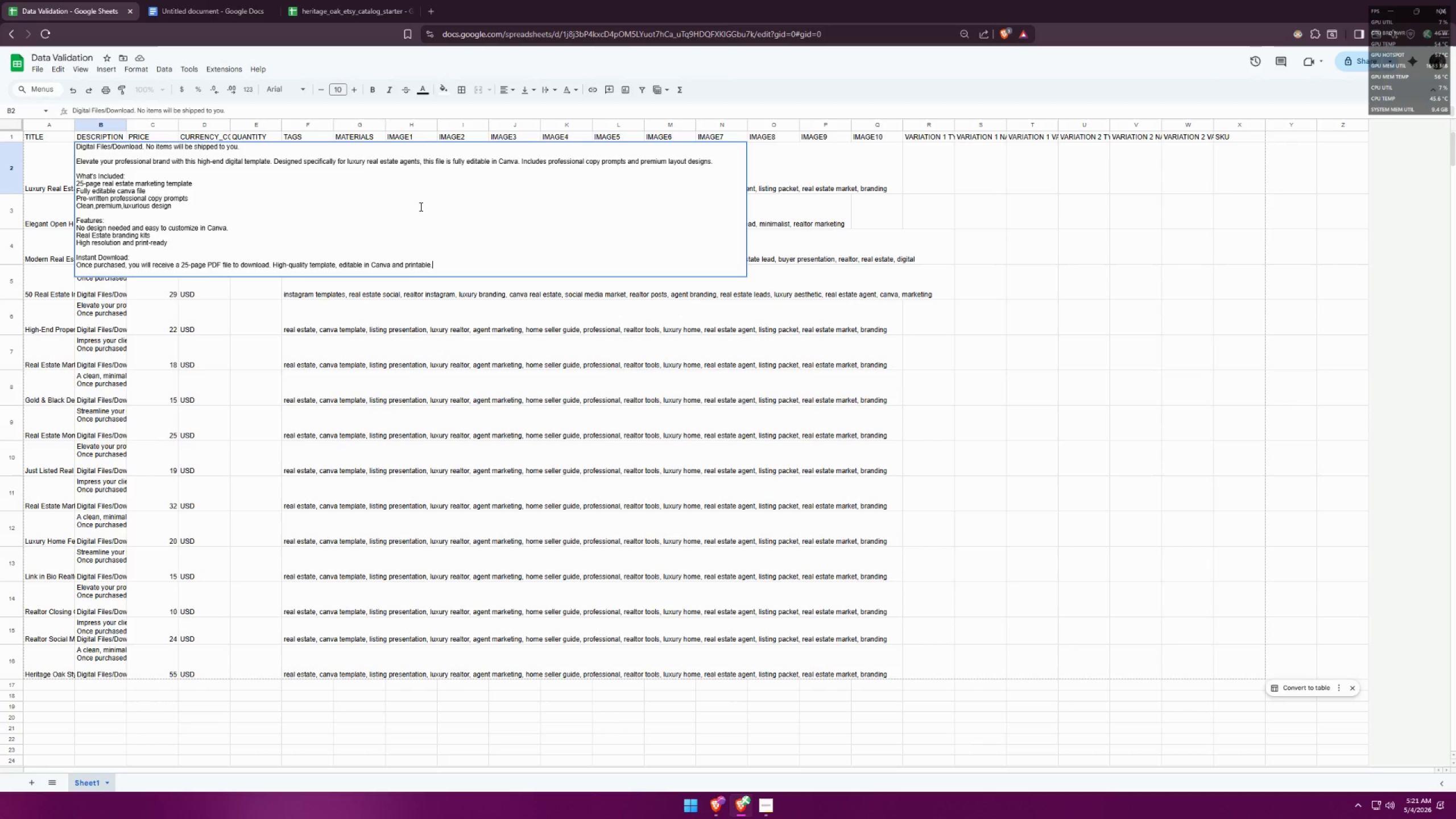 
wait(9.67)
 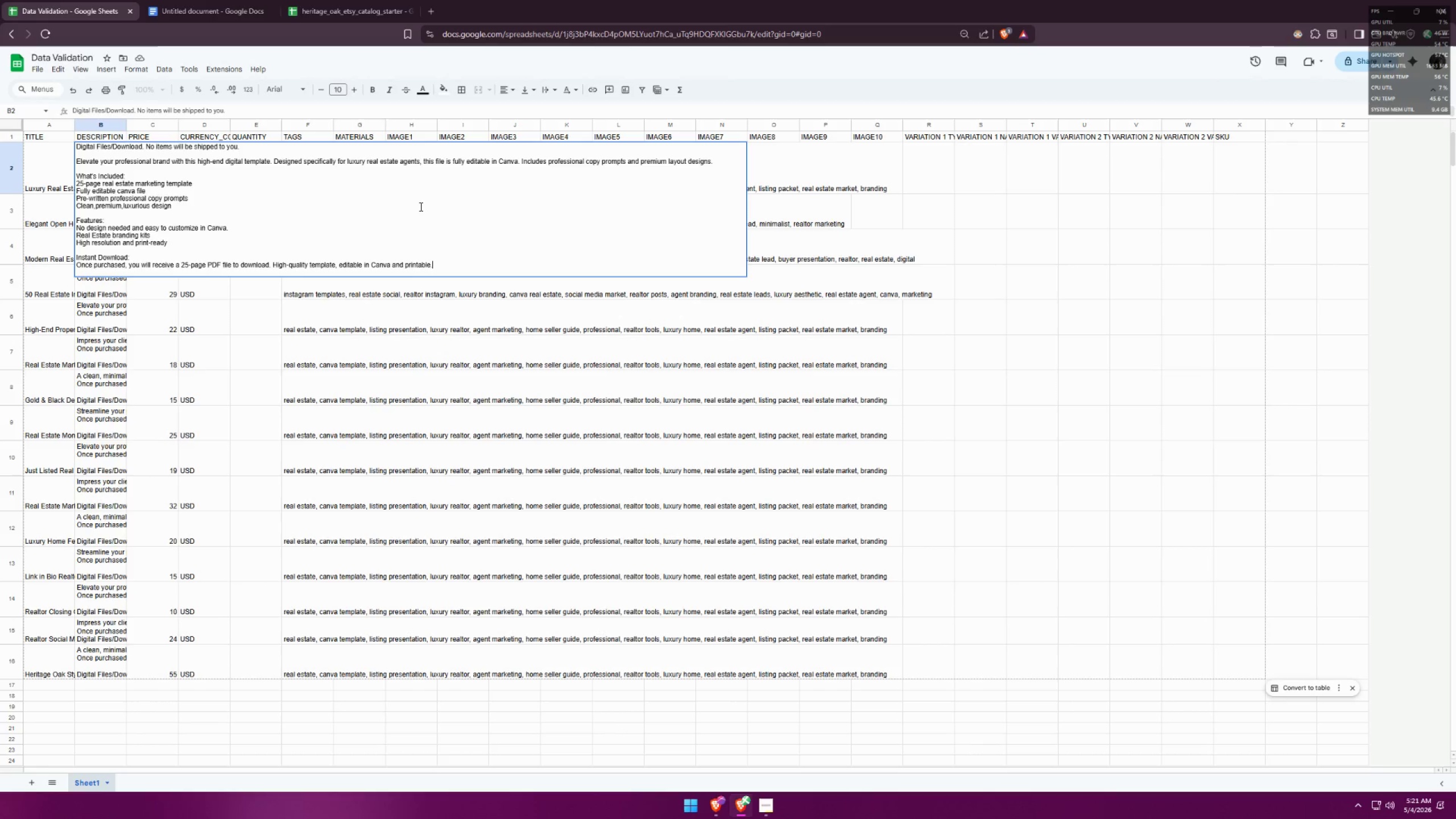 
left_click([97, 315])
 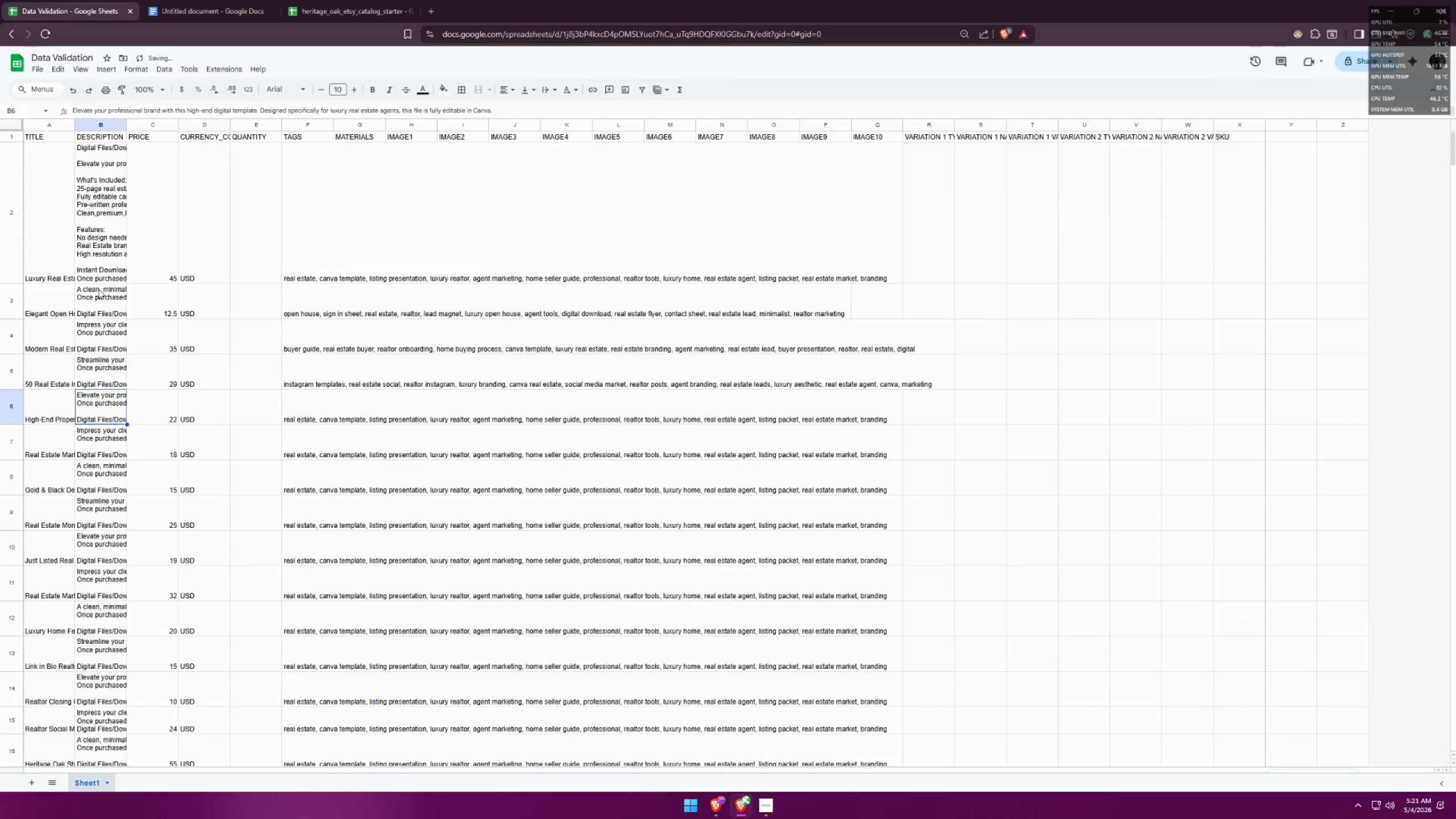 
double_click([98, 289])
 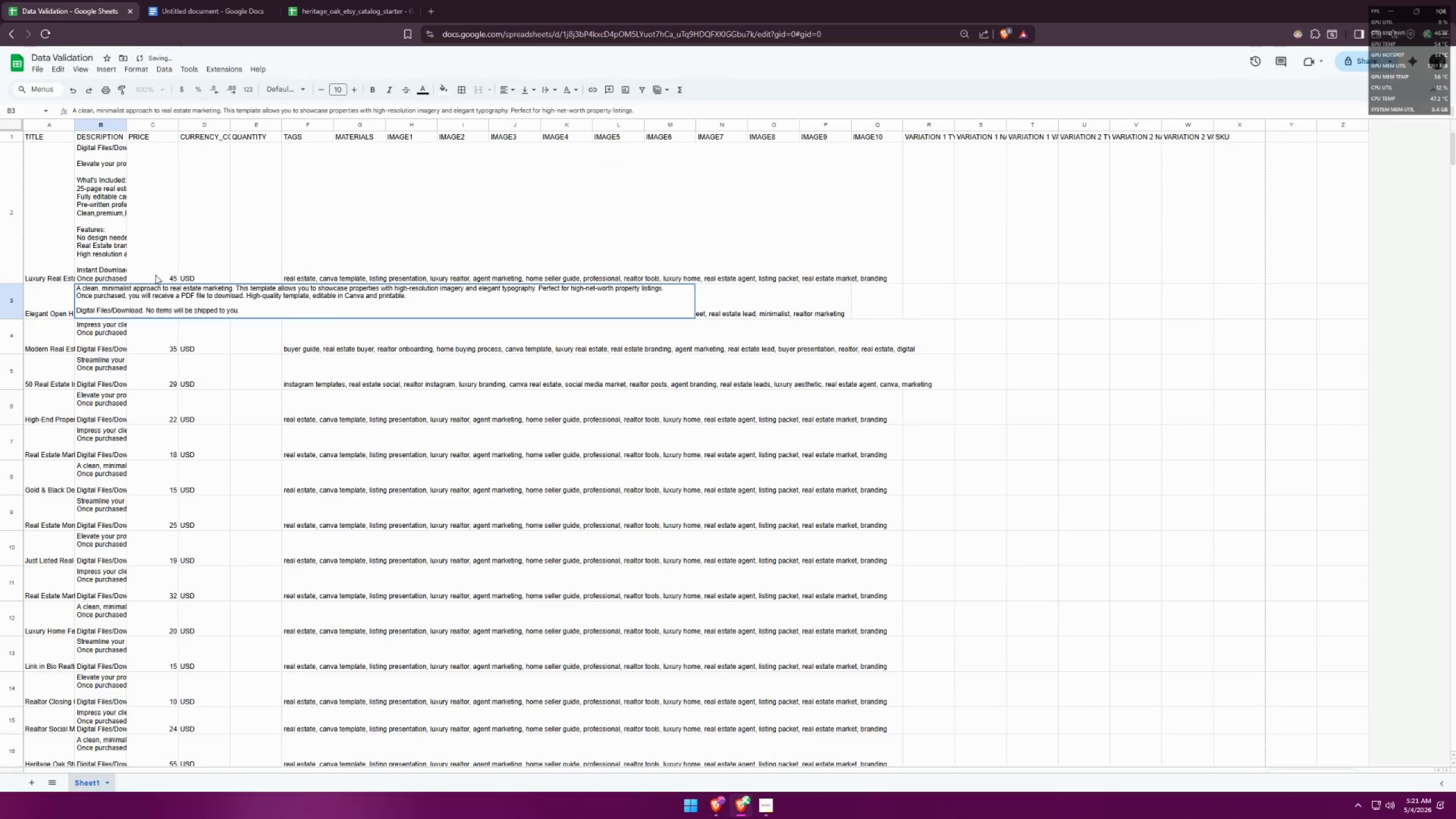 
double_click([95, 247])
 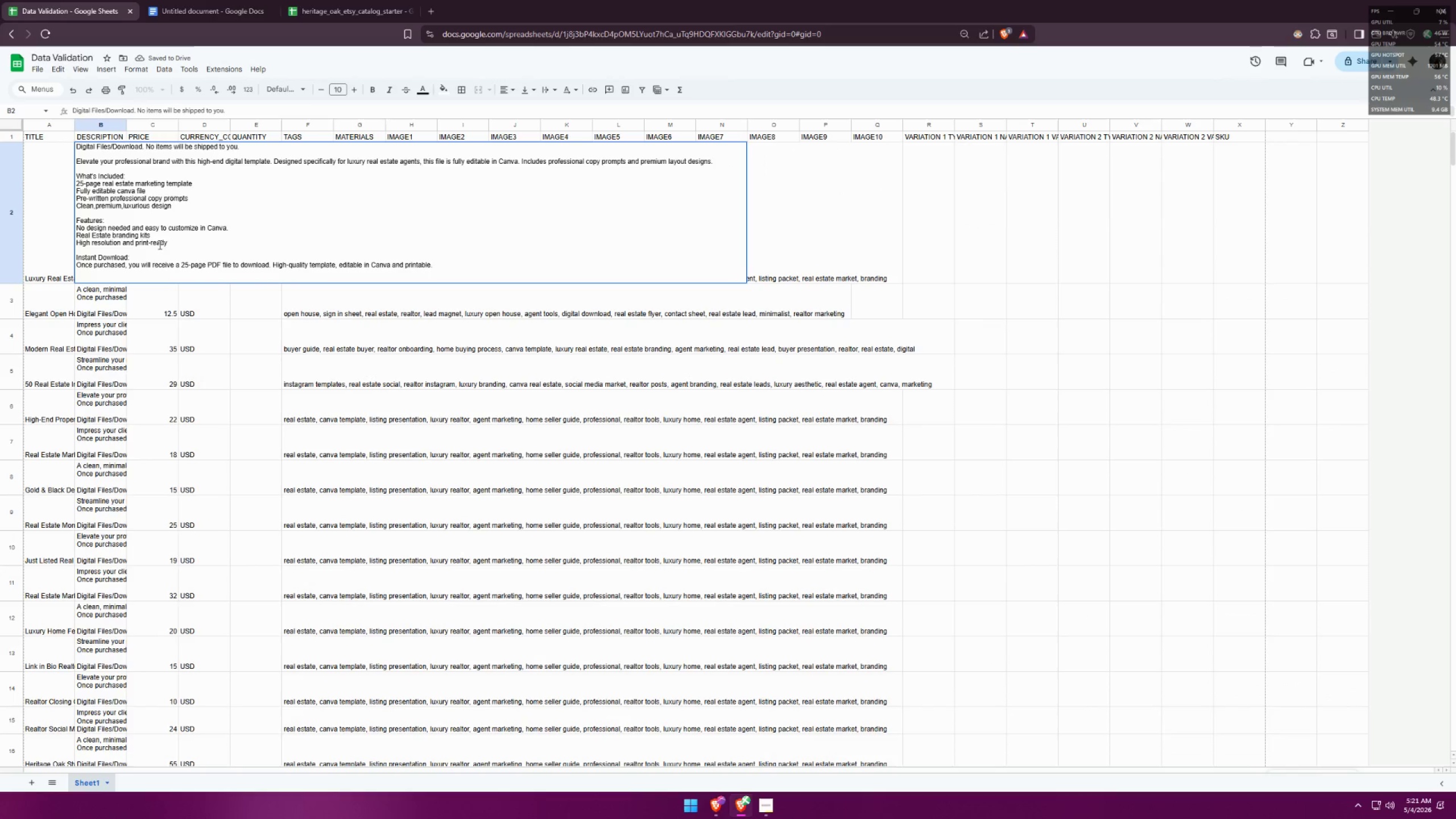 
left_click([175, 246])
 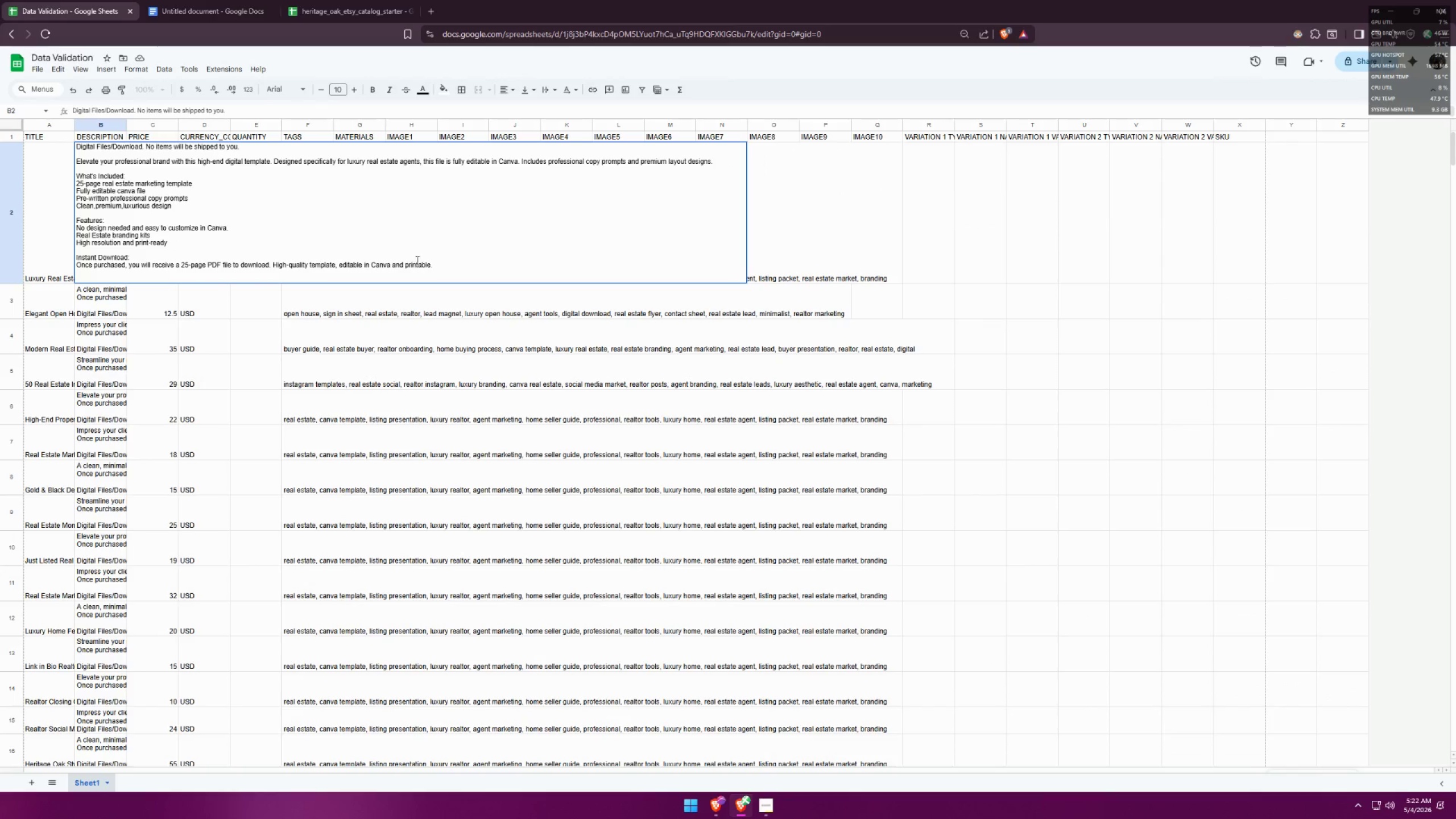 
left_click_drag(start_coordinate=[437, 263], to_coordinate=[56, 176])
 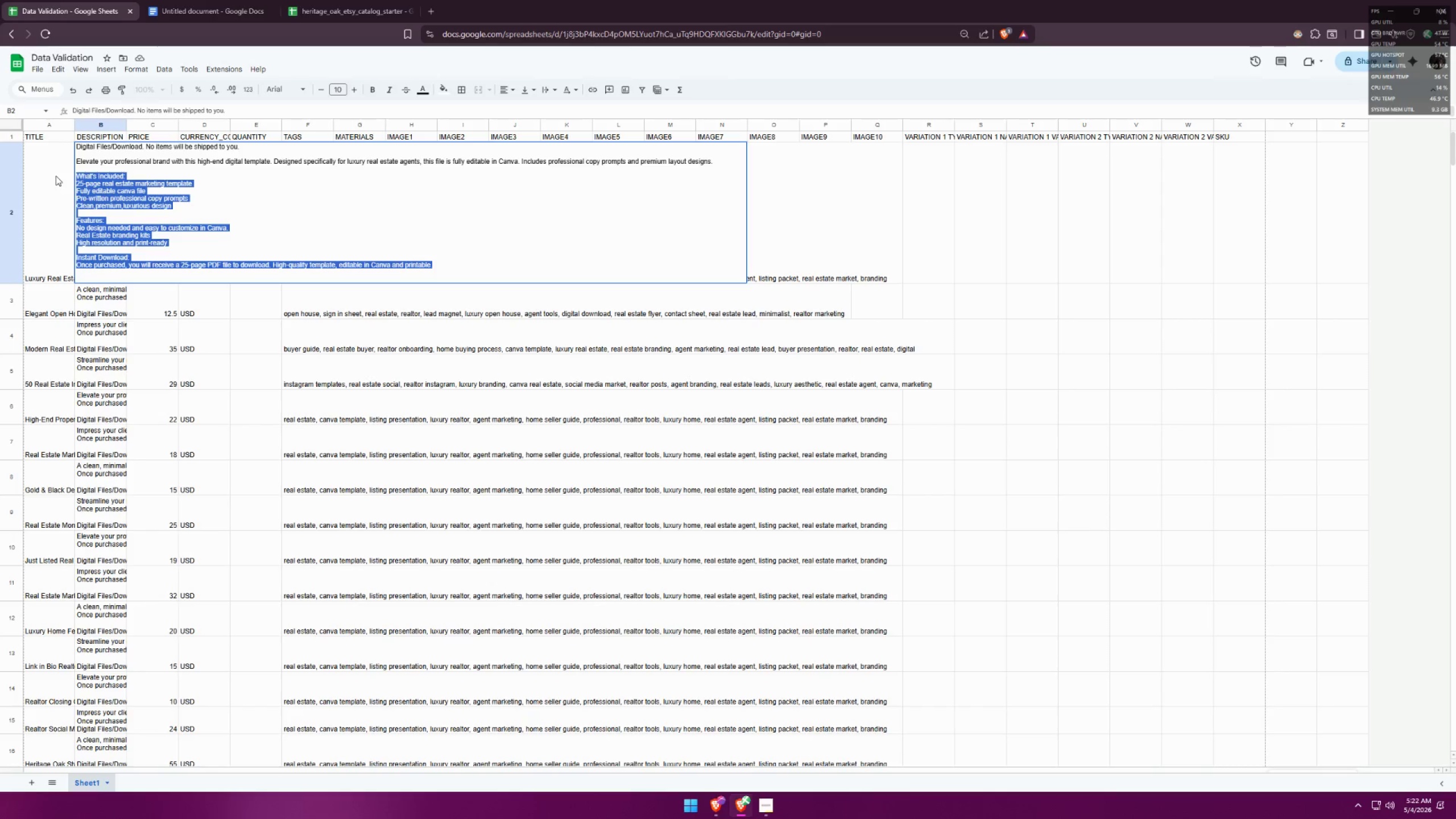 
key(Control+ControlLeft)
 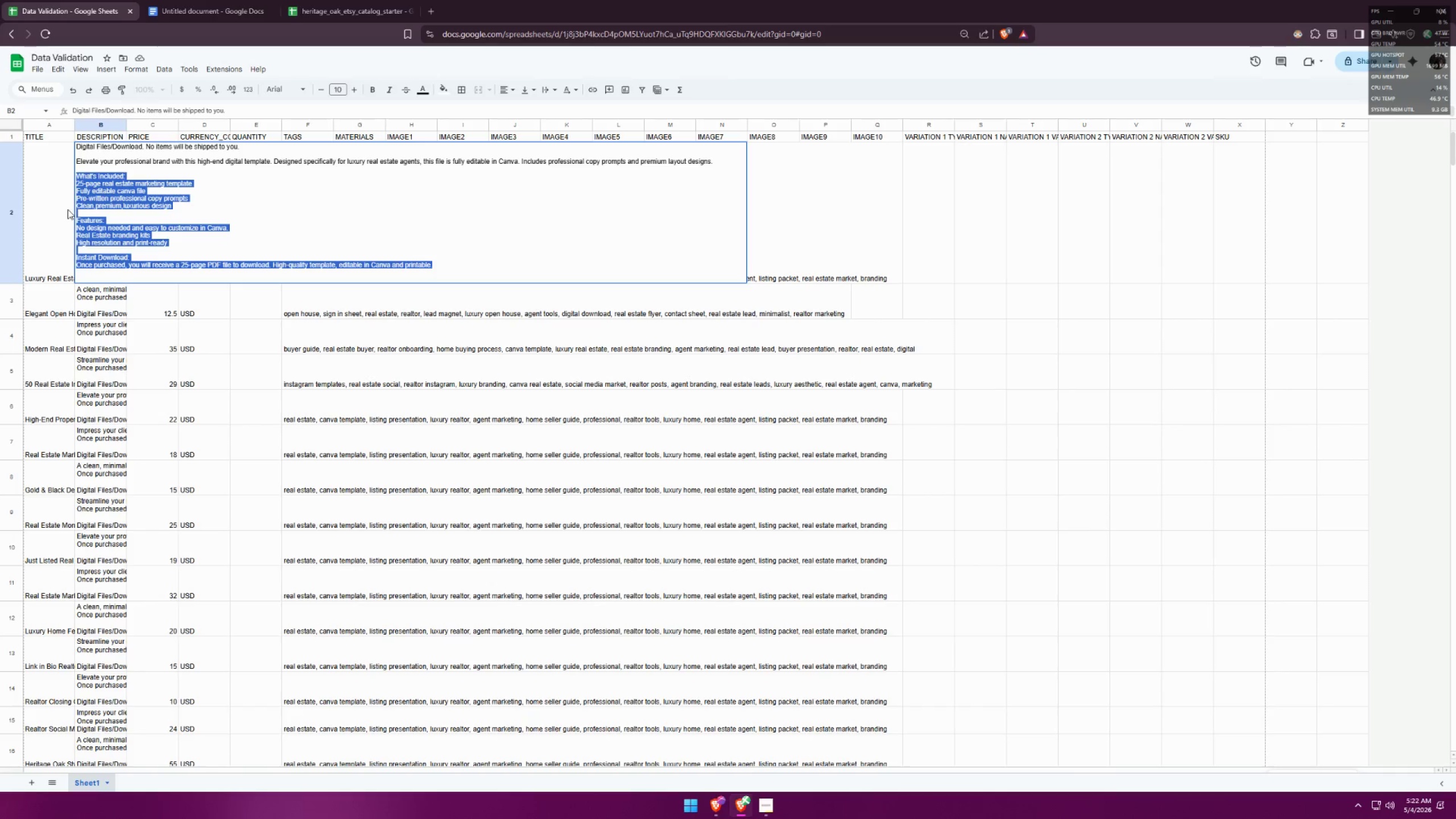 
key(Control+C)
 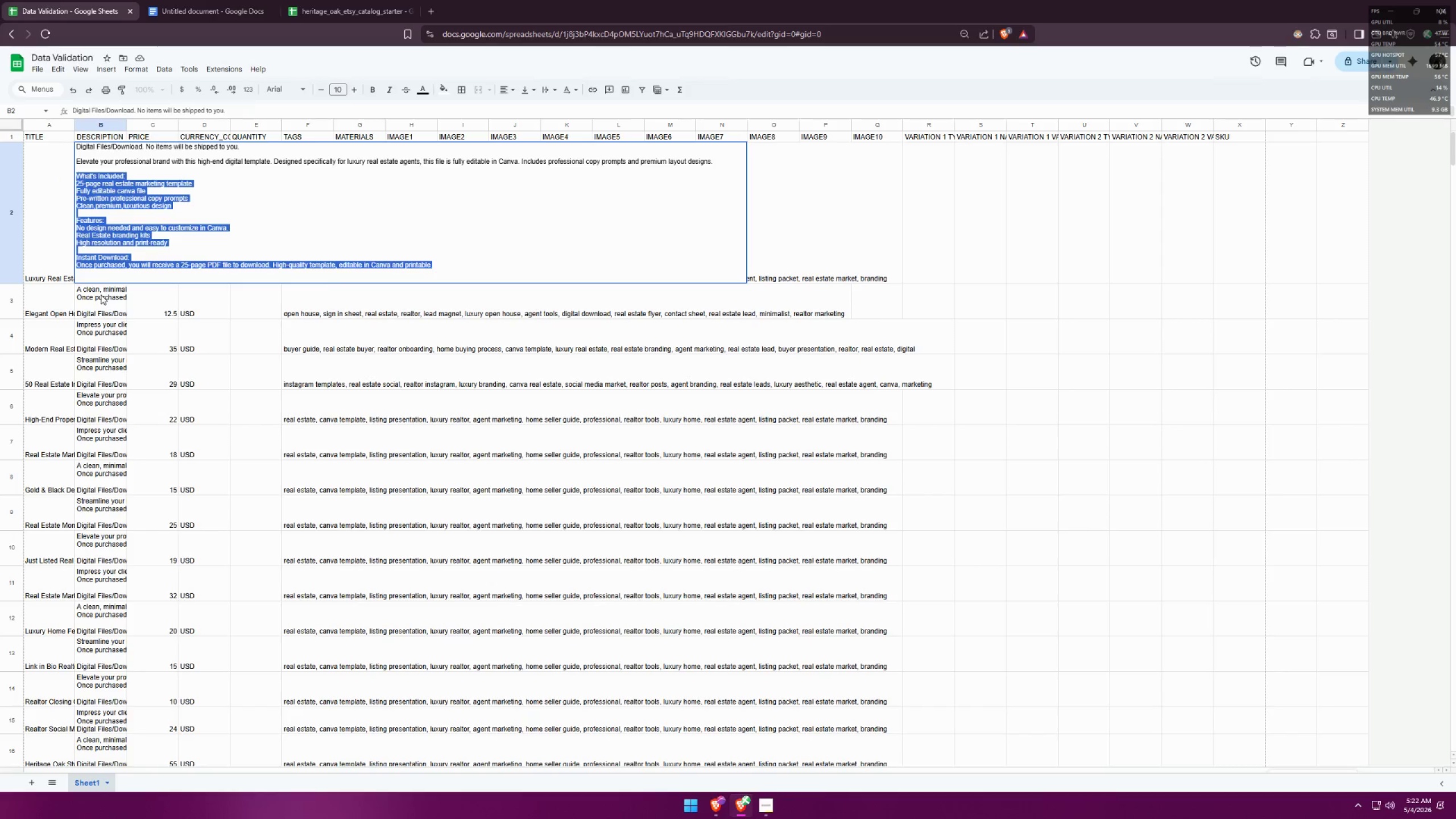 
double_click([101, 295])
 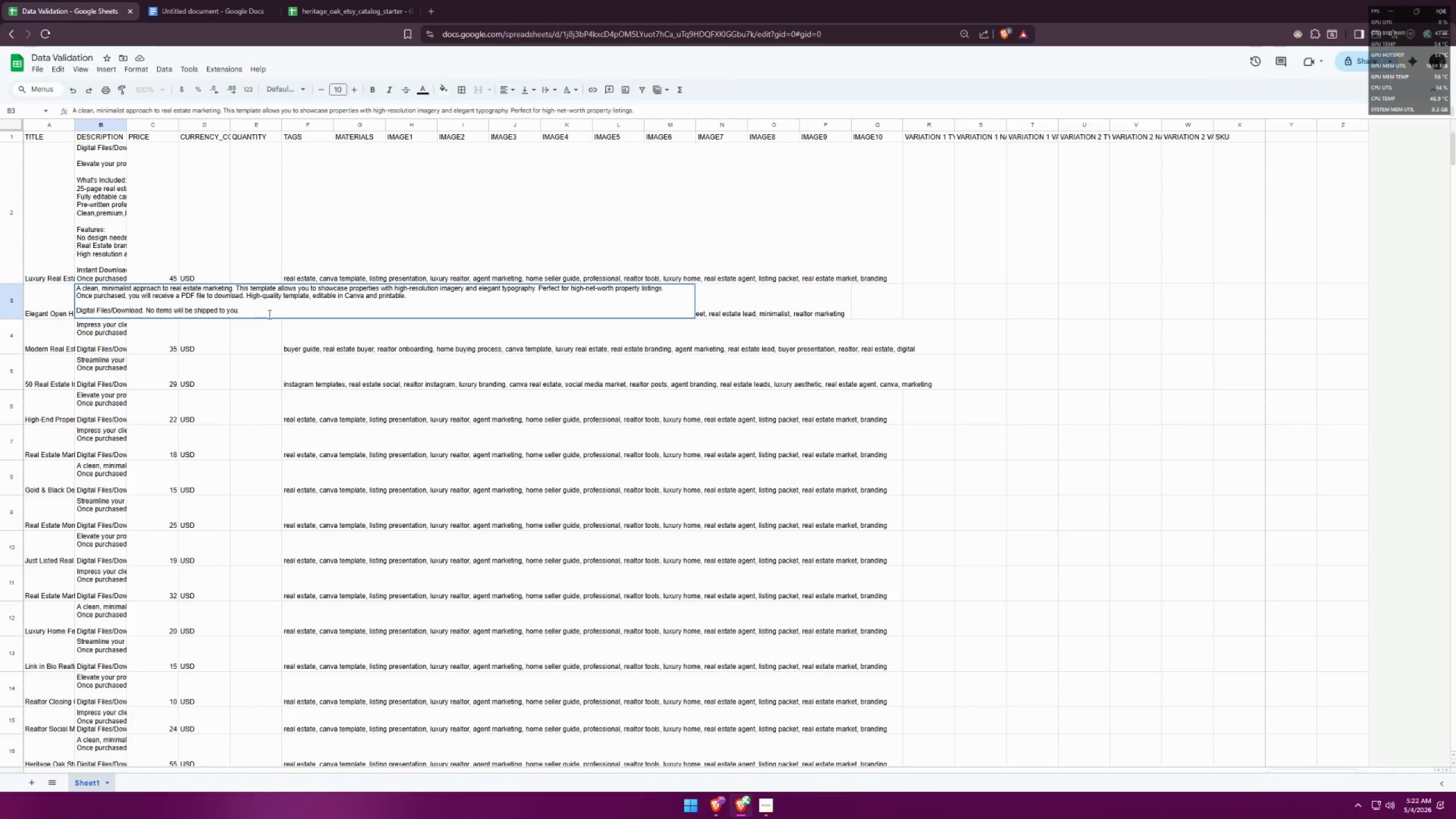 
left_click([272, 310])
 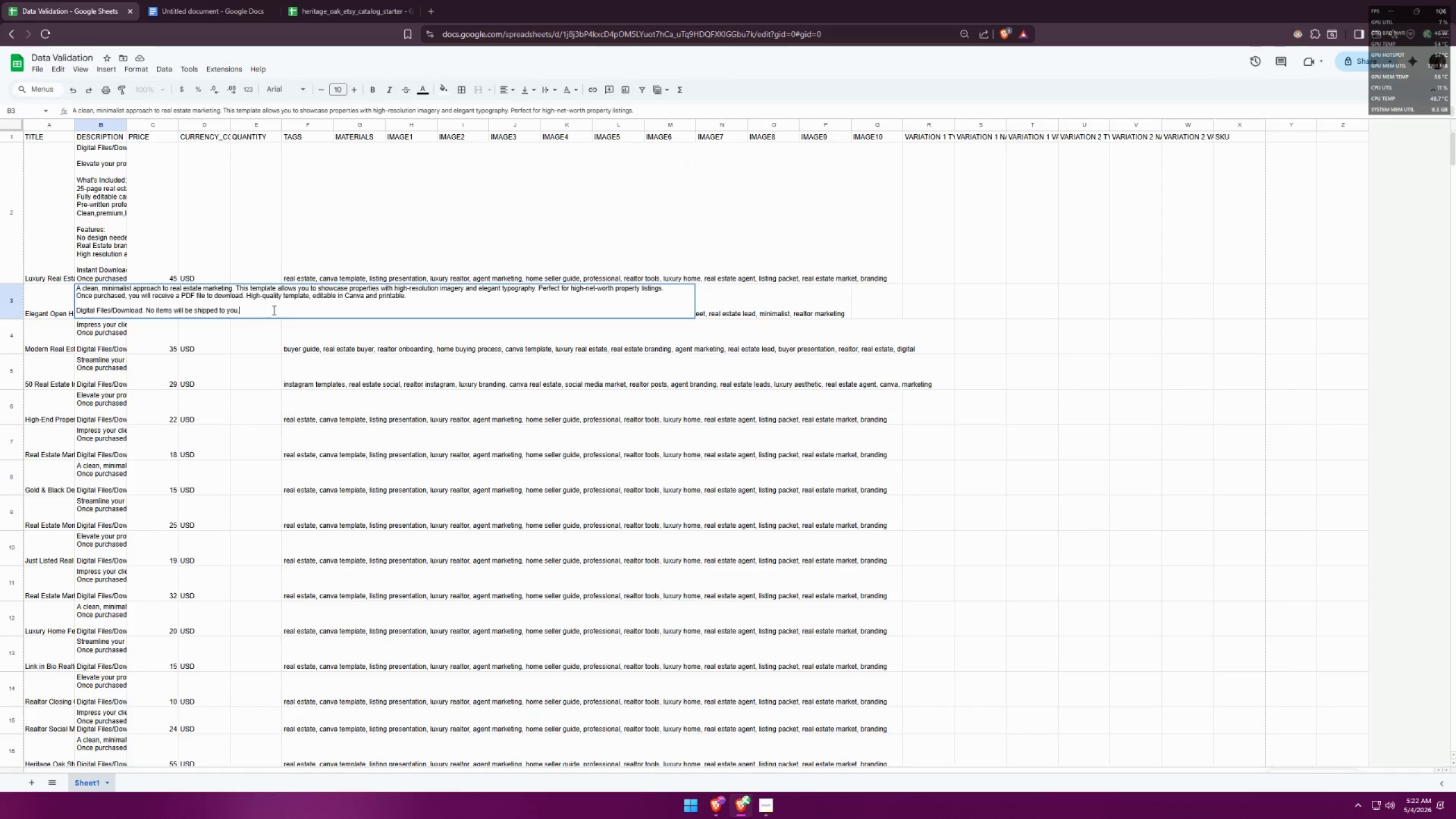 
key(Control+Enter)
 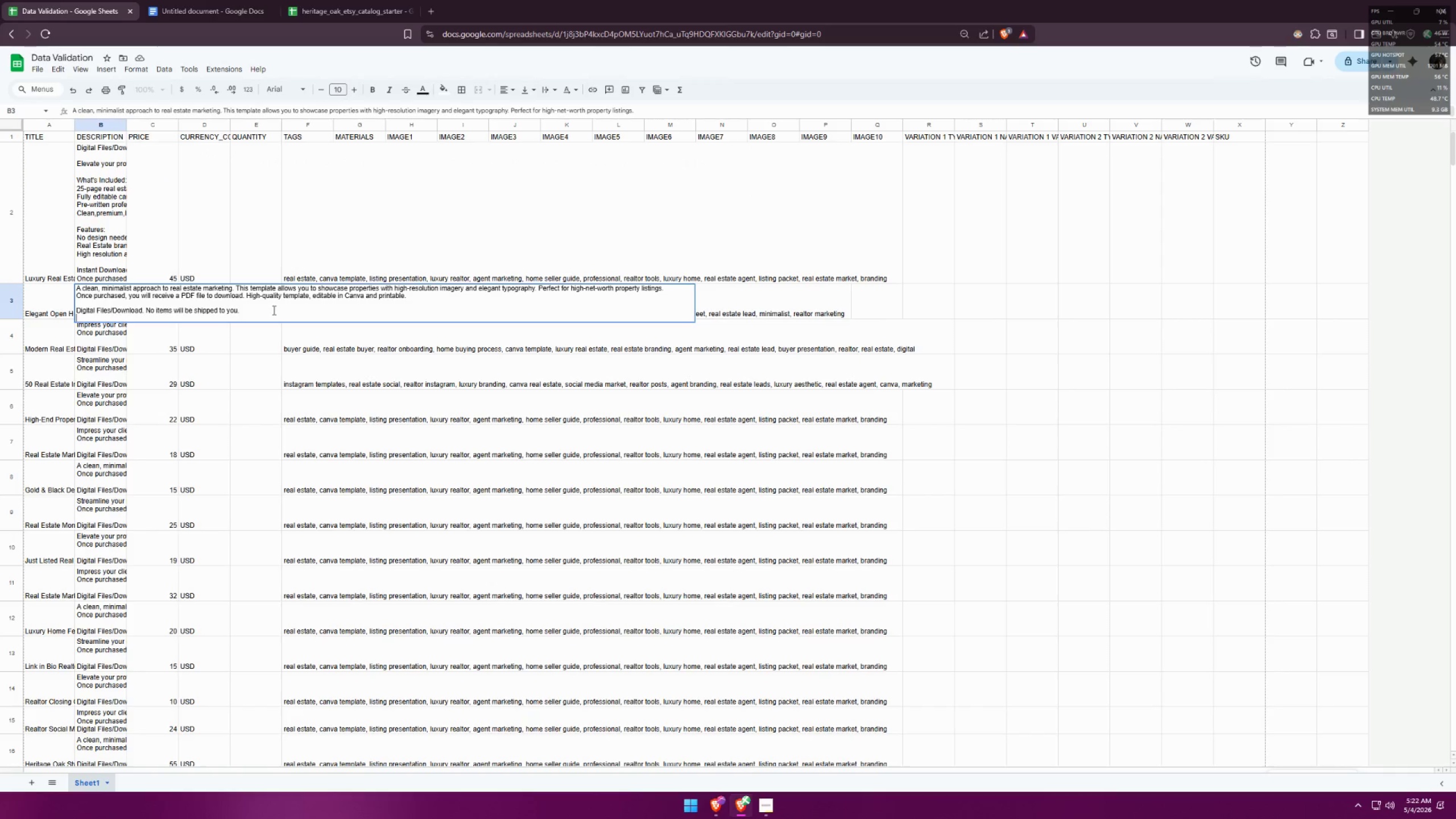 
key(Control+Enter)
 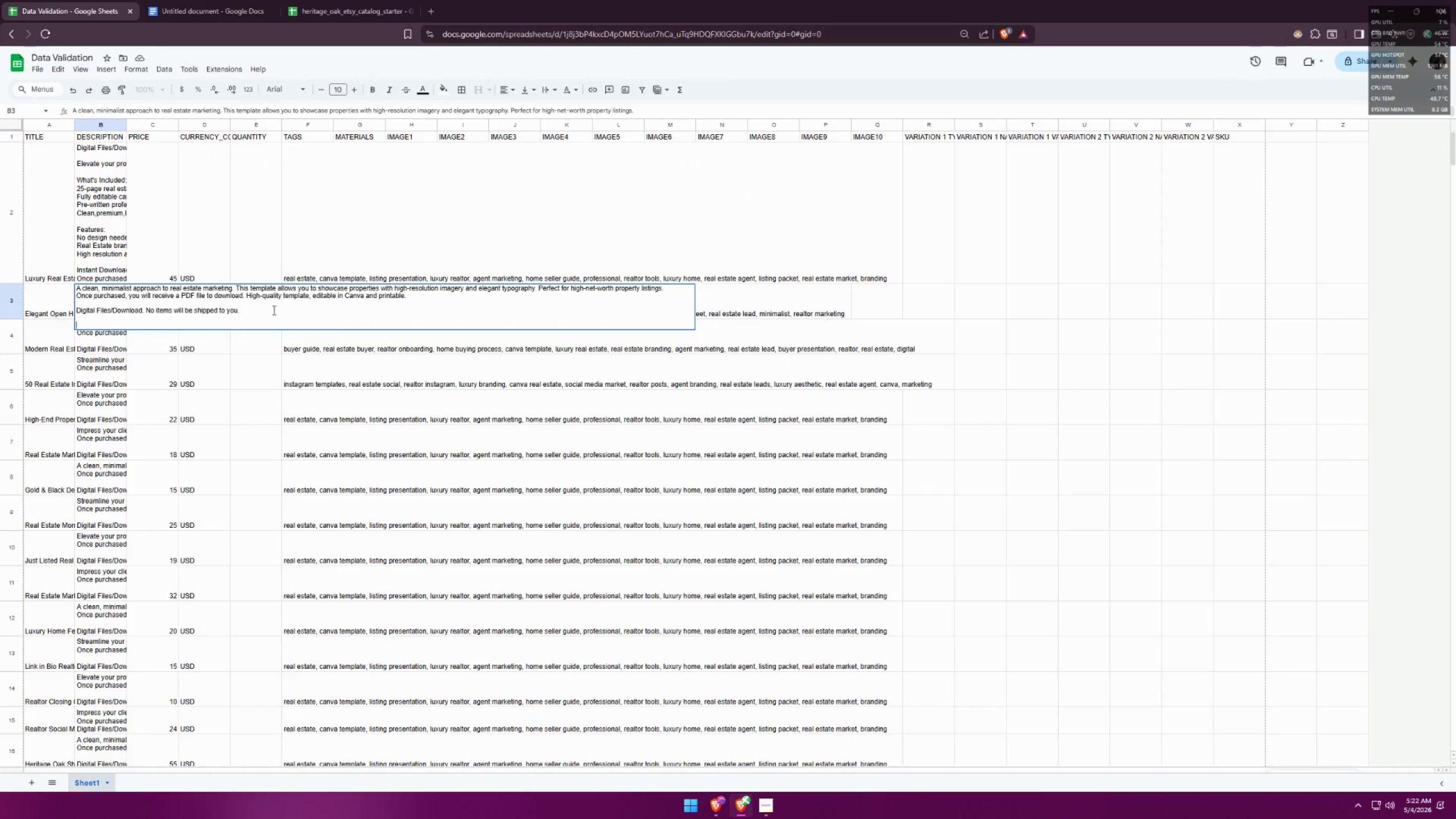 
key(Control+V)
 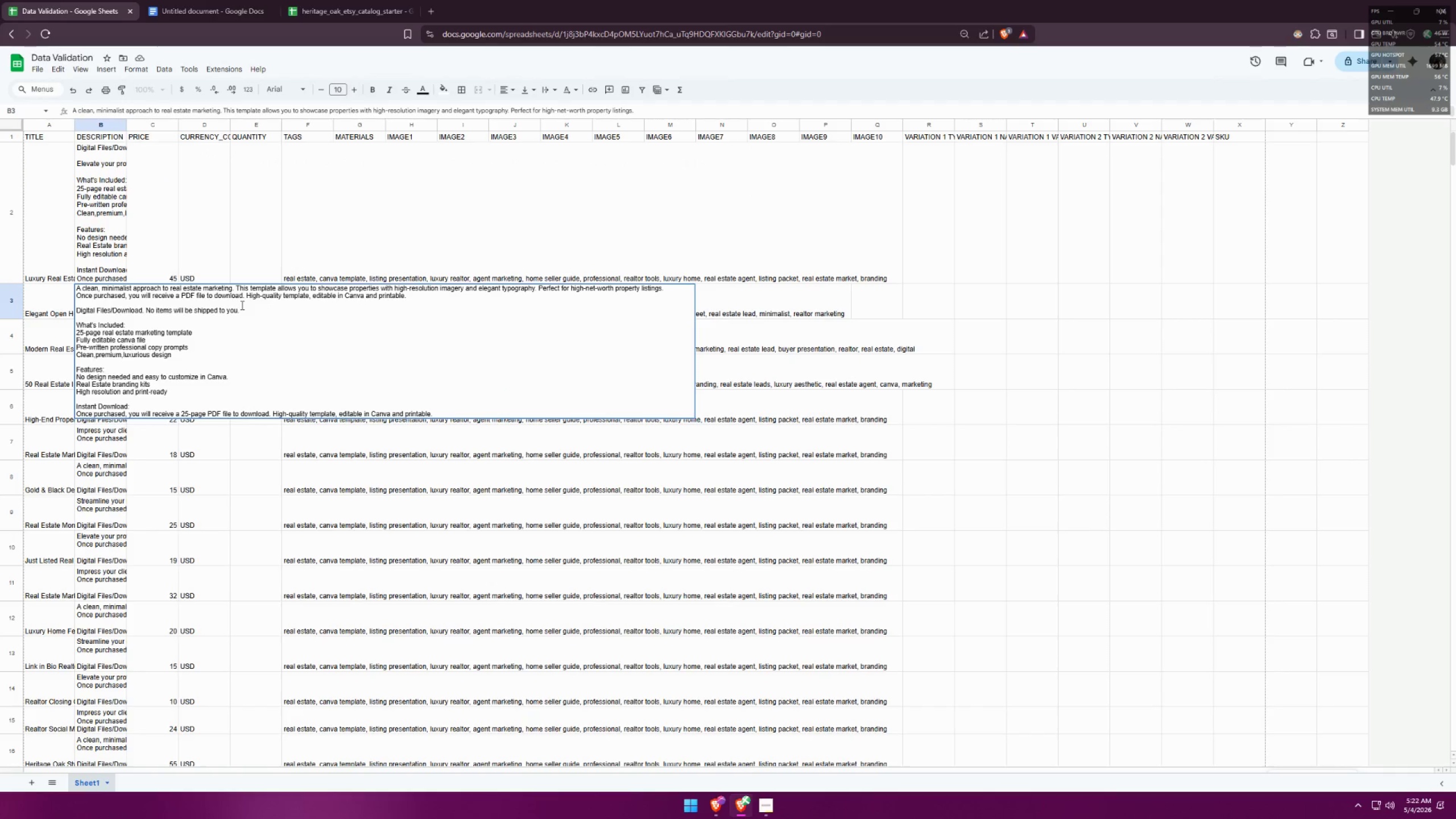 
left_click_drag(start_coordinate=[249, 315], to_coordinate=[76, 304])
 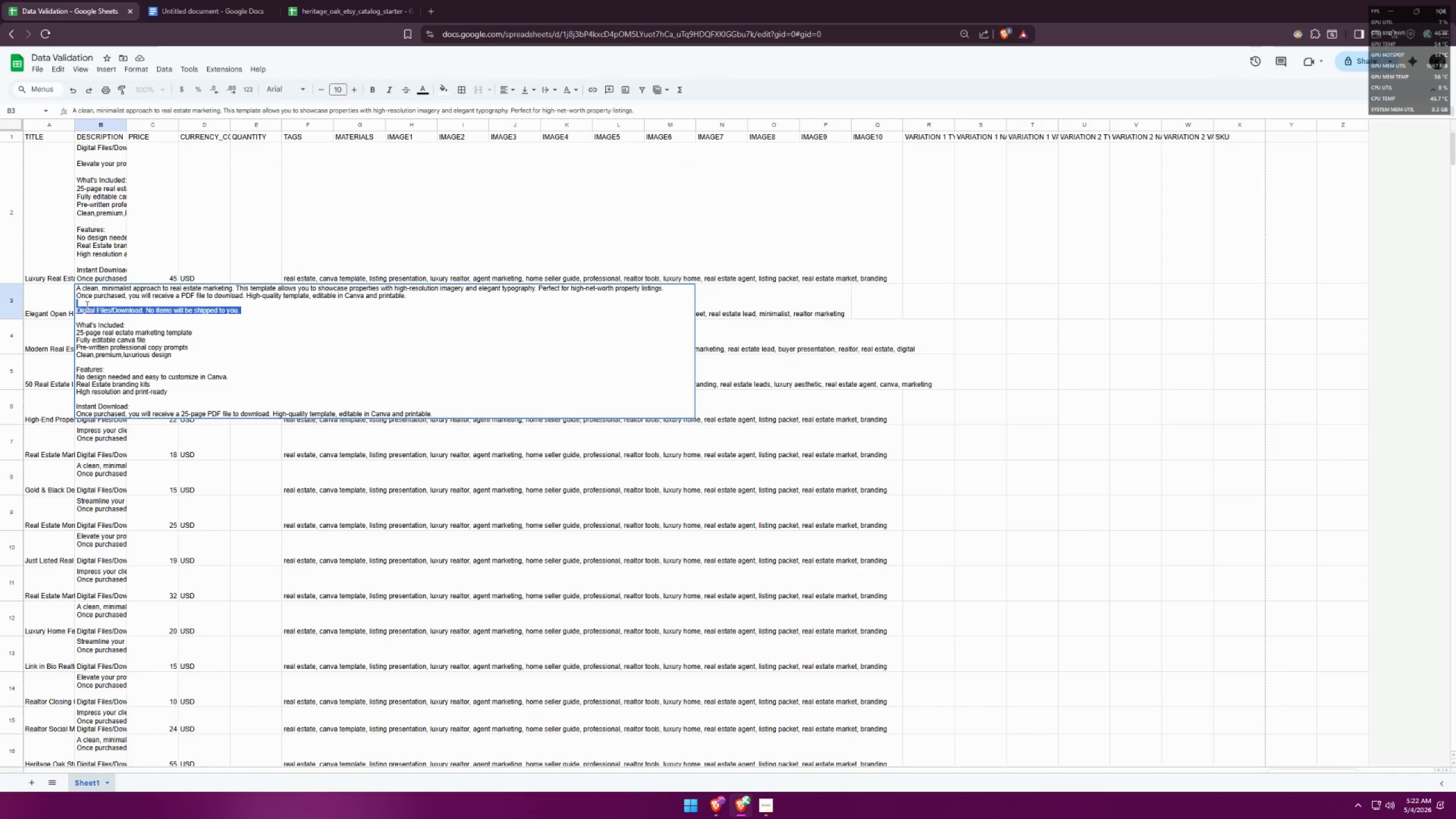 
key(Control+X)
 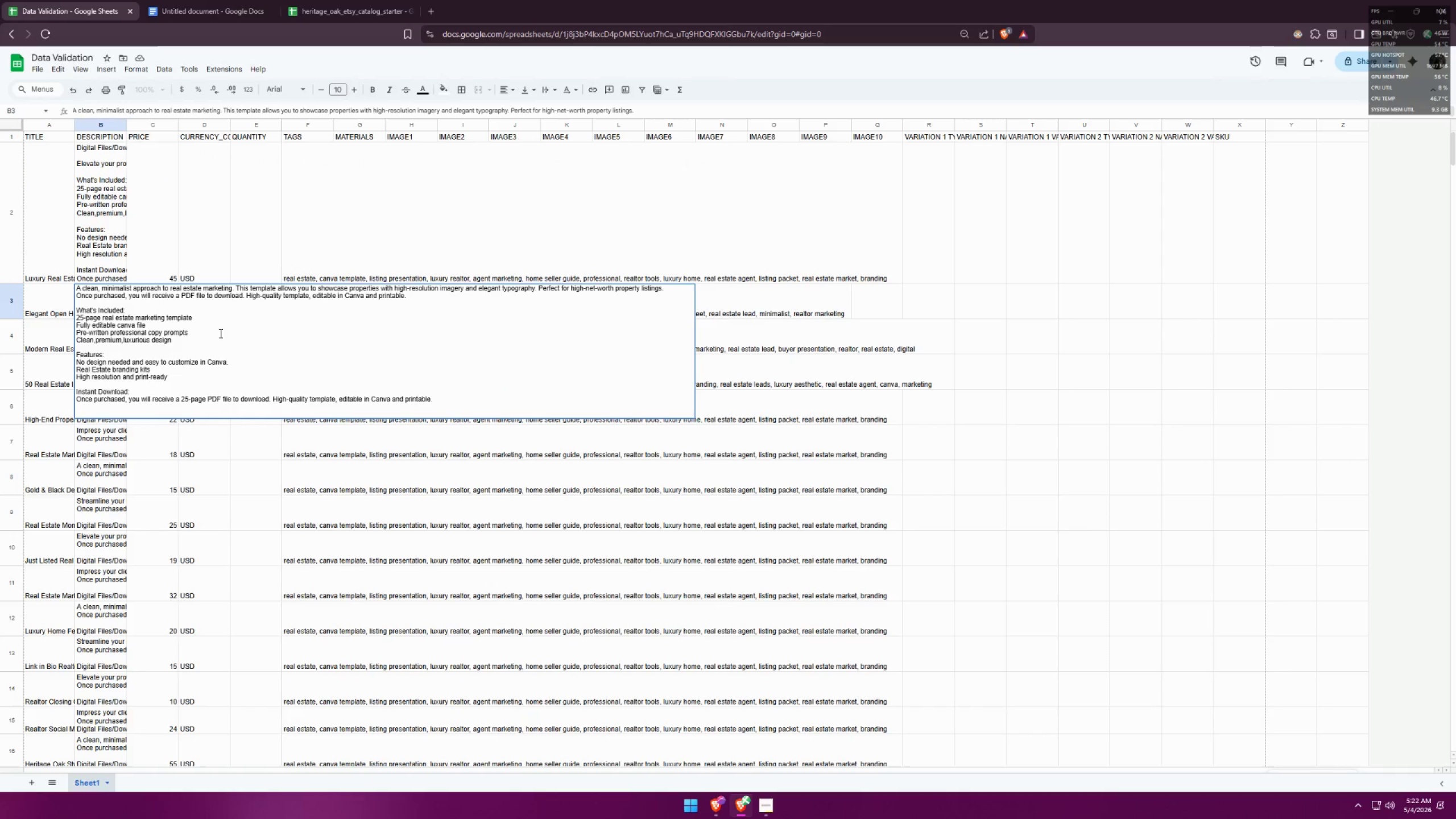 
key(ArrowUp)
 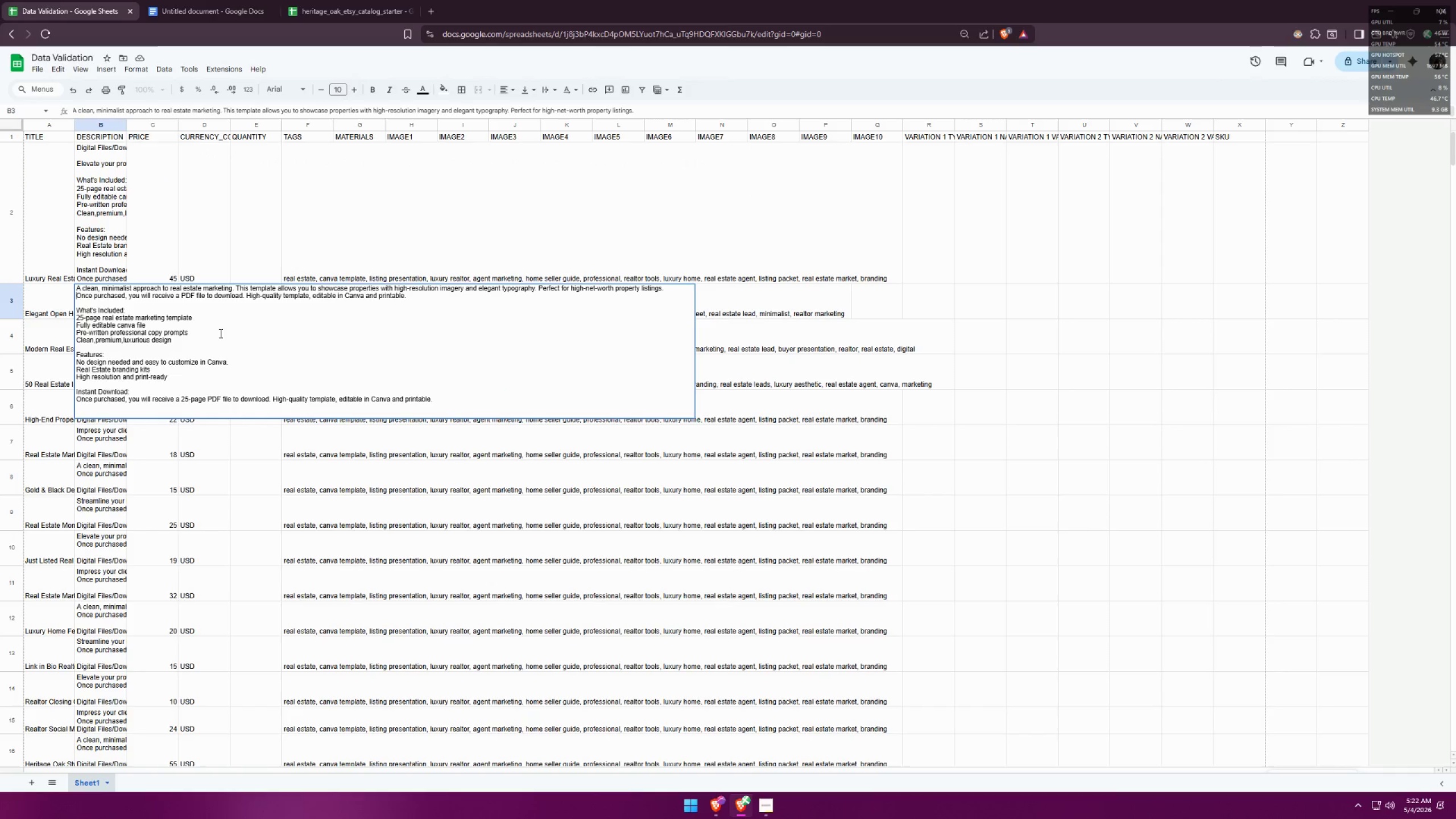 
key(ArrowUp)
 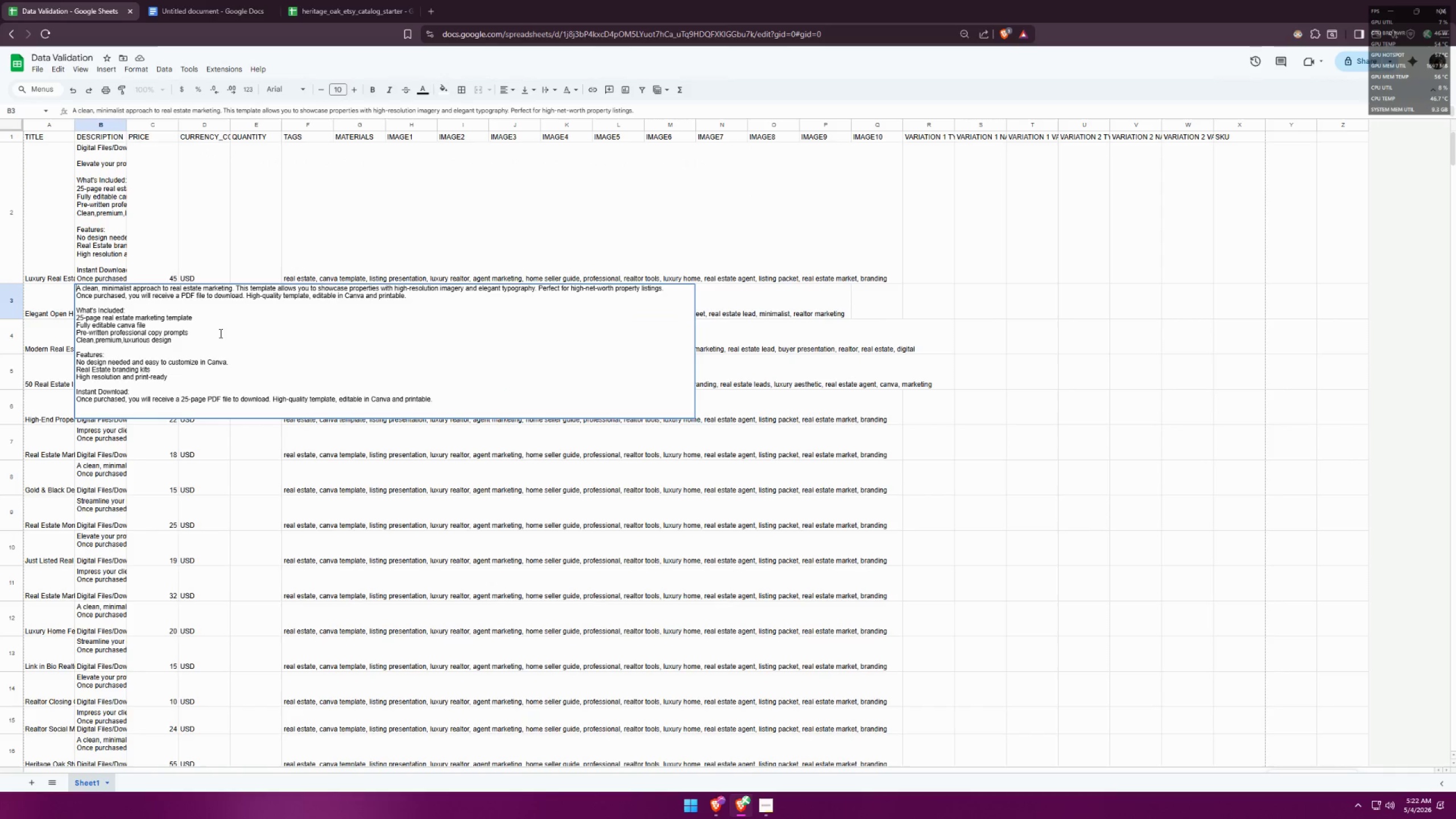 
key(Control+Enter)
 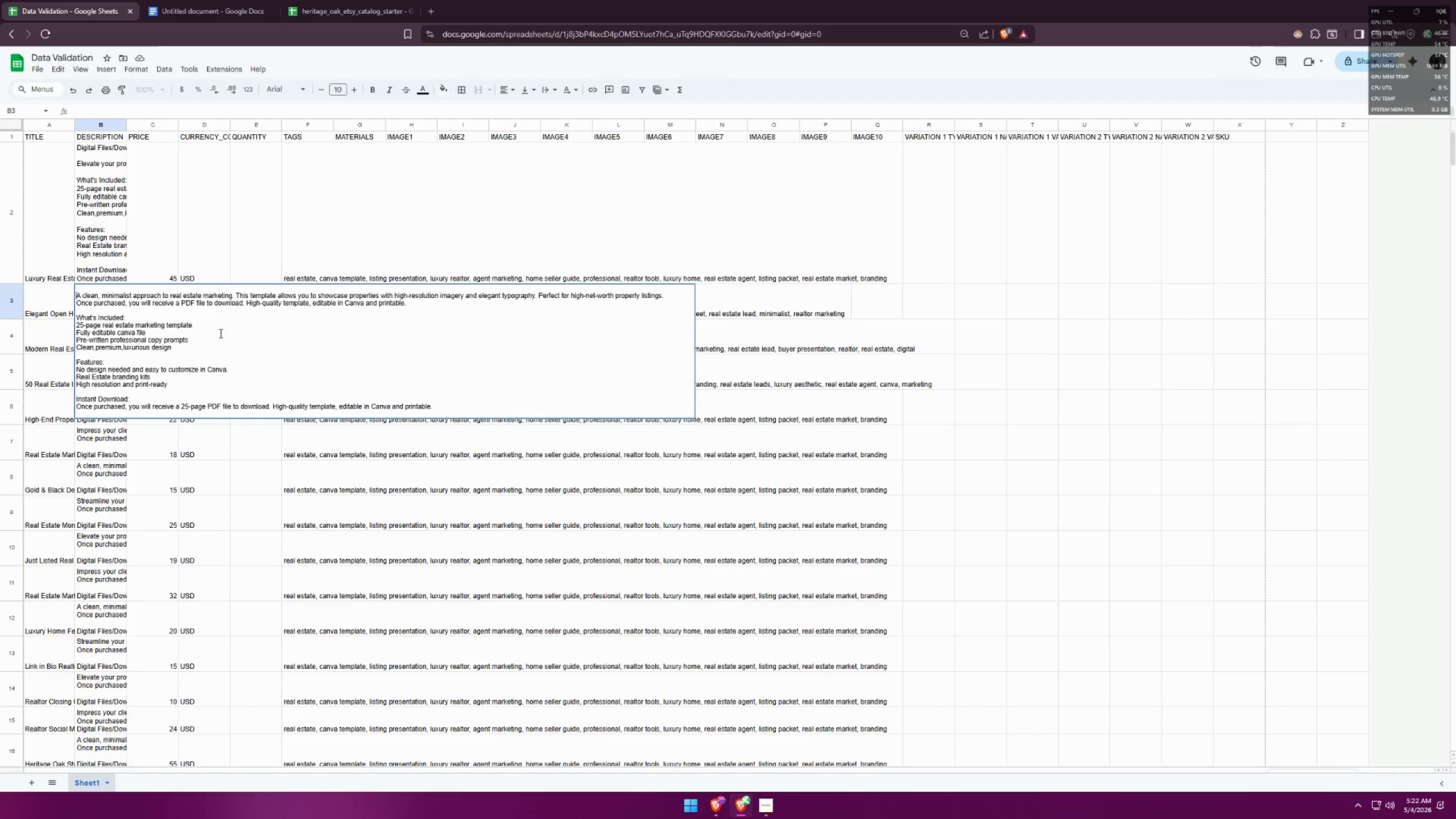 
key(ArrowUp)
 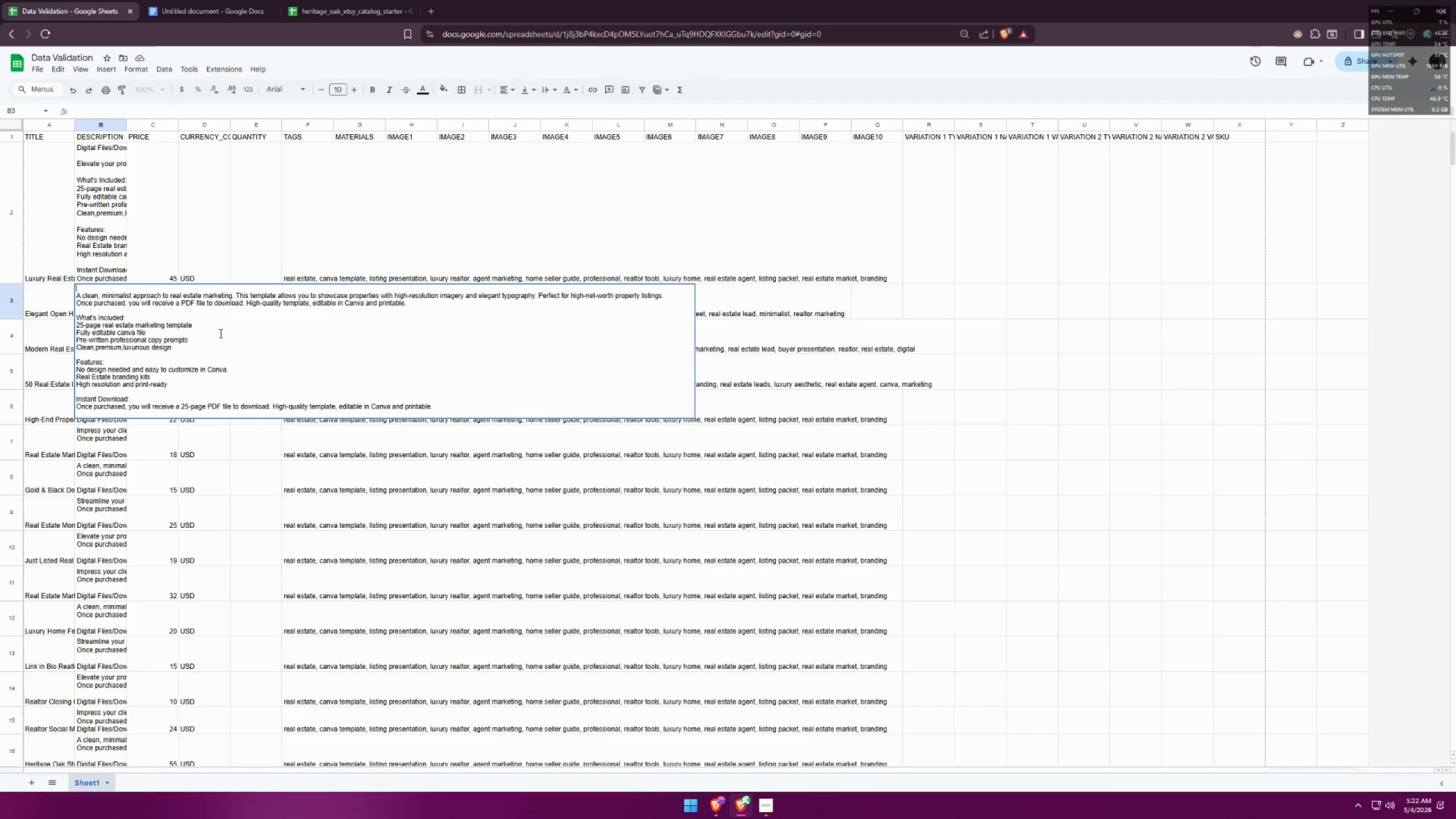 
key(Control+V)
 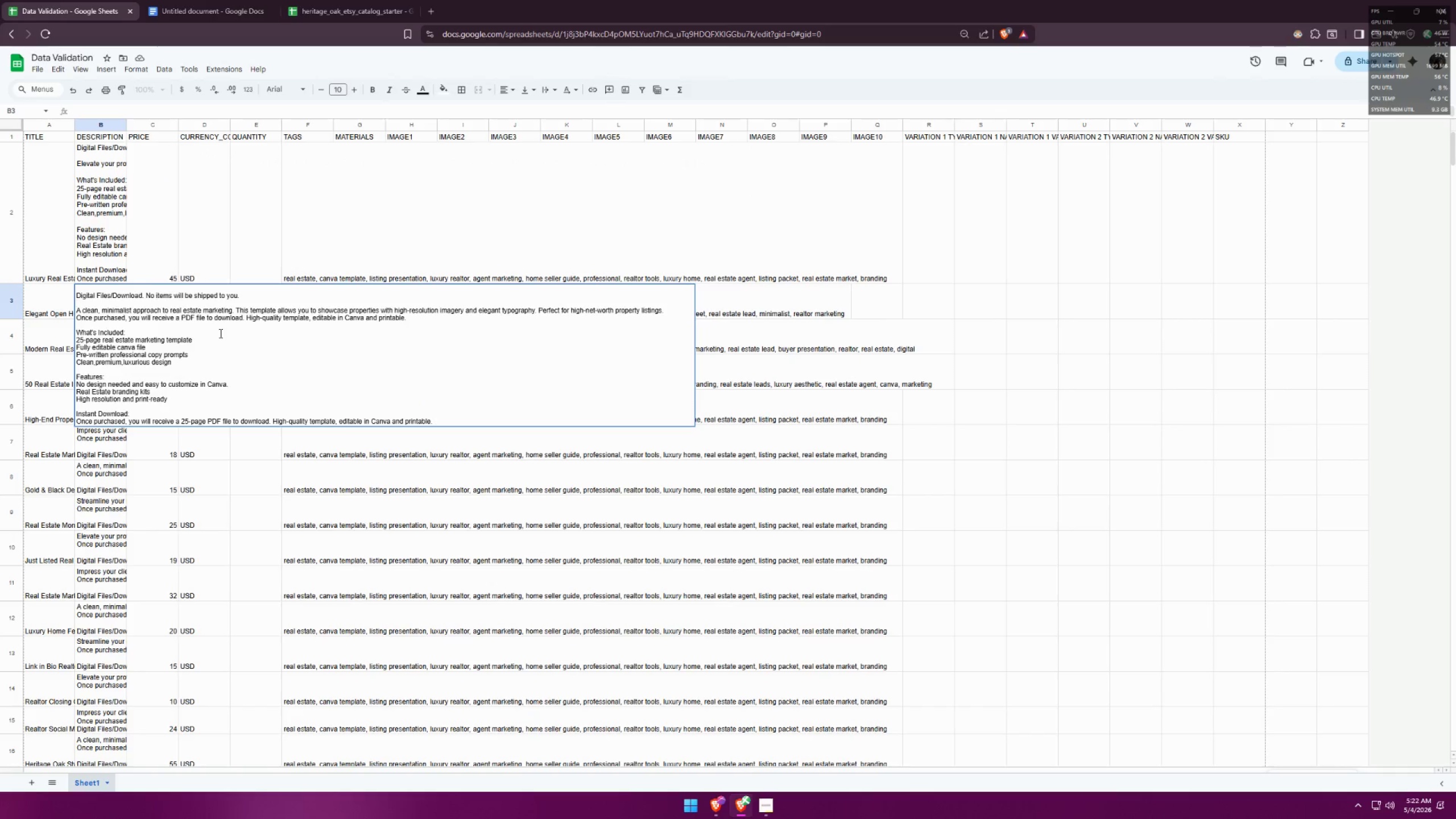 
key(ArrowUp)
 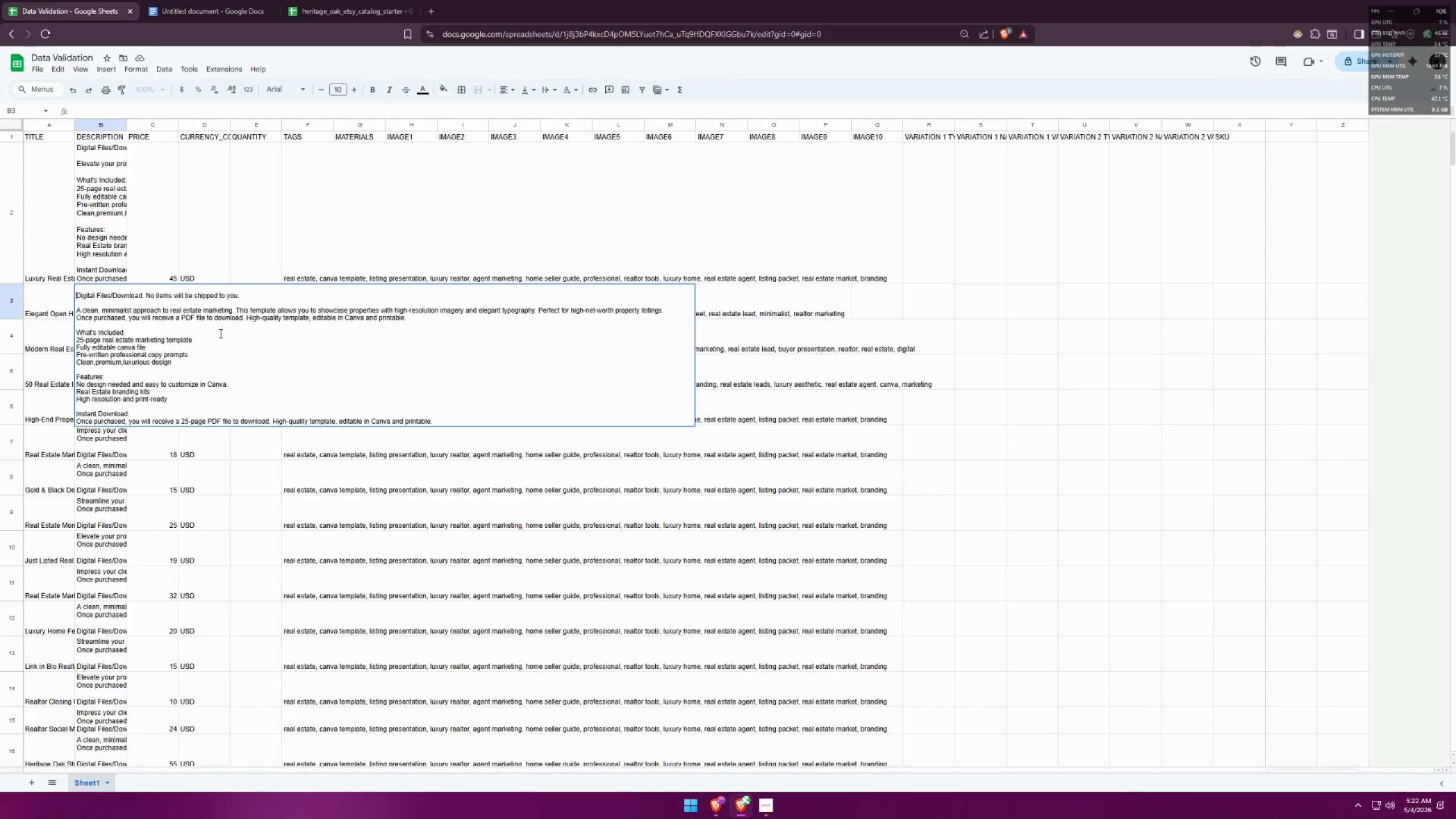 
key(Backspace)
 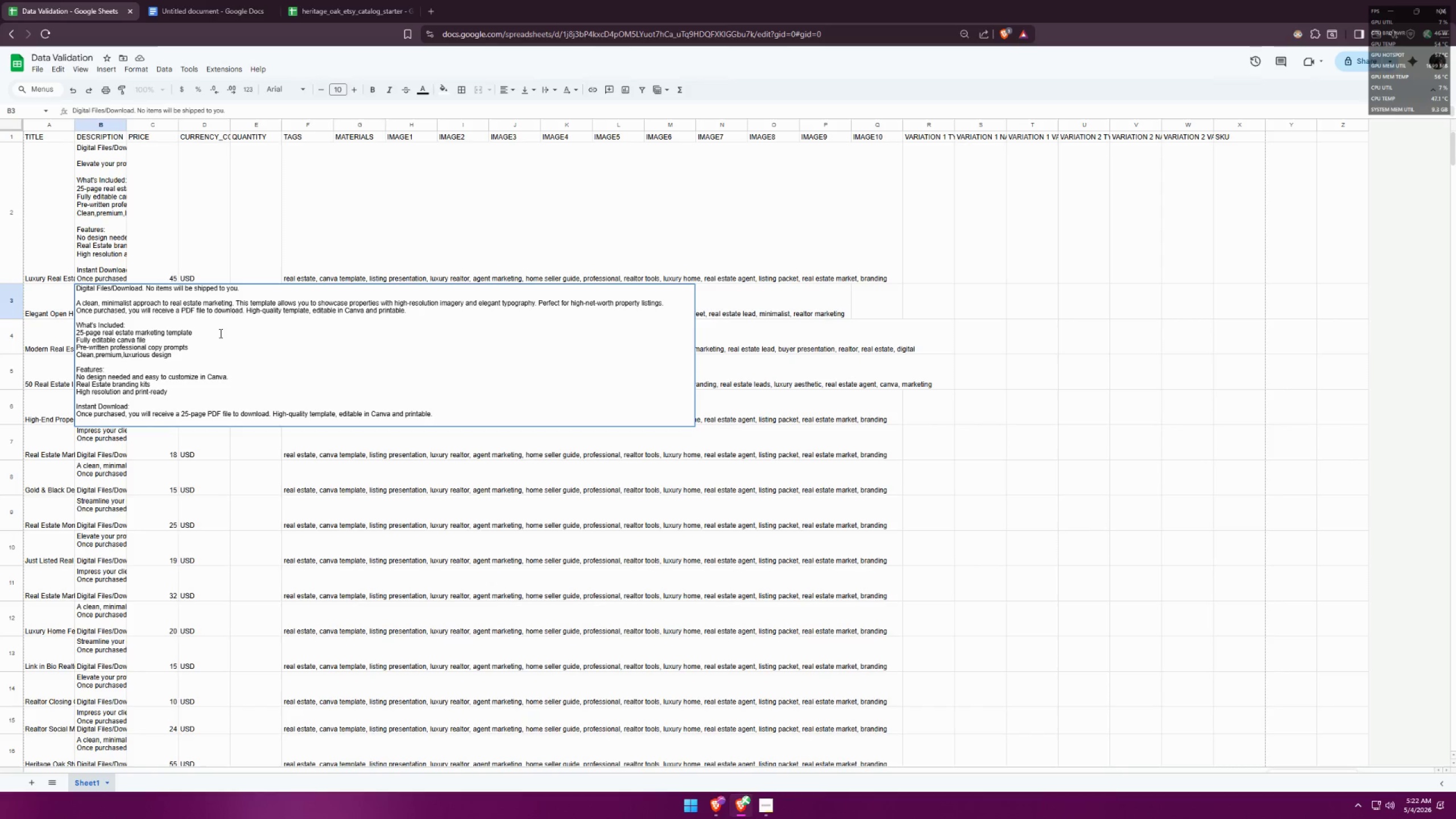 
key(ArrowDown)
 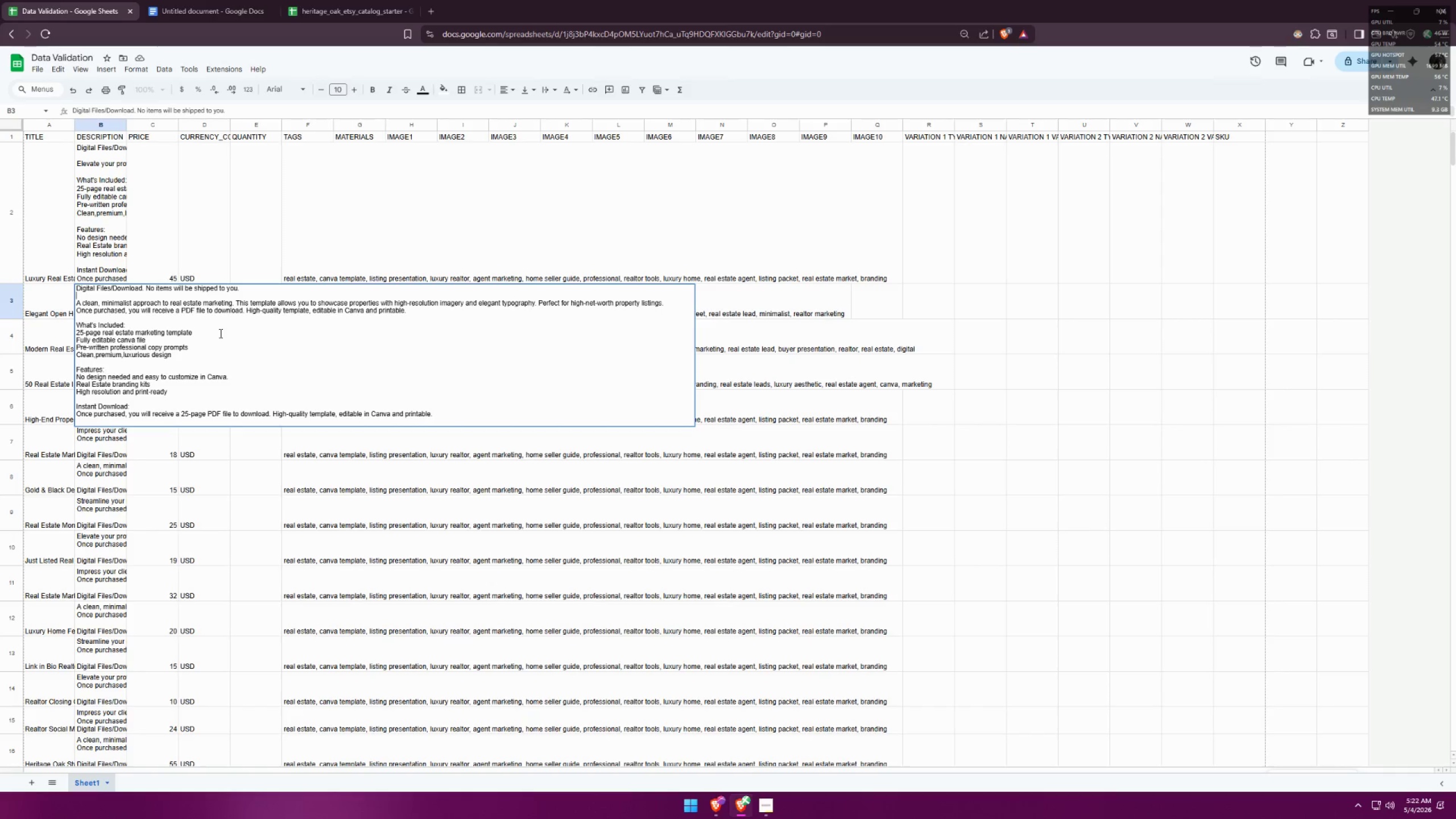 
key(ArrowDown)
 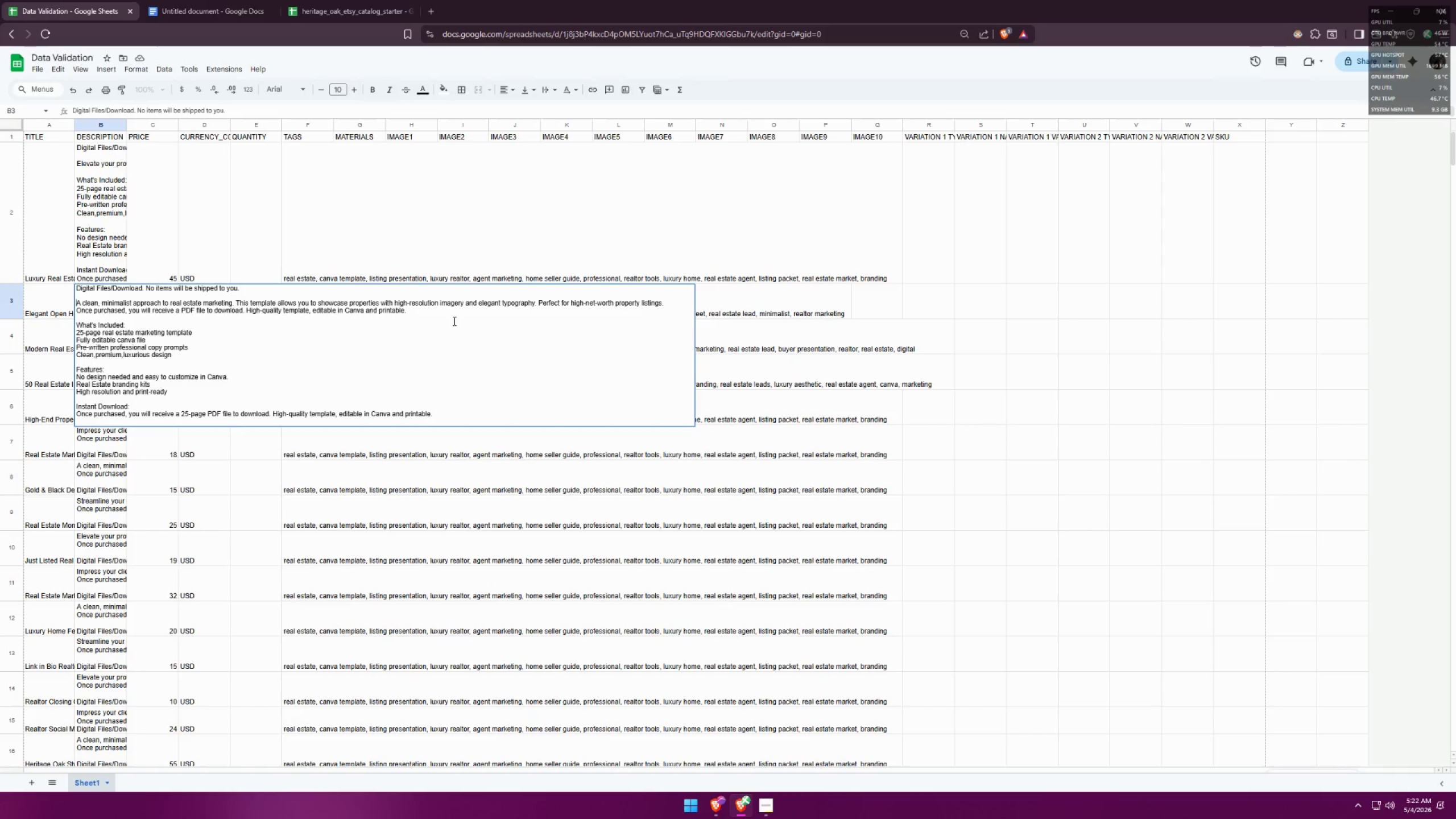 
left_click_drag(start_coordinate=[427, 317], to_coordinate=[75, 311])
 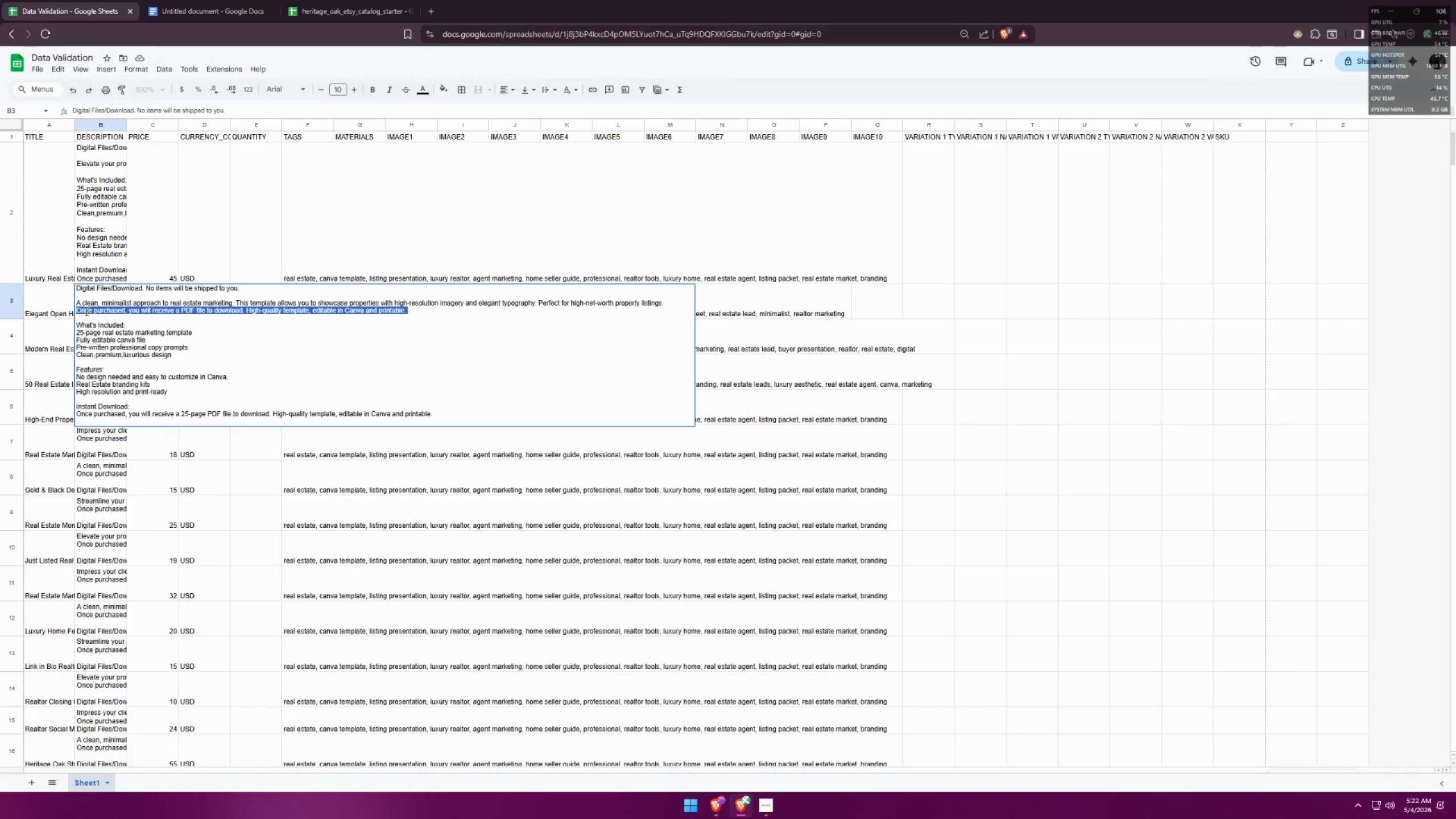 
key(Control+X)
 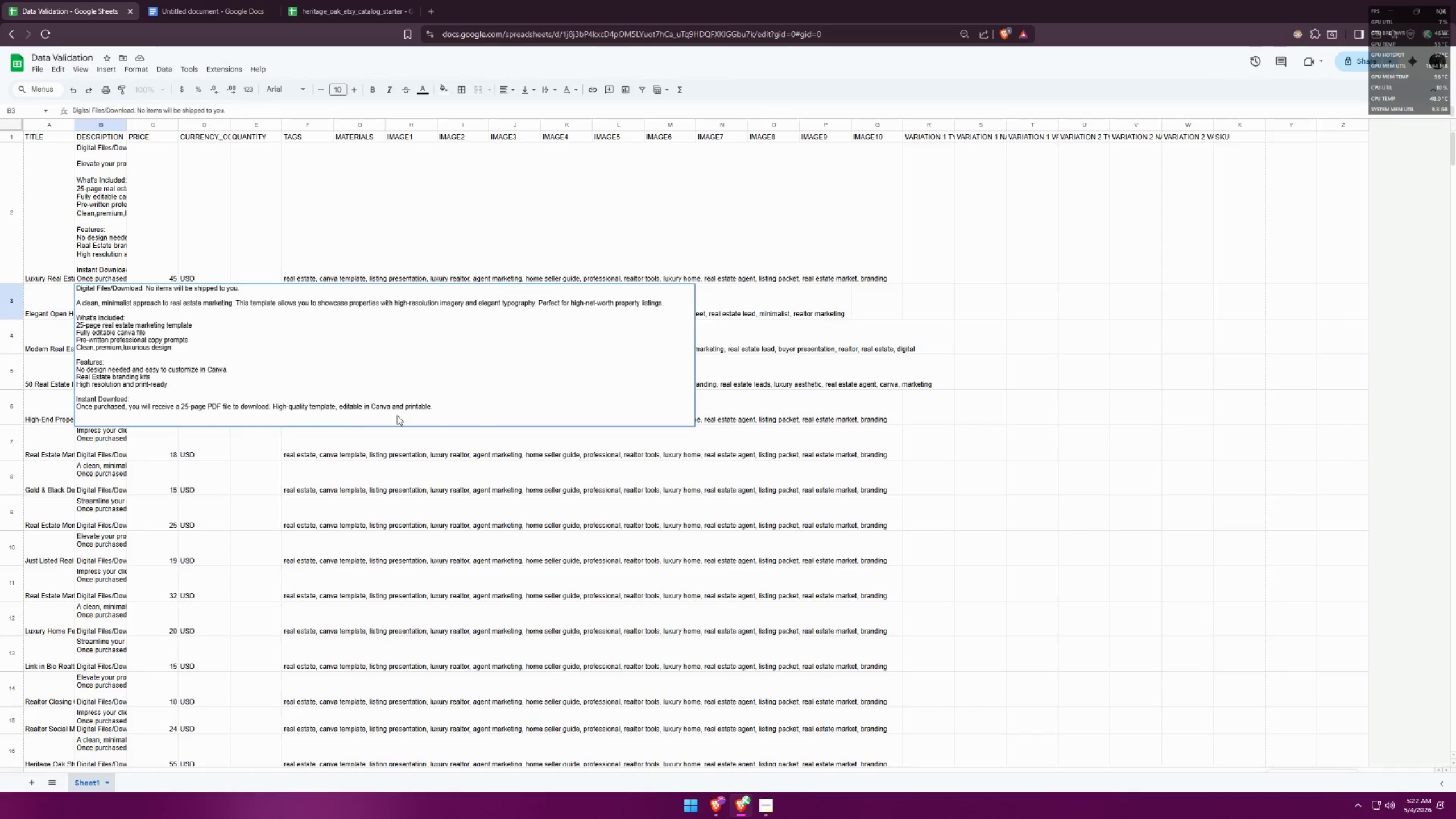 
left_click_drag(start_coordinate=[435, 408], to_coordinate=[231, 406])
 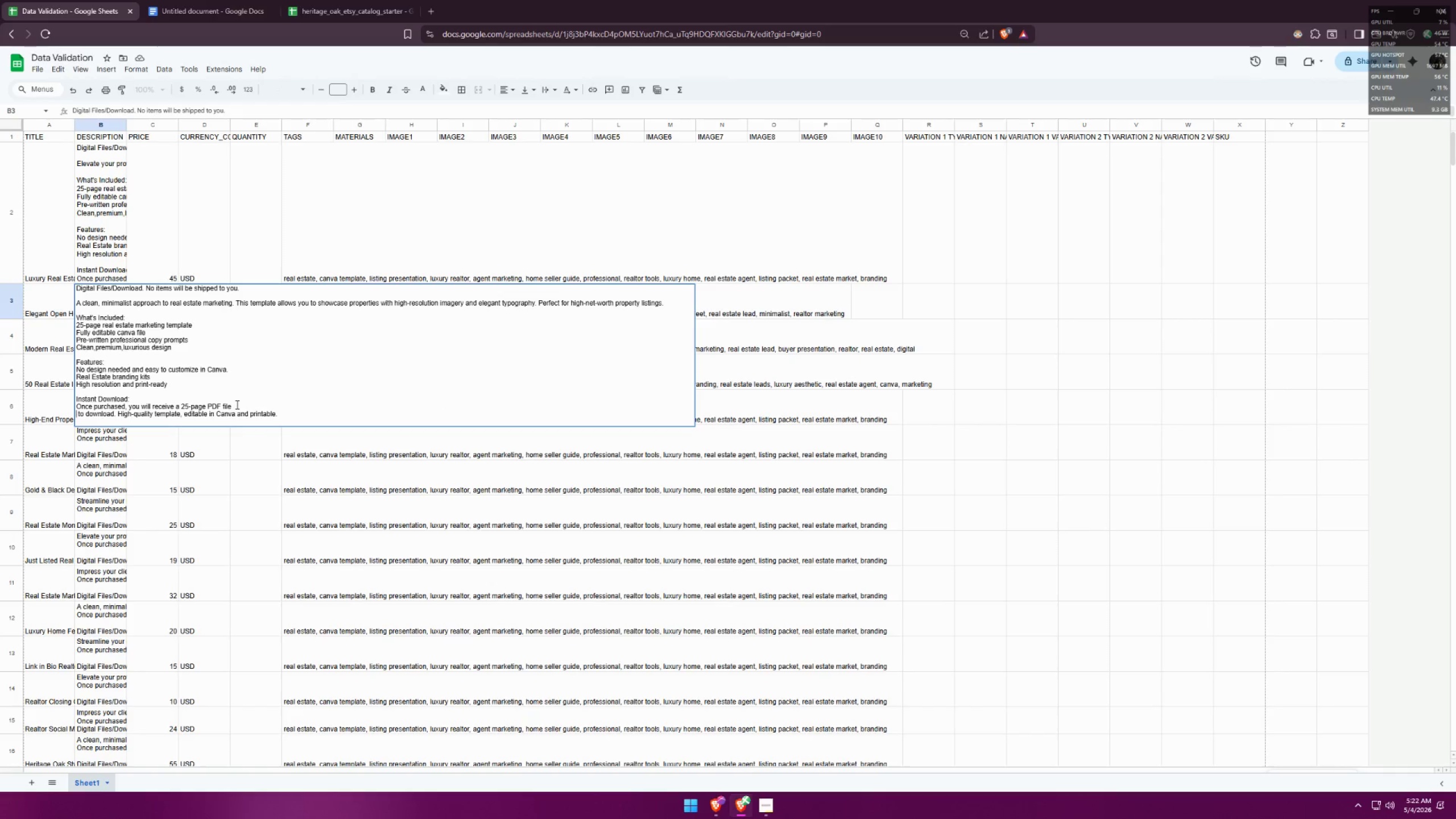 
key(Control+Z)
 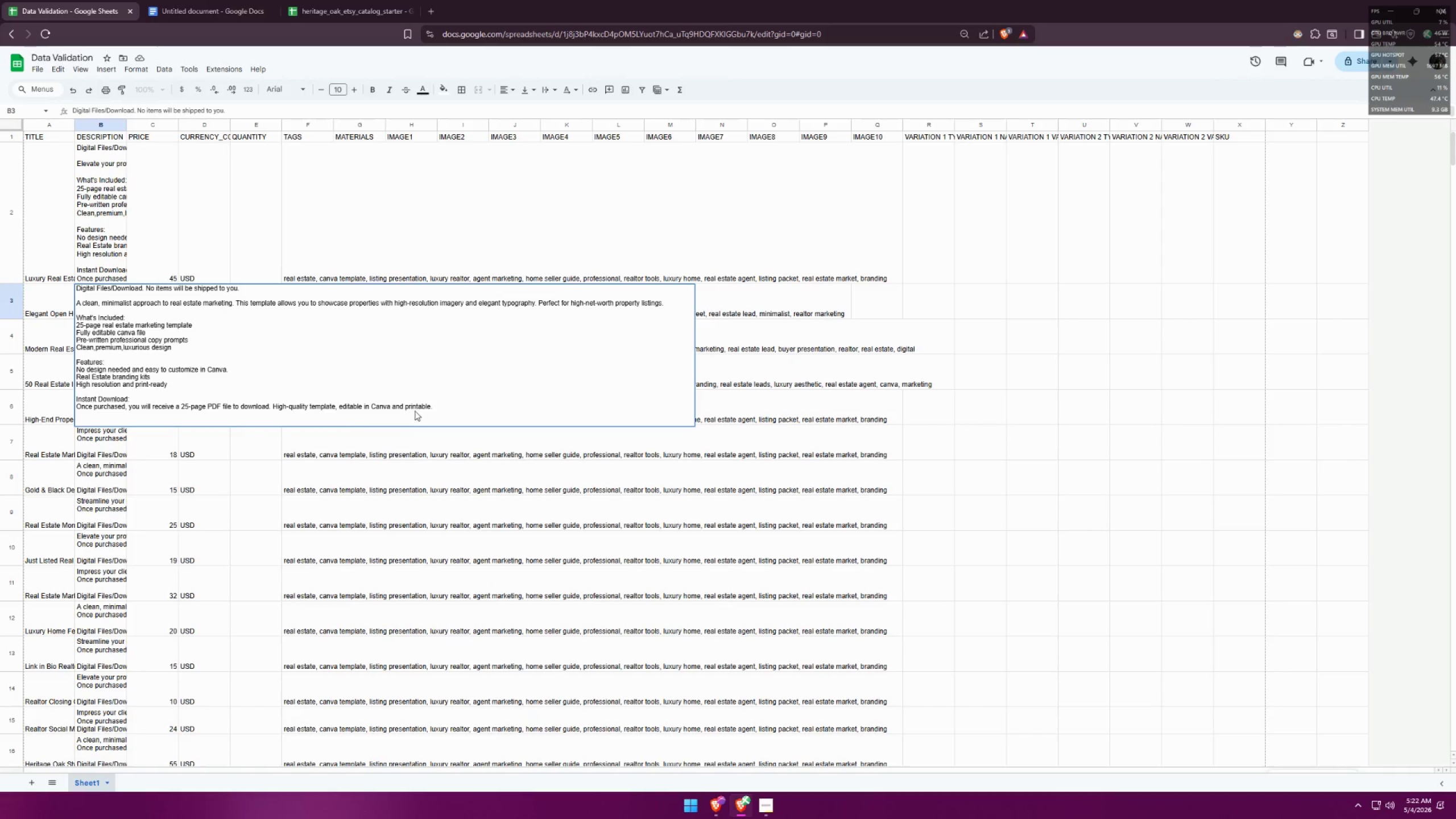 
double_click([416, 408])
 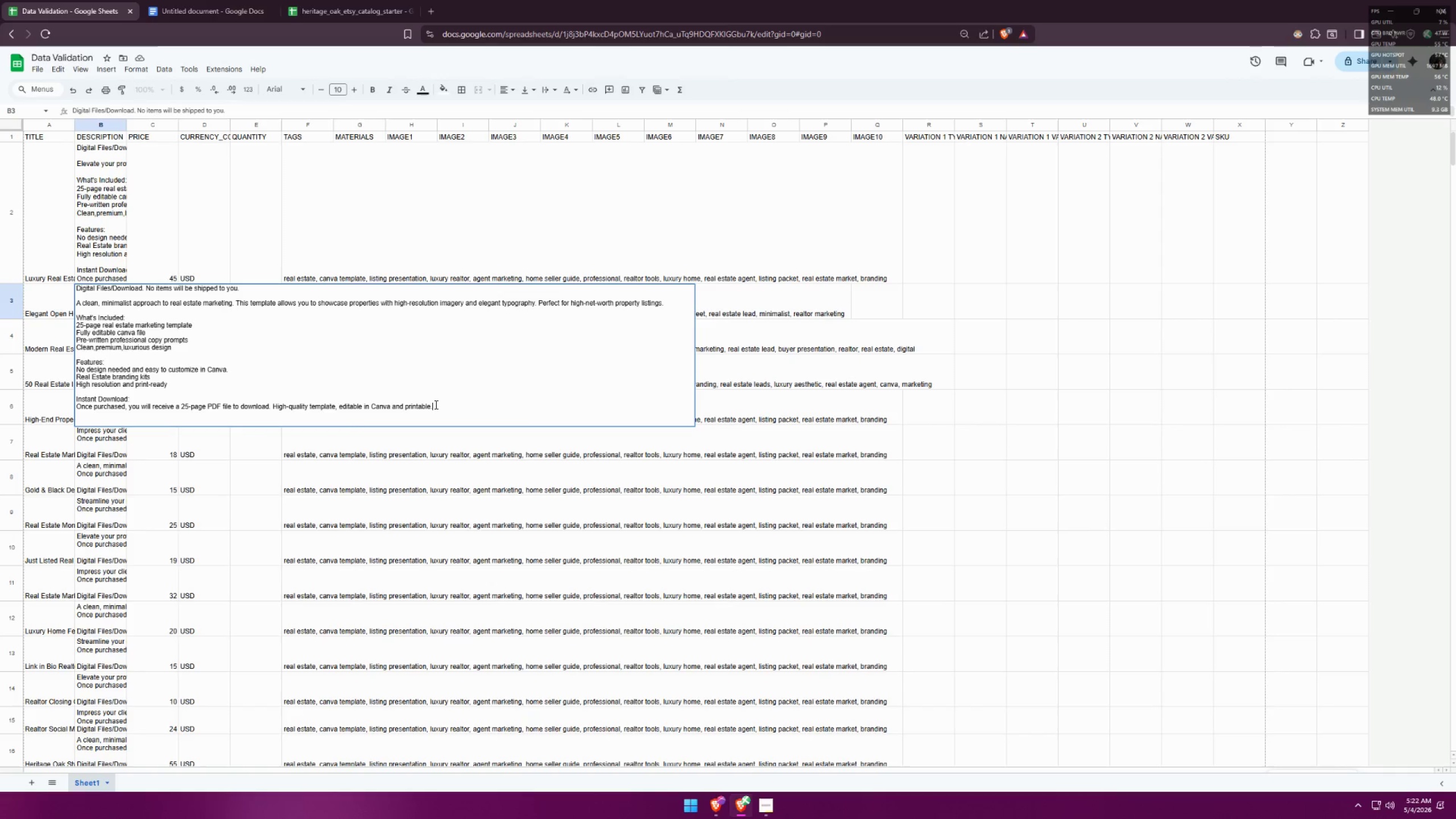 
left_click_drag(start_coordinate=[435, 405], to_coordinate=[59, 411])
 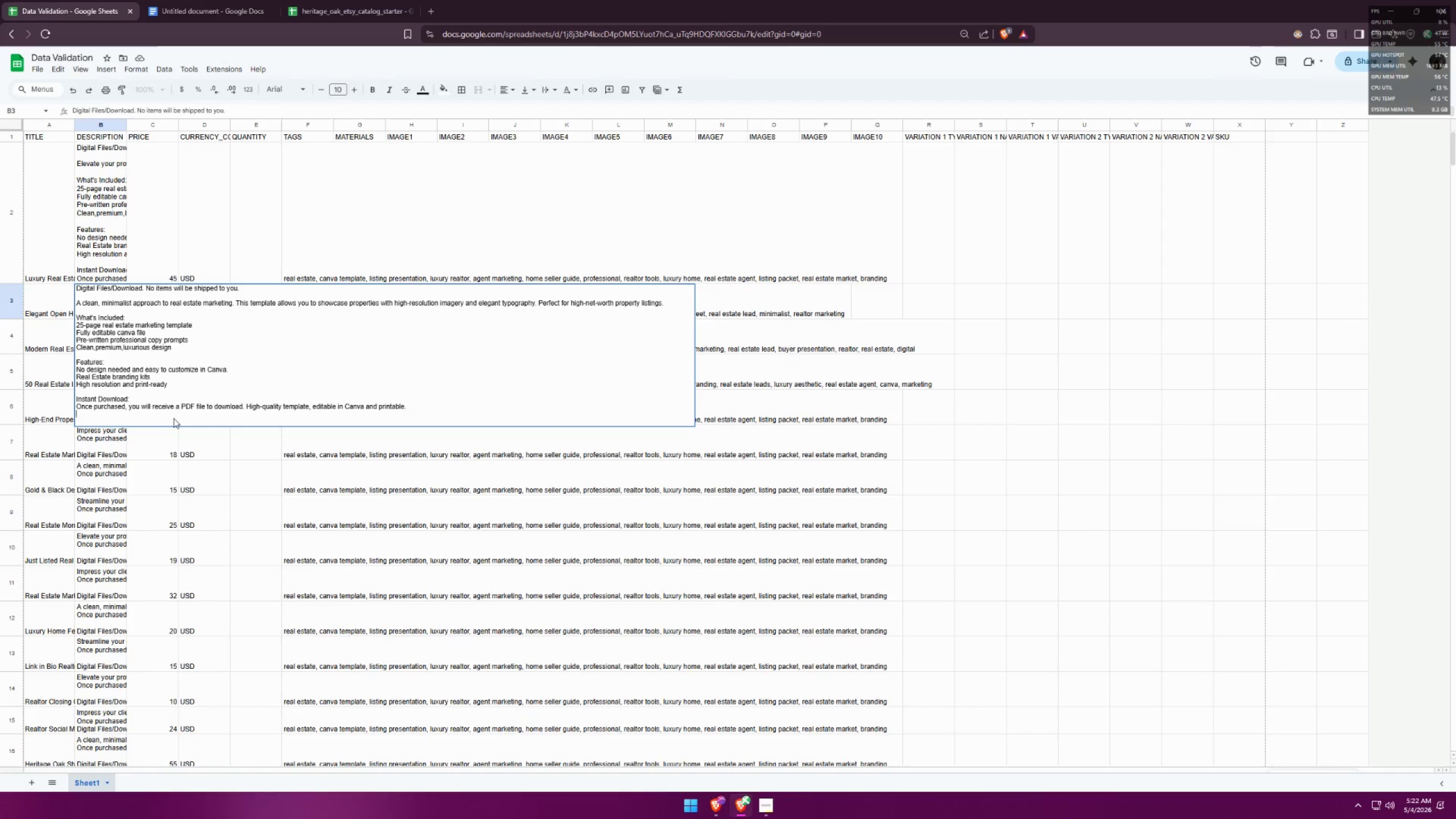 
key(Control+V)
 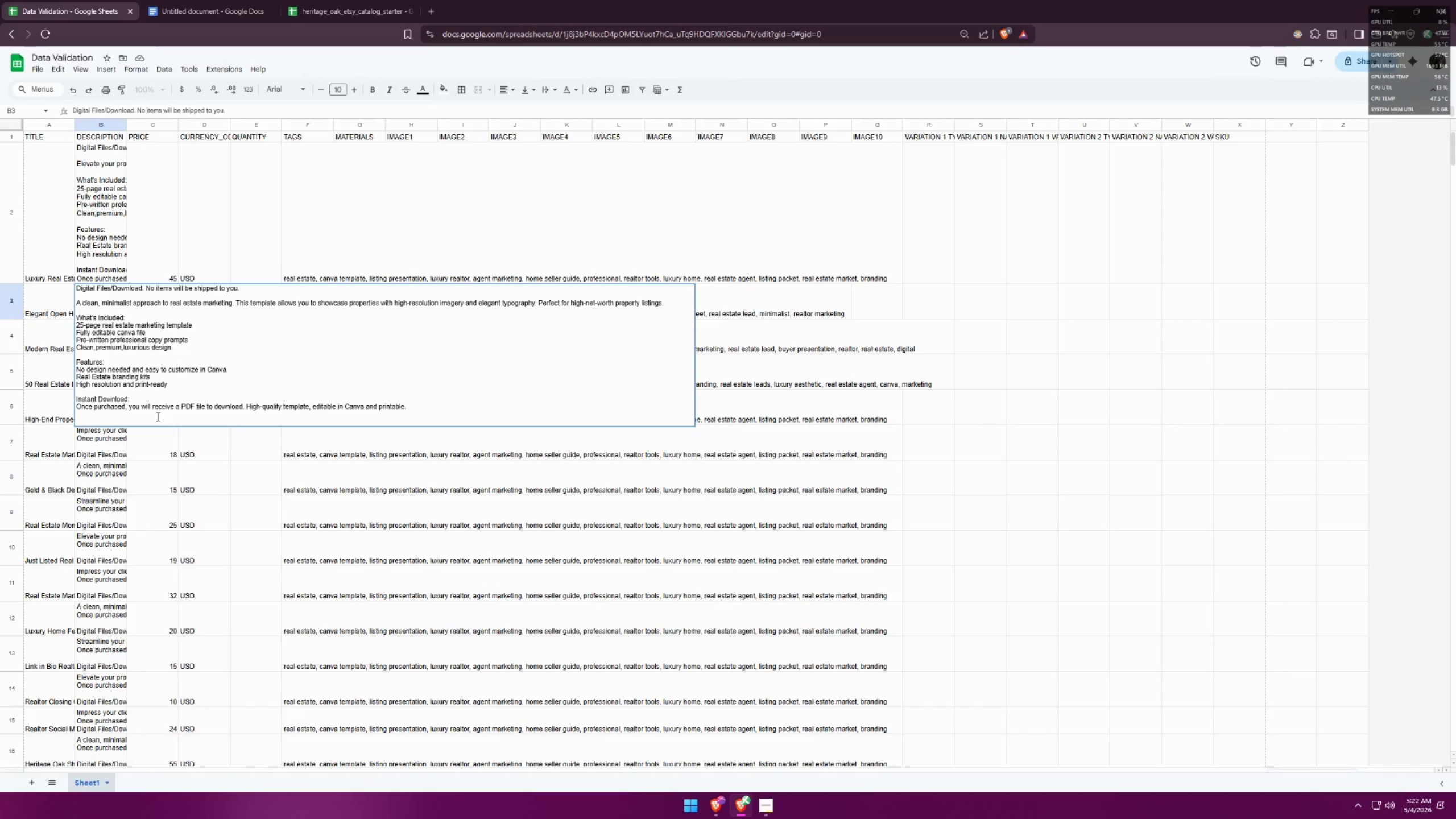 
key(Backspace)
 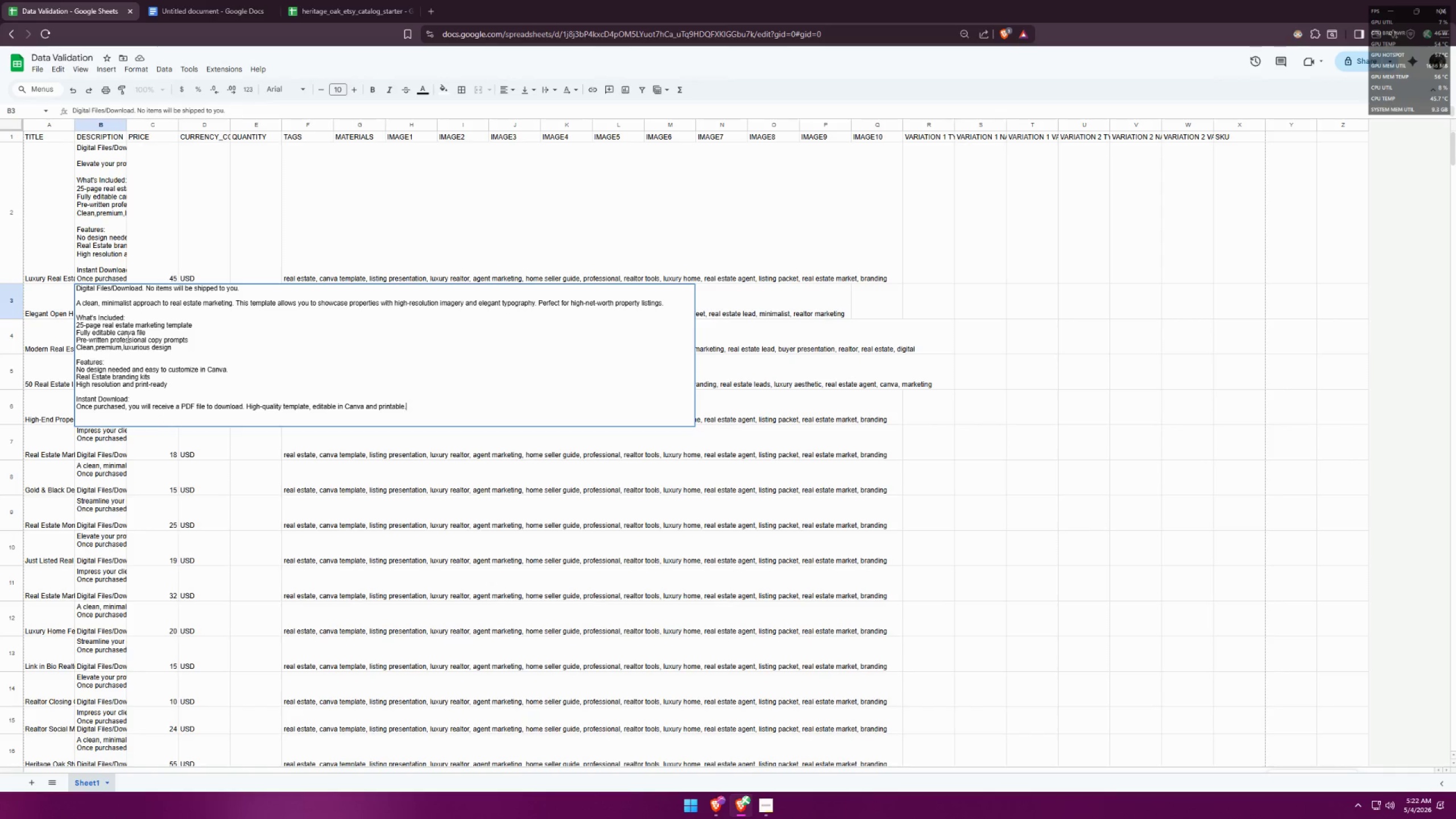 
wait(6.38)
 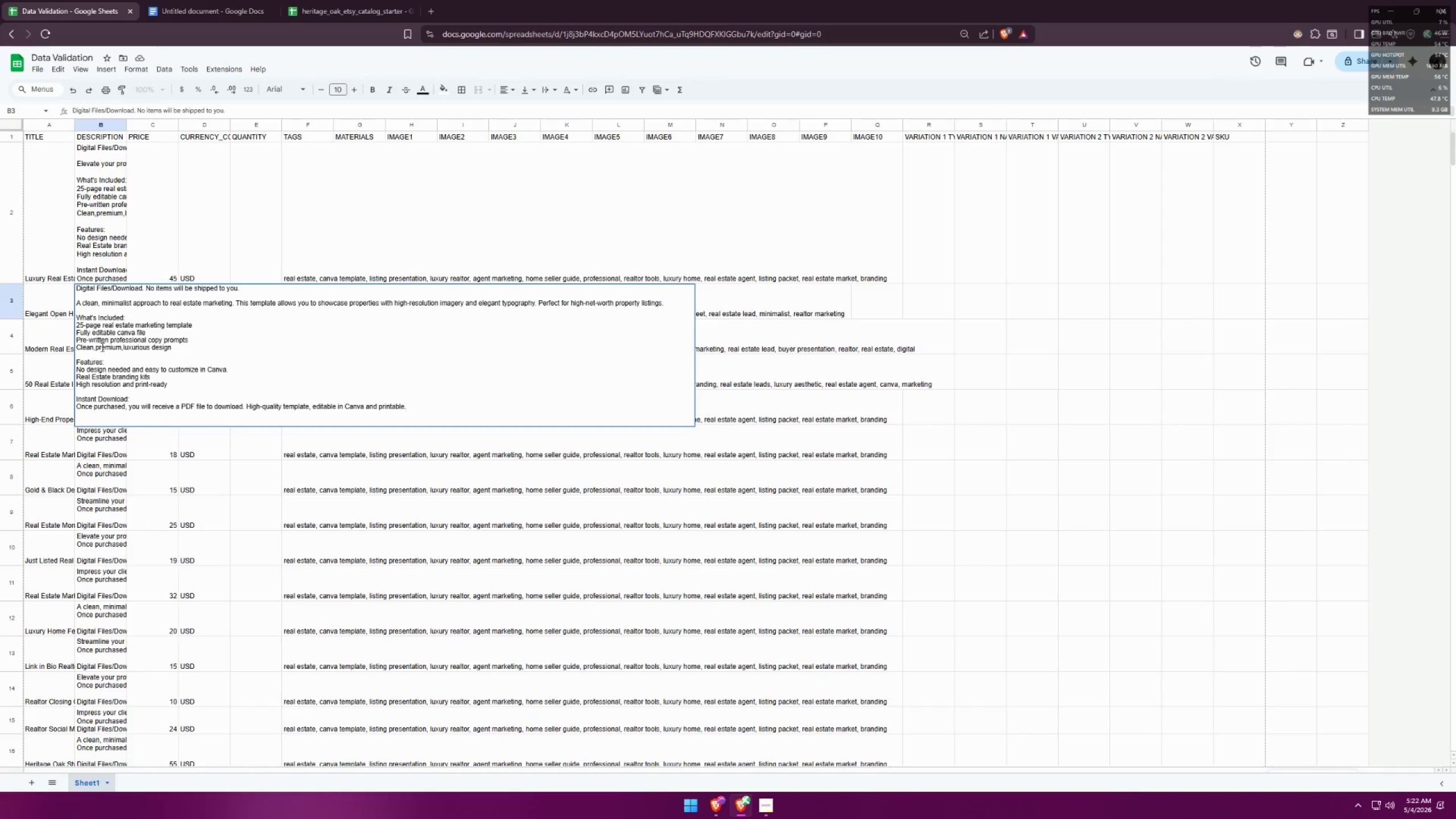 
left_click_drag(start_coordinate=[105, 324], to_coordinate=[65, 326])
 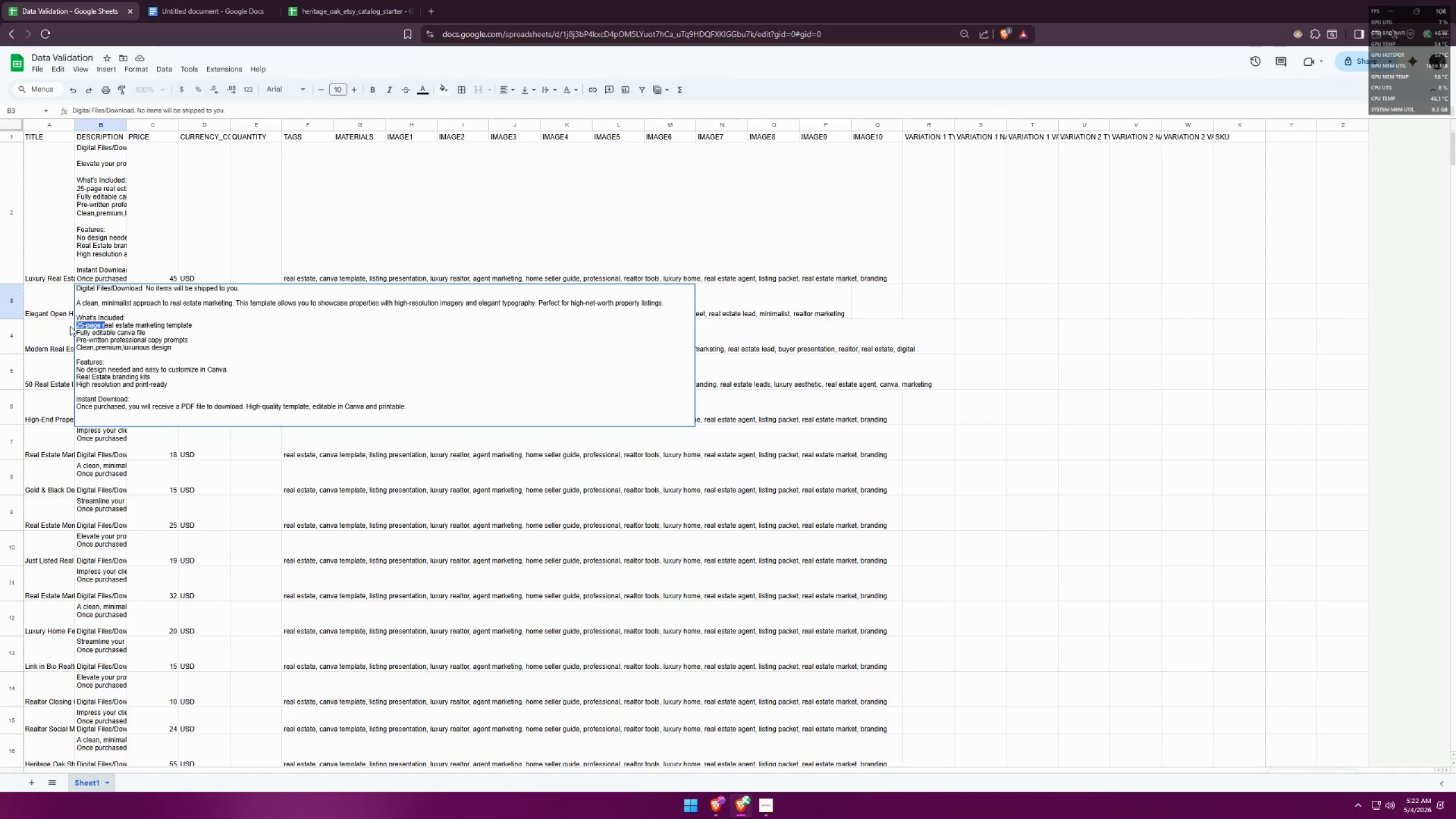 
key(Shift+R)
 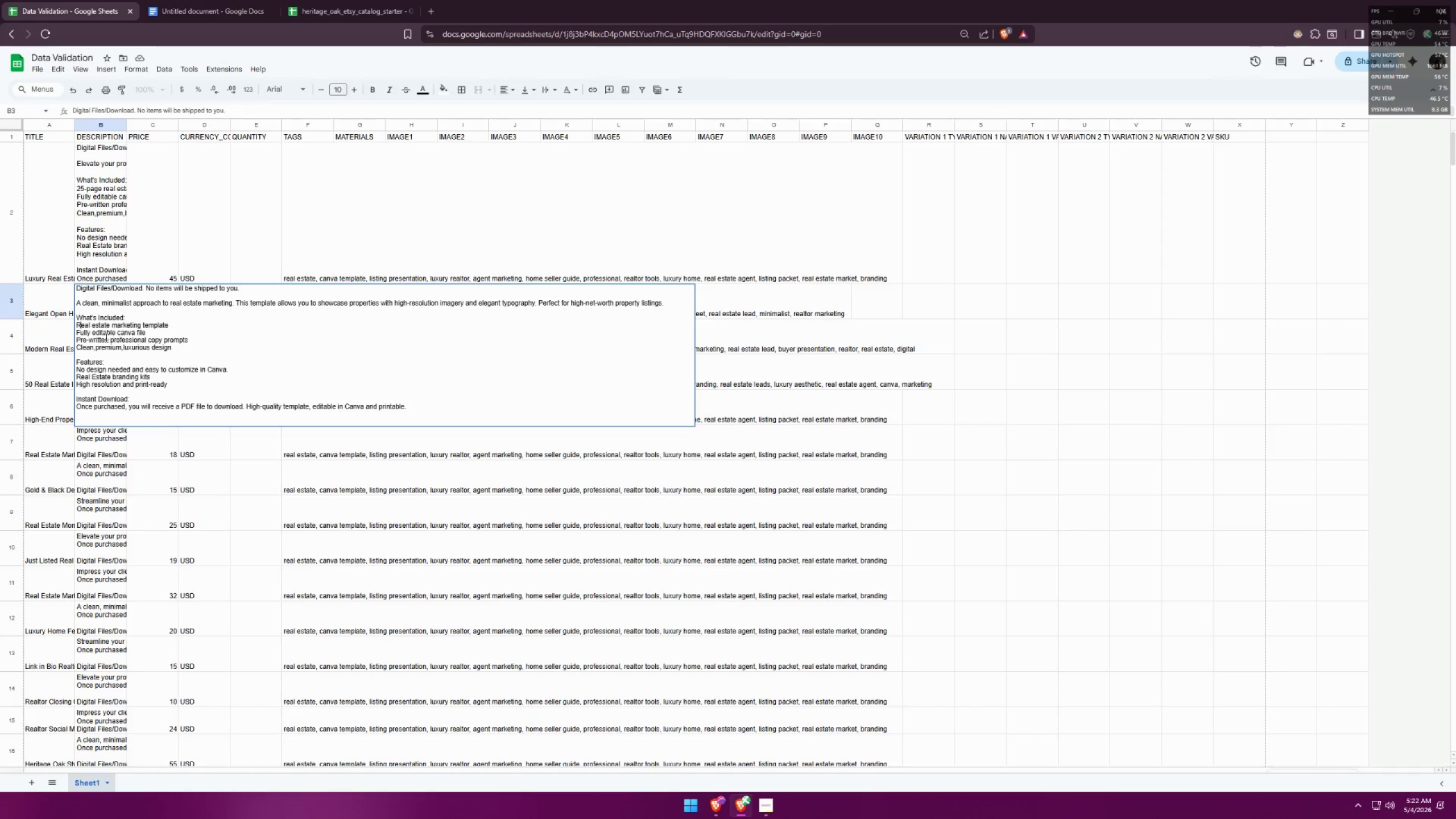 
wait(19.97)
 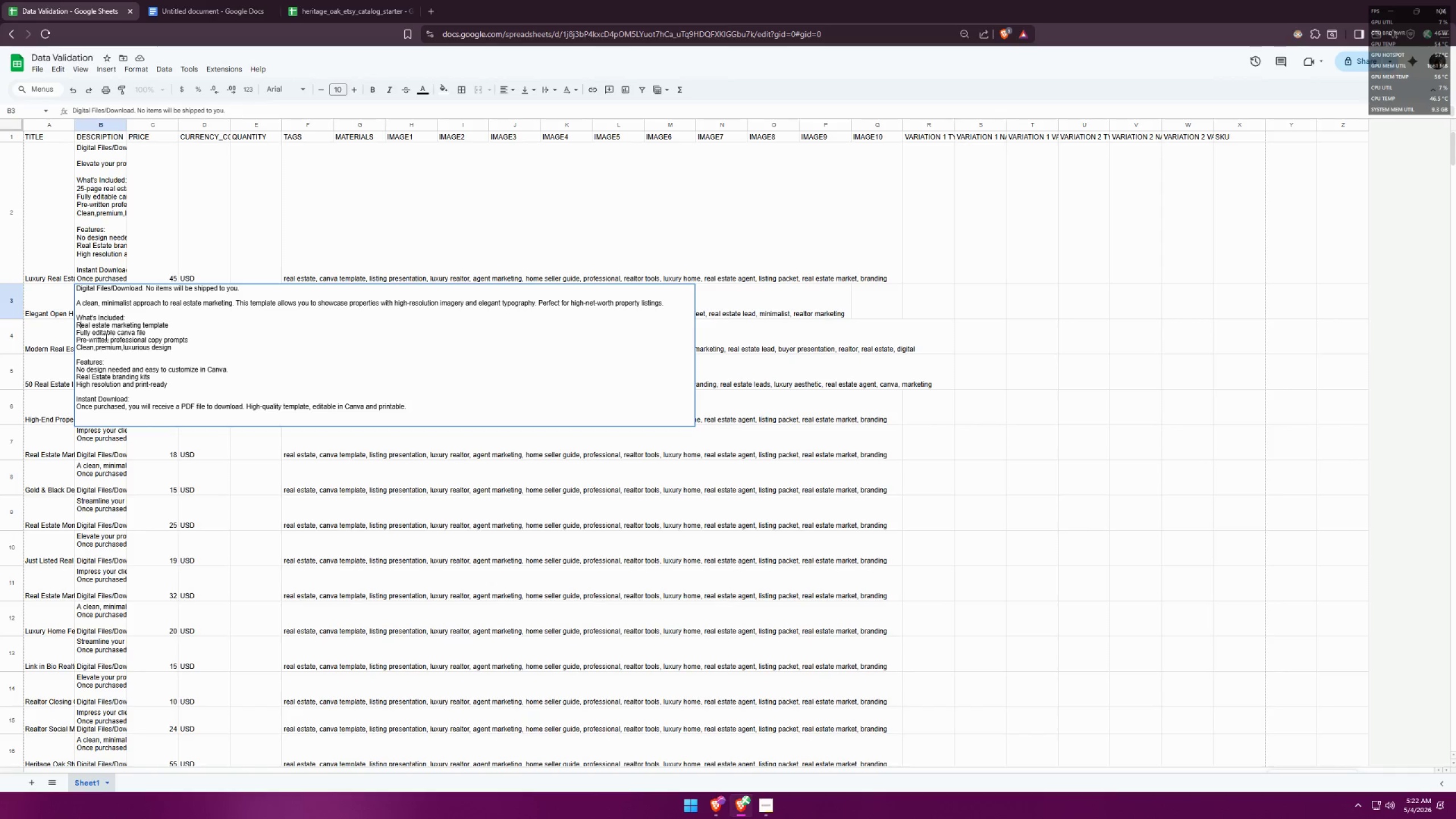 
left_click([60, 337])
 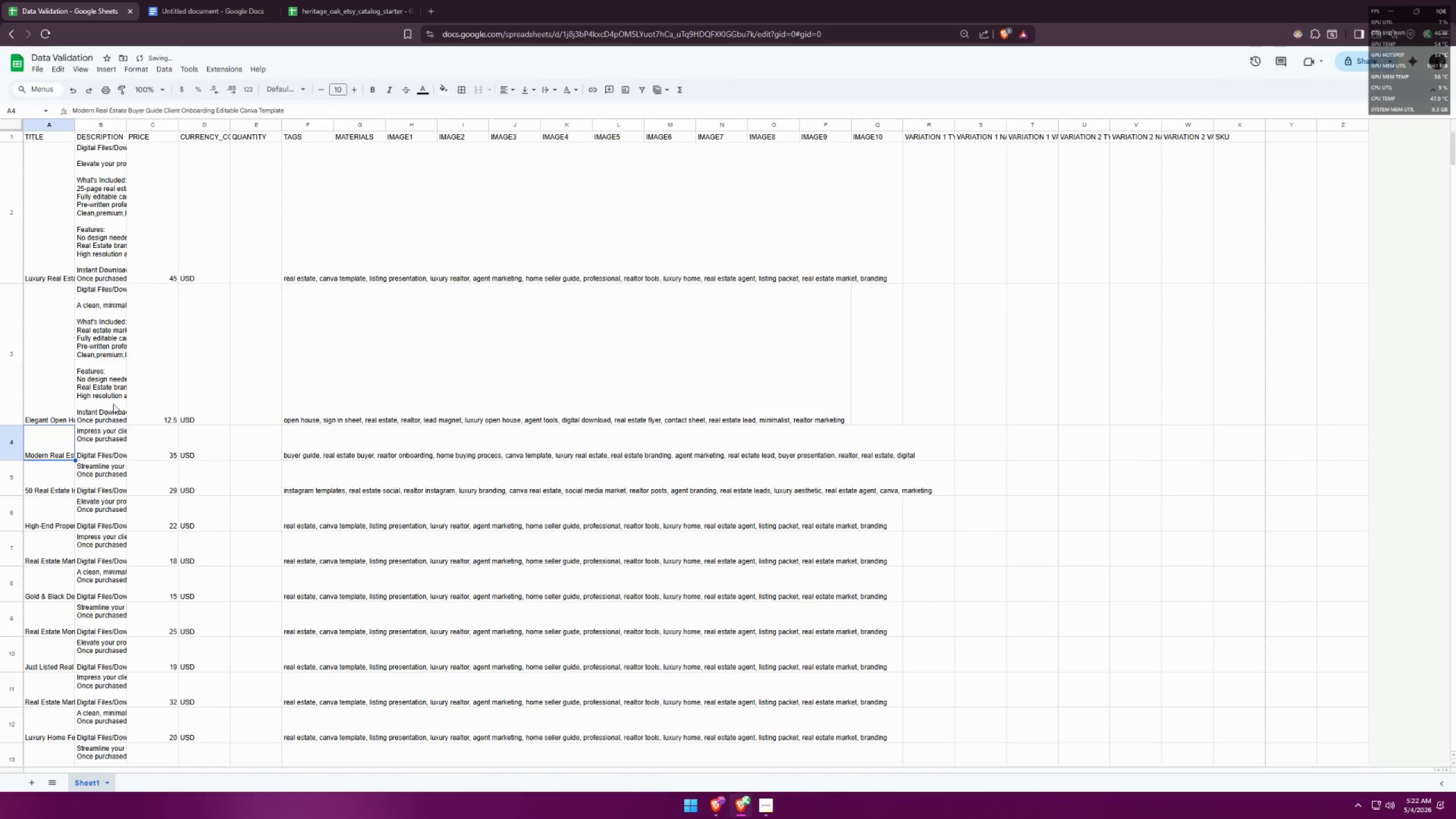 
left_click([37, 408])
 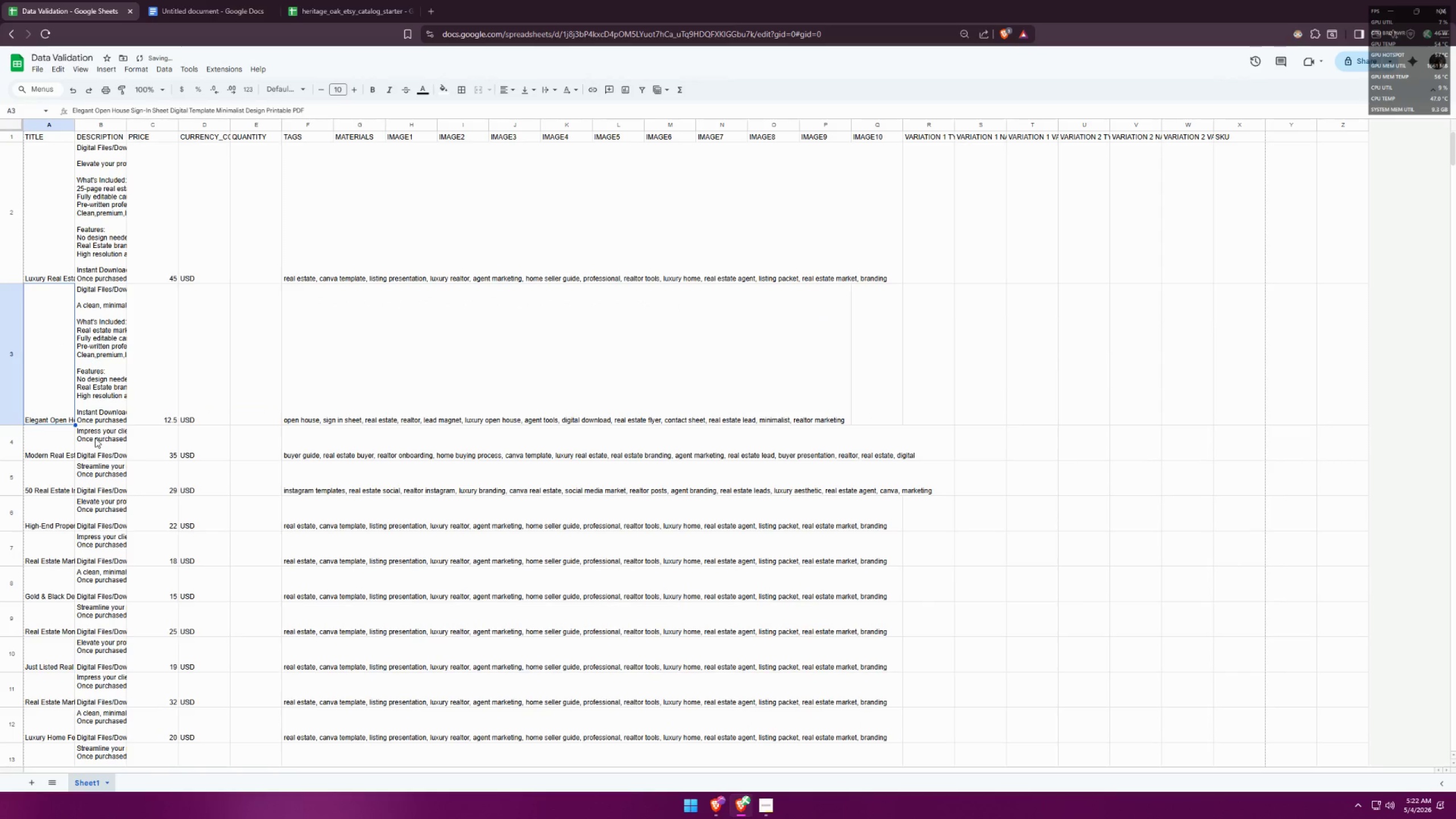 
double_click([94, 438])
 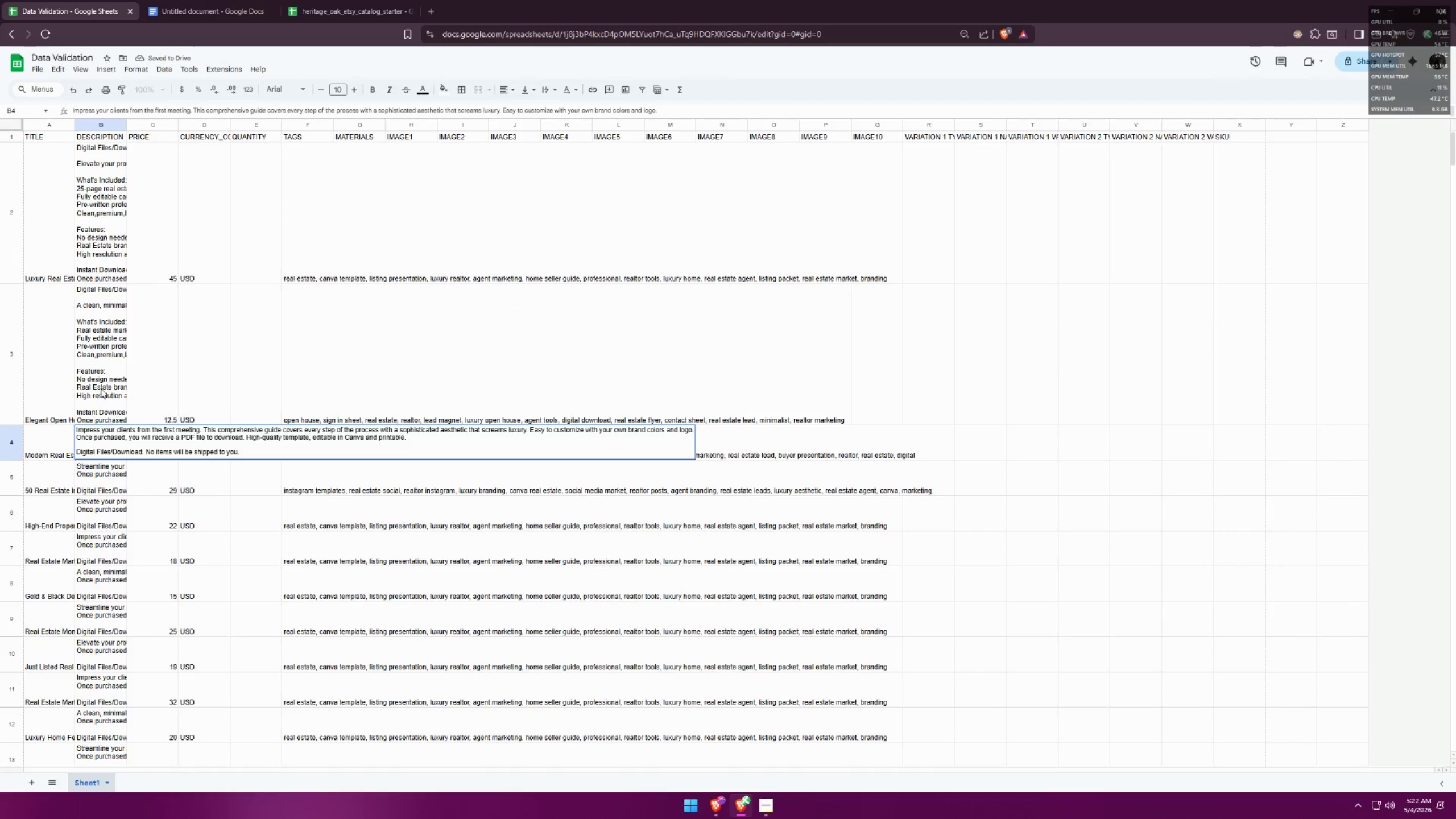 
double_click([98, 377])
 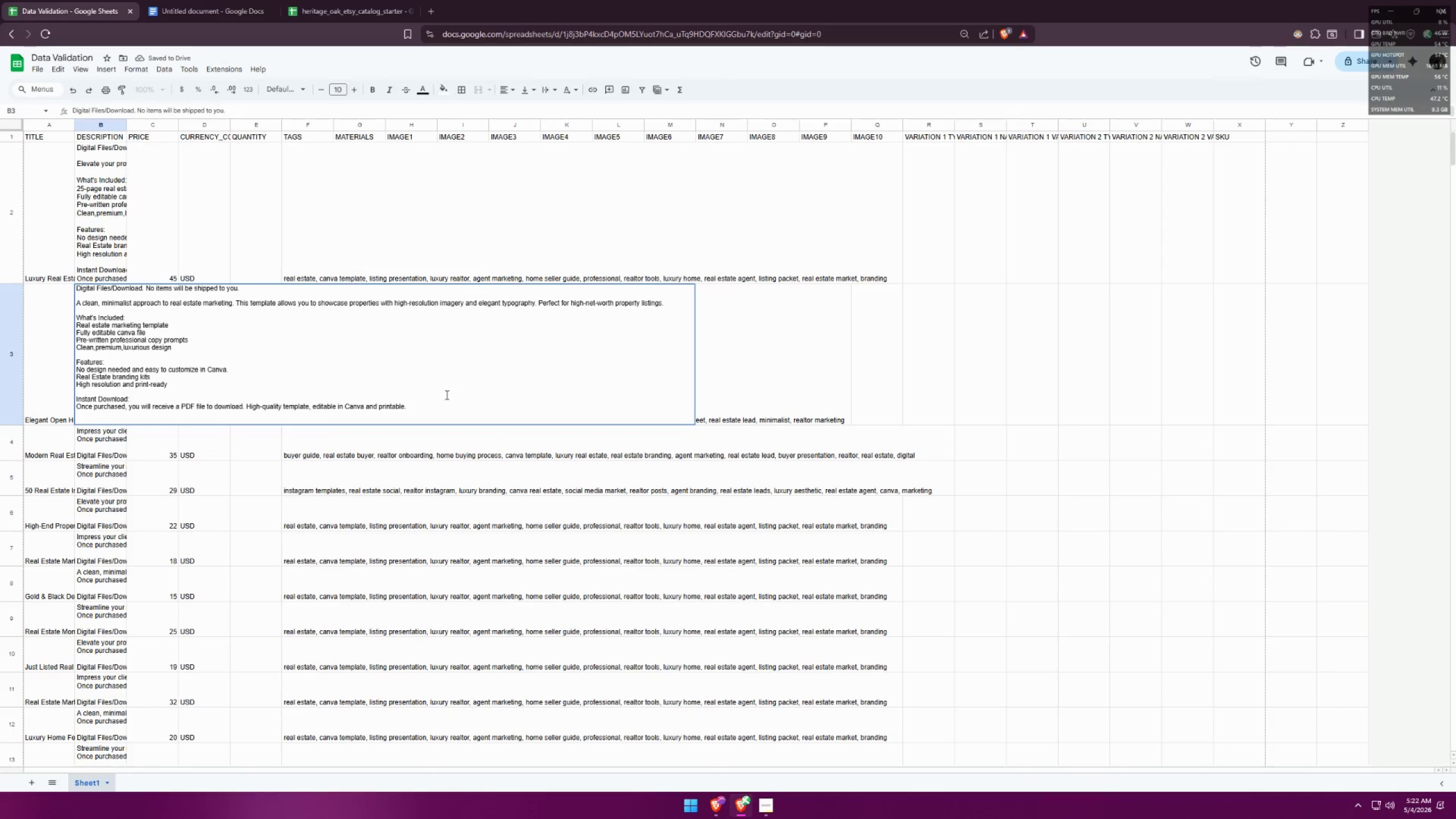 
left_click_drag(start_coordinate=[430, 408], to_coordinate=[74, 318])
 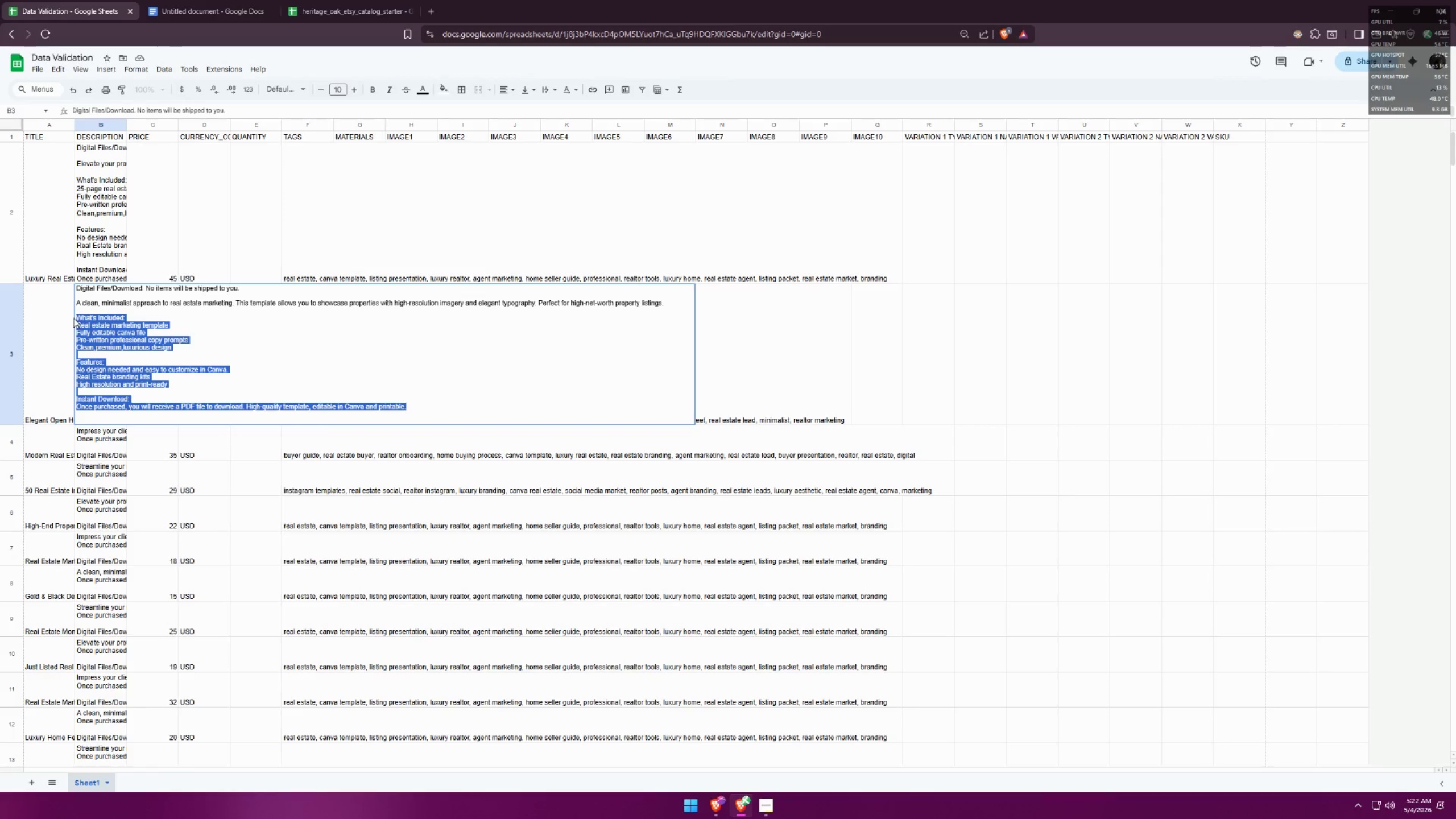 
key(Control+ControlLeft)
 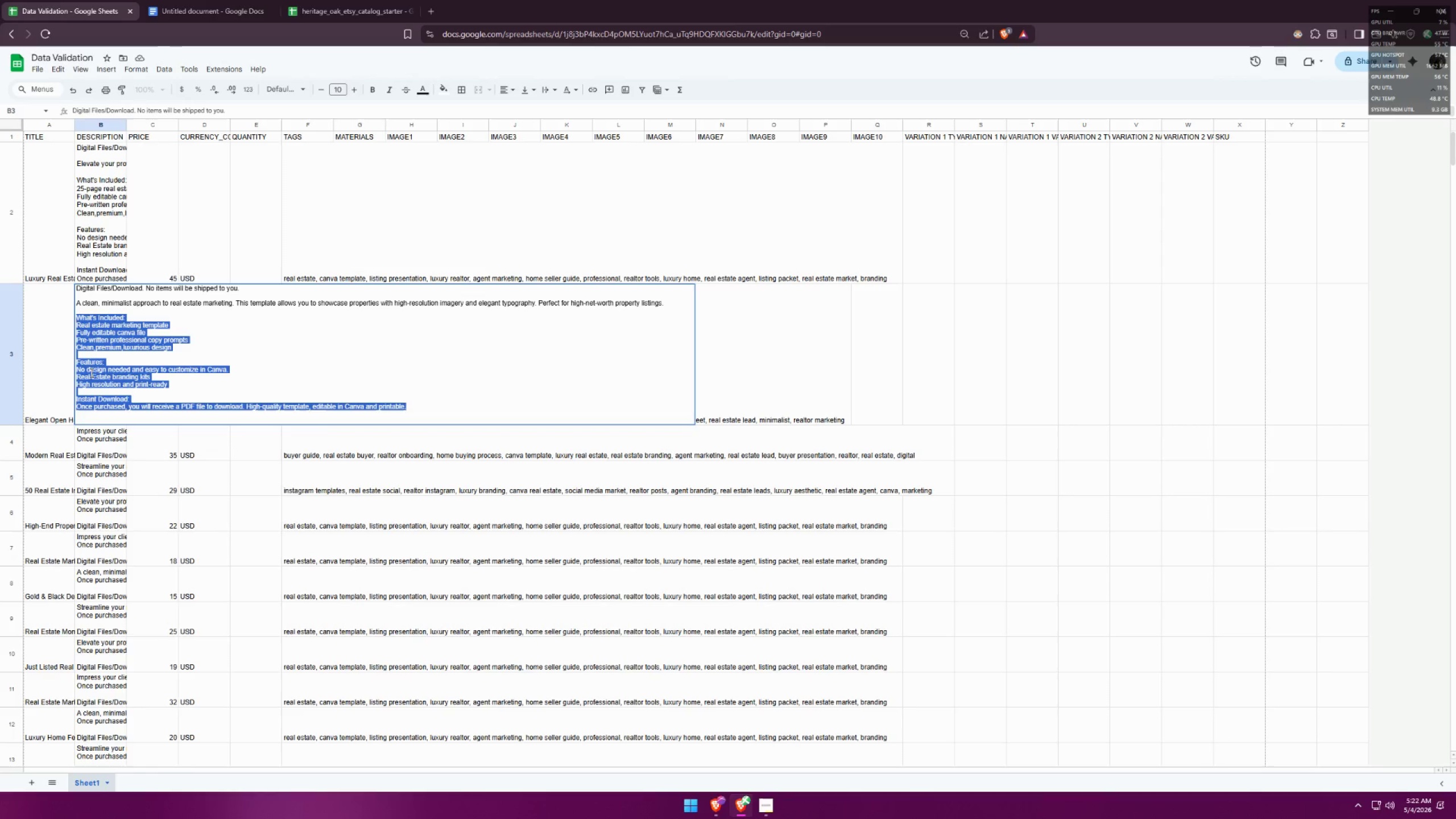 
key(Control+C)
 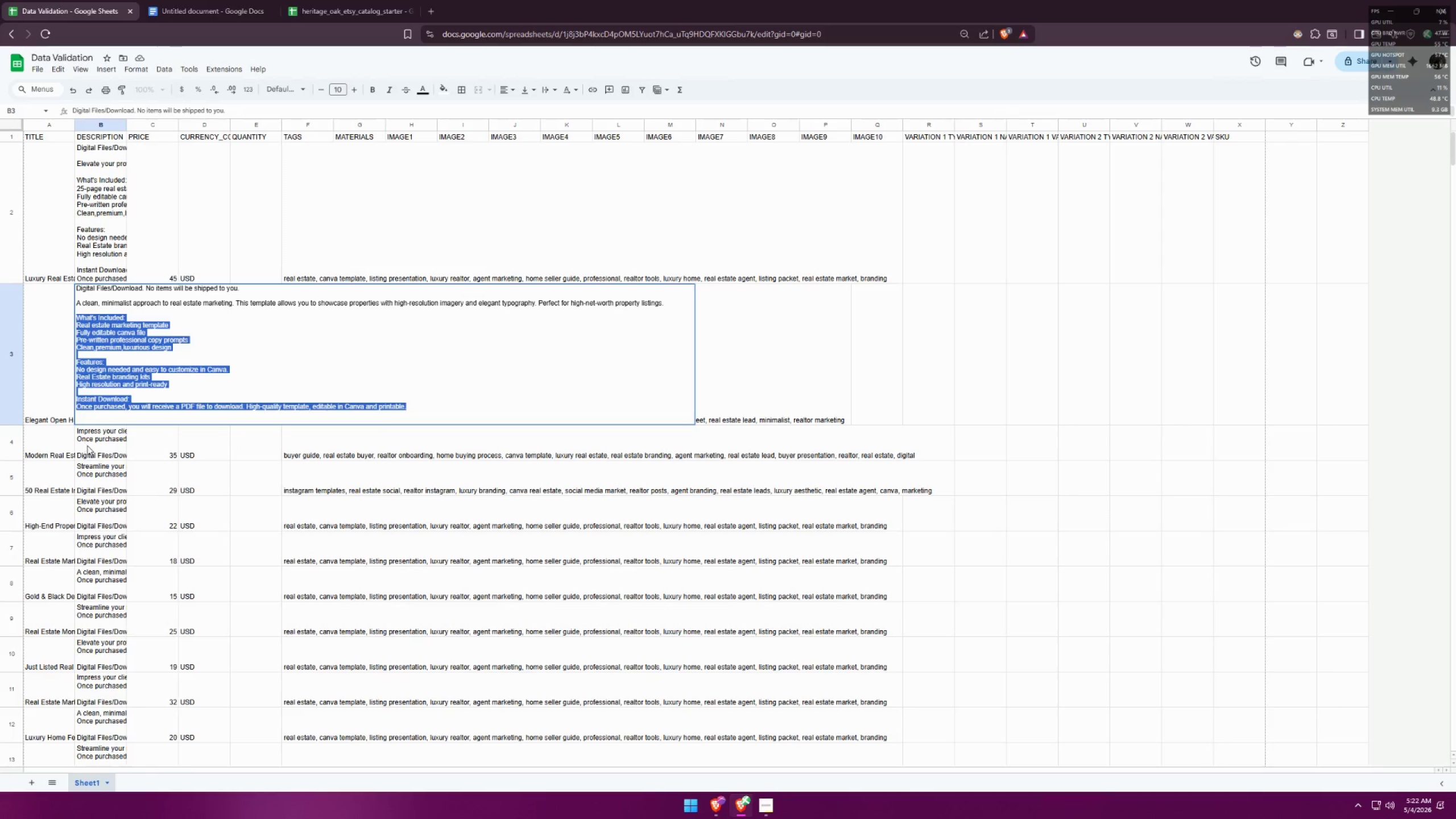 
left_click([87, 445])
 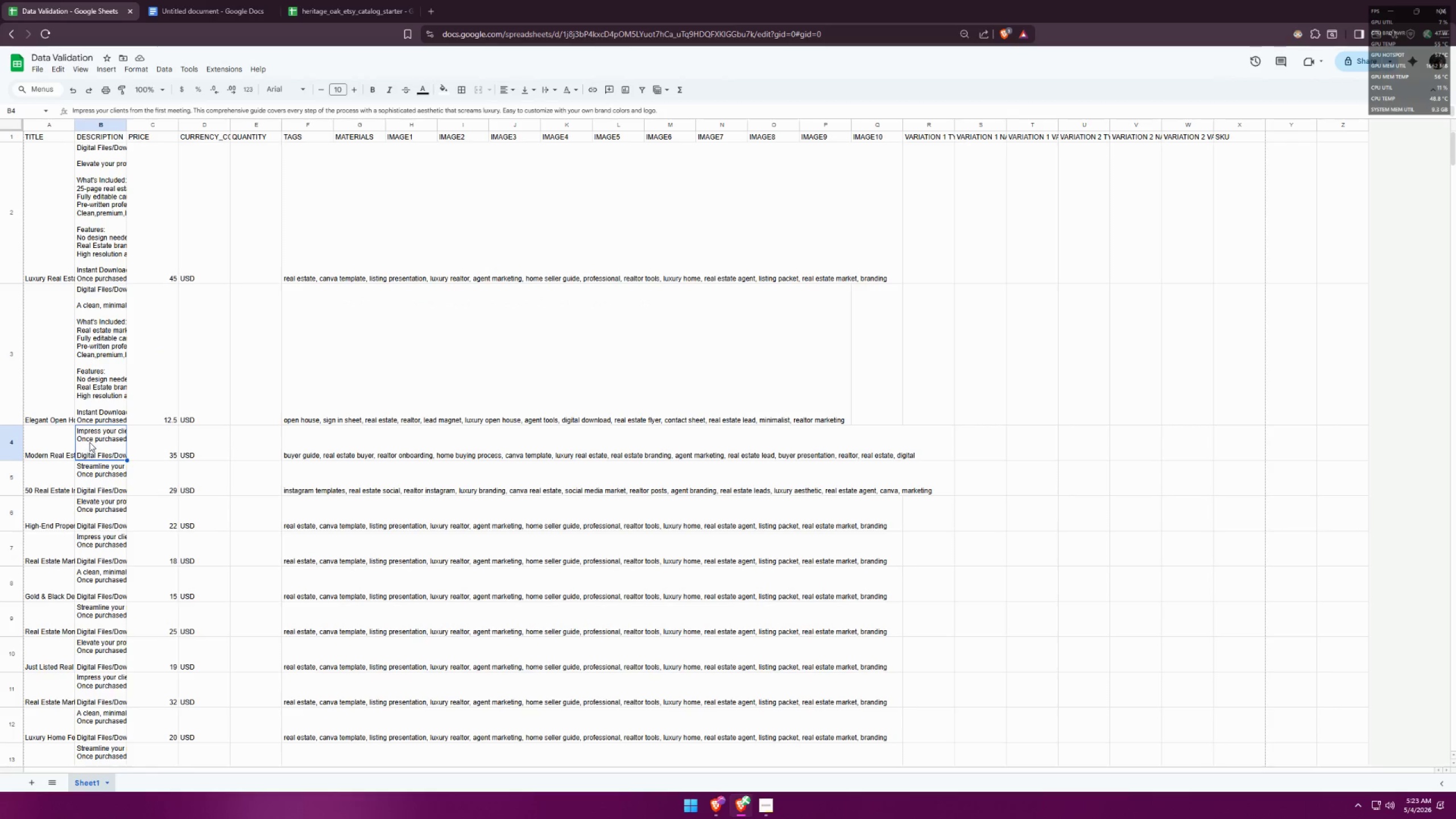 
triple_click([89, 441])
 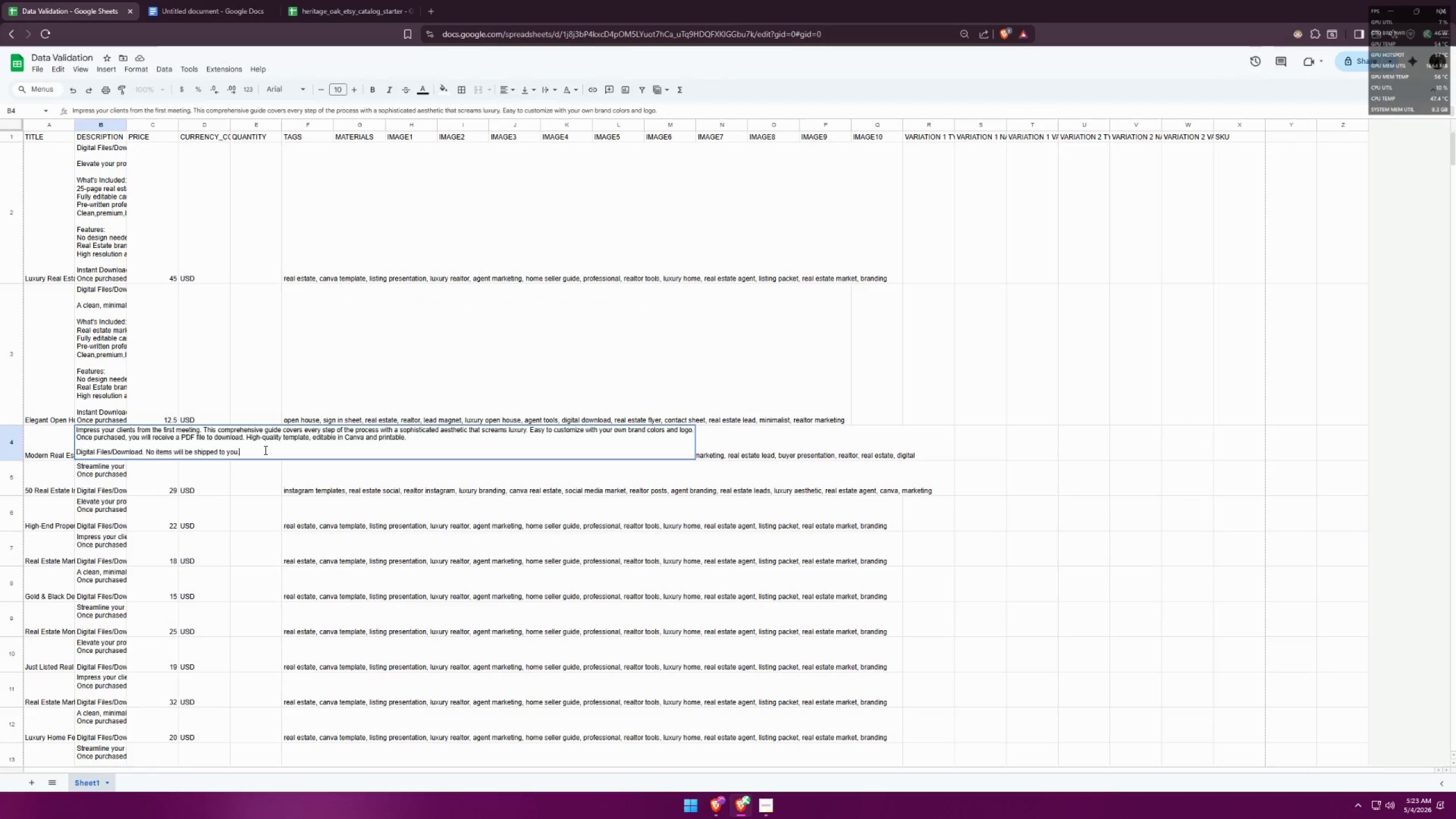 
key(Control+Enter)
 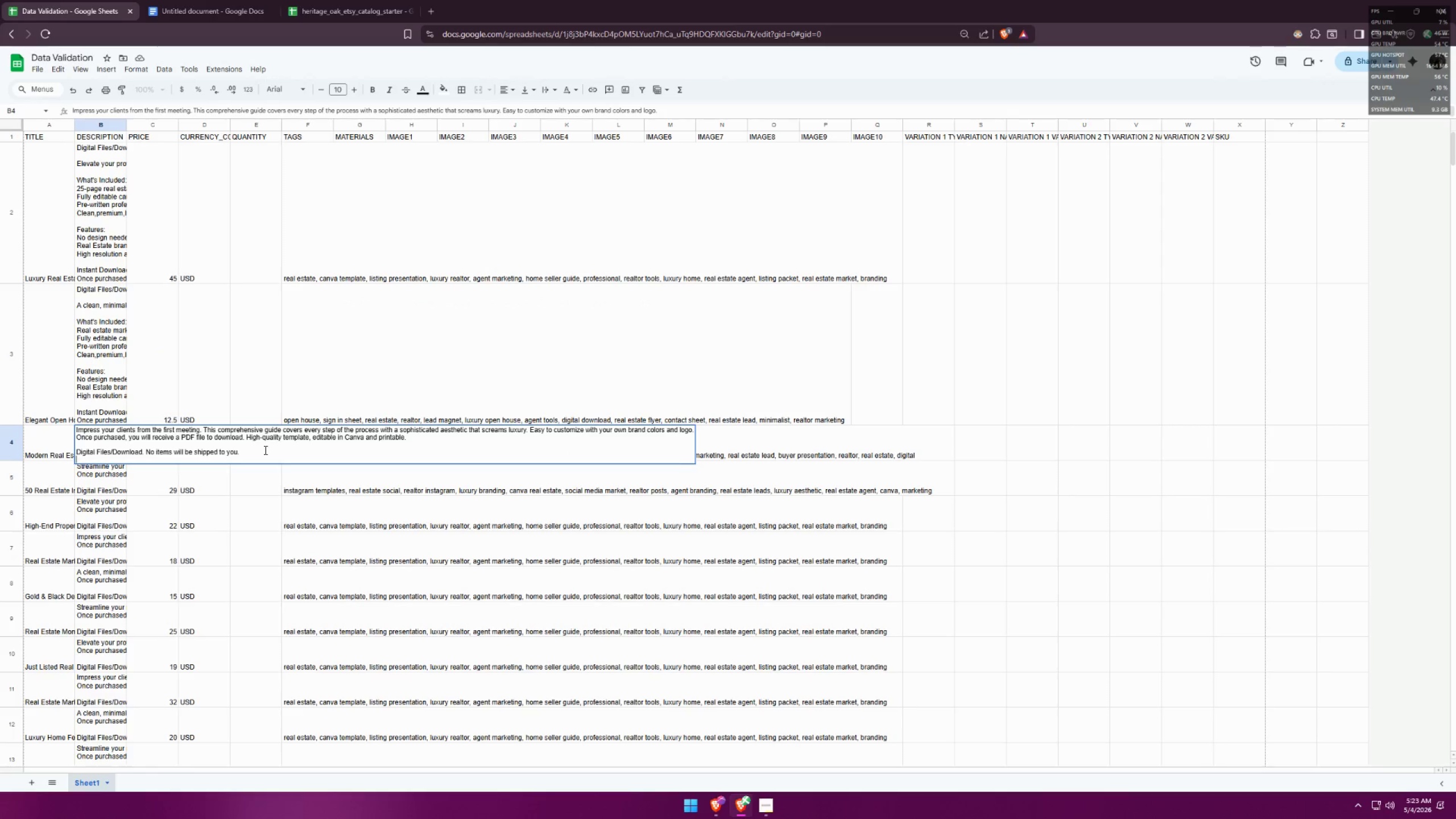 
key(Control+Enter)
 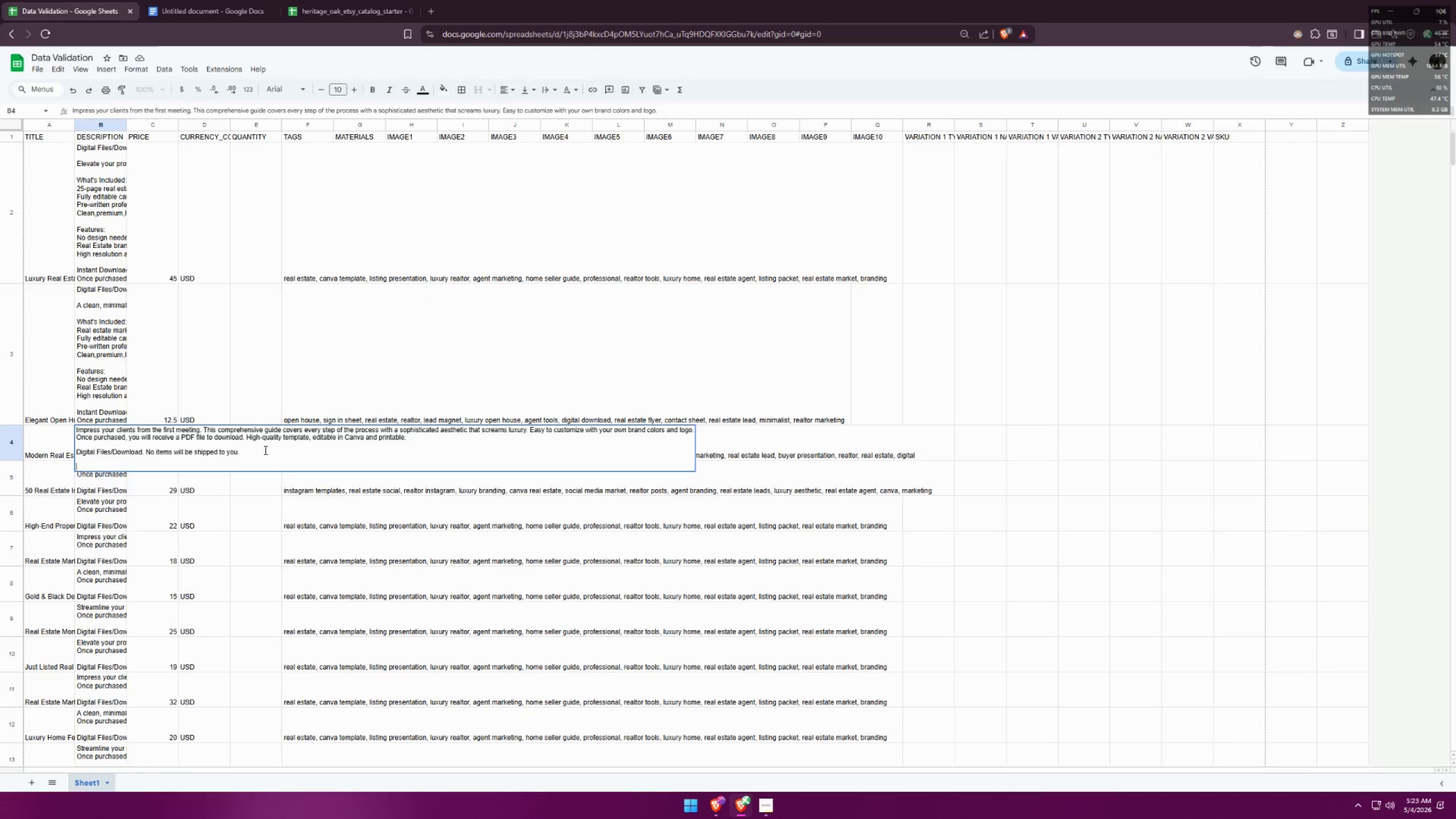 
key(Control+V)
 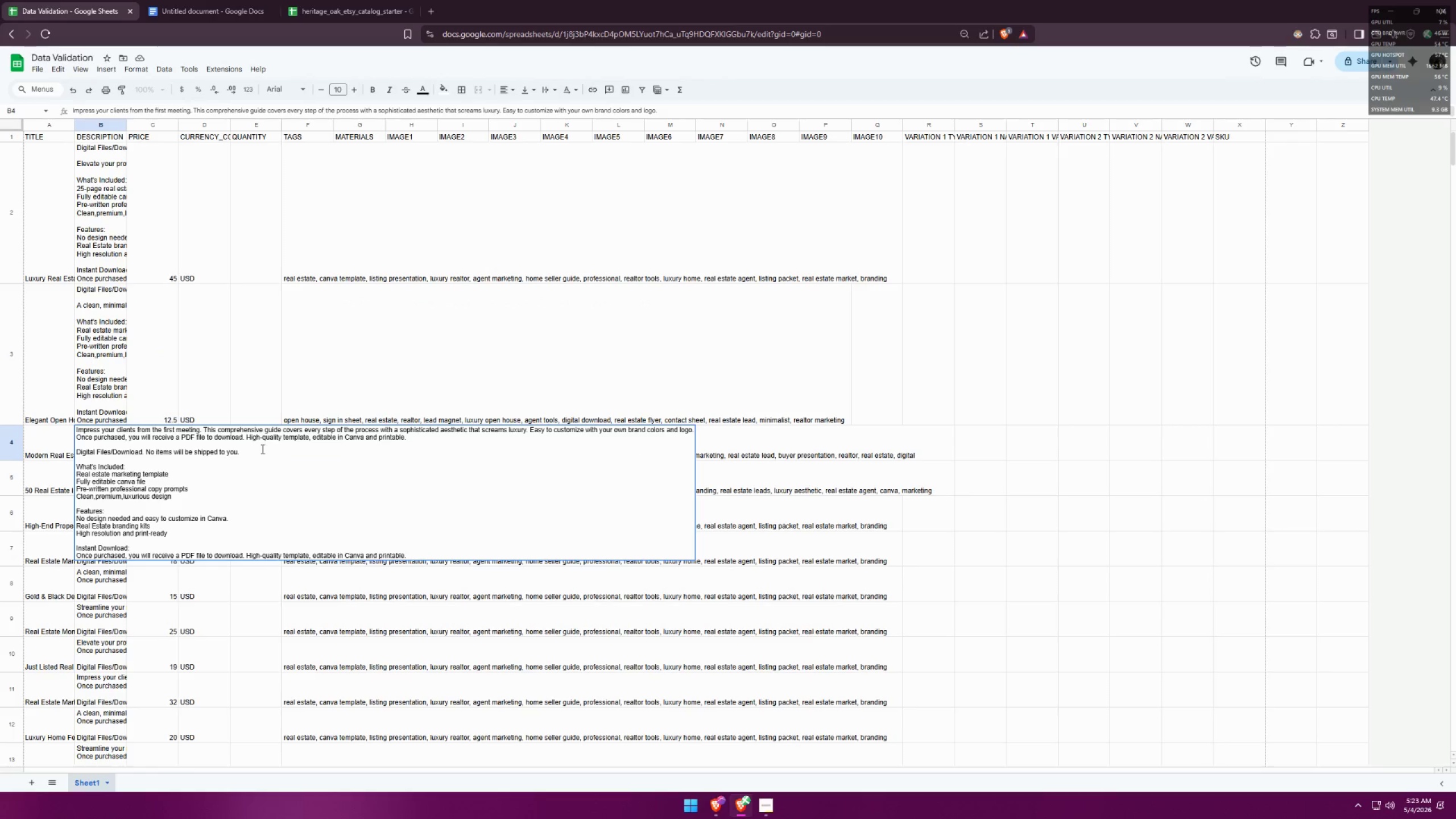 
left_click_drag(start_coordinate=[261, 449], to_coordinate=[61, 447])
 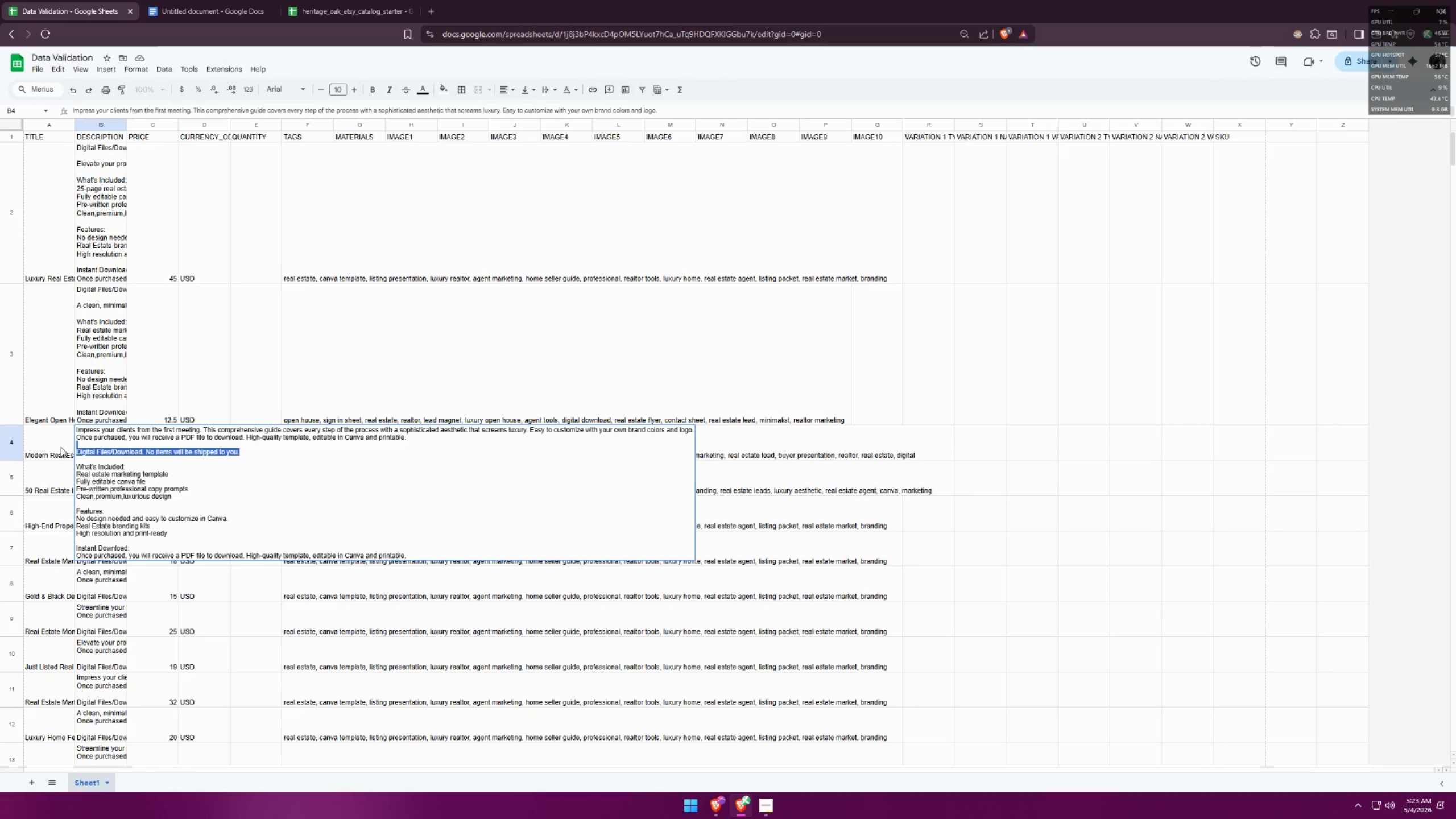 
key(Control+X)
 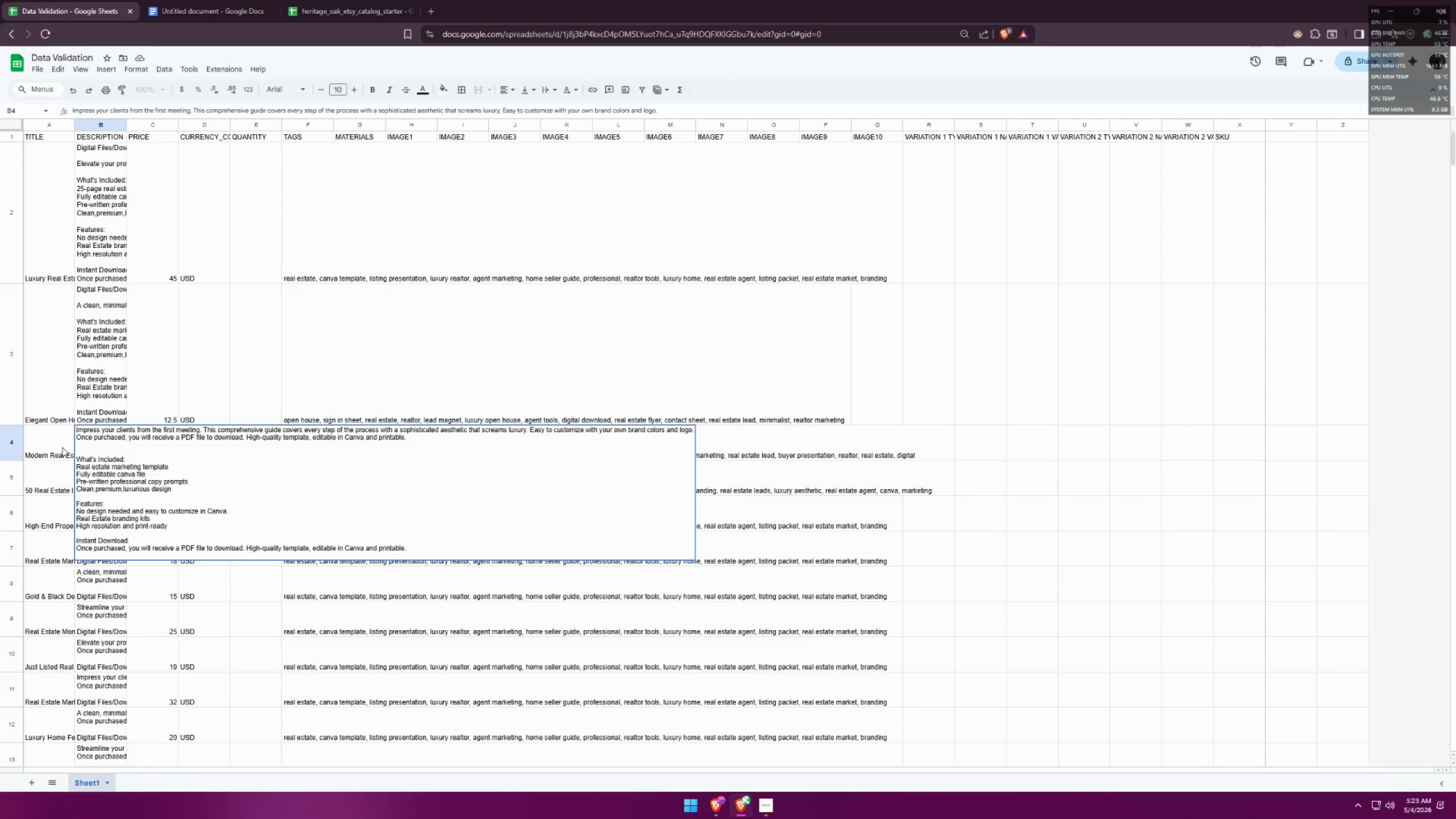 
key(Backspace)
 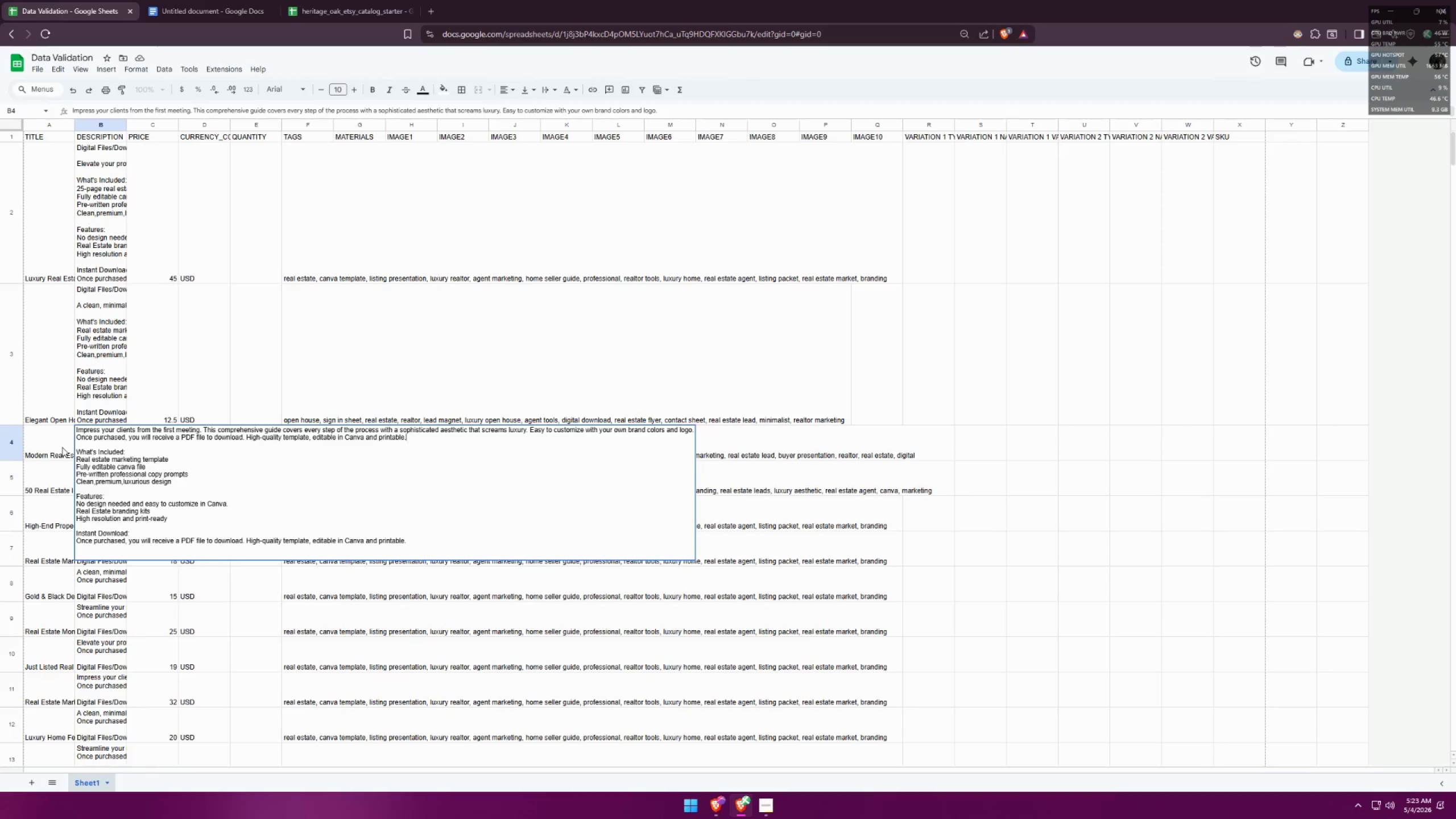 
key(ArrowUp)
 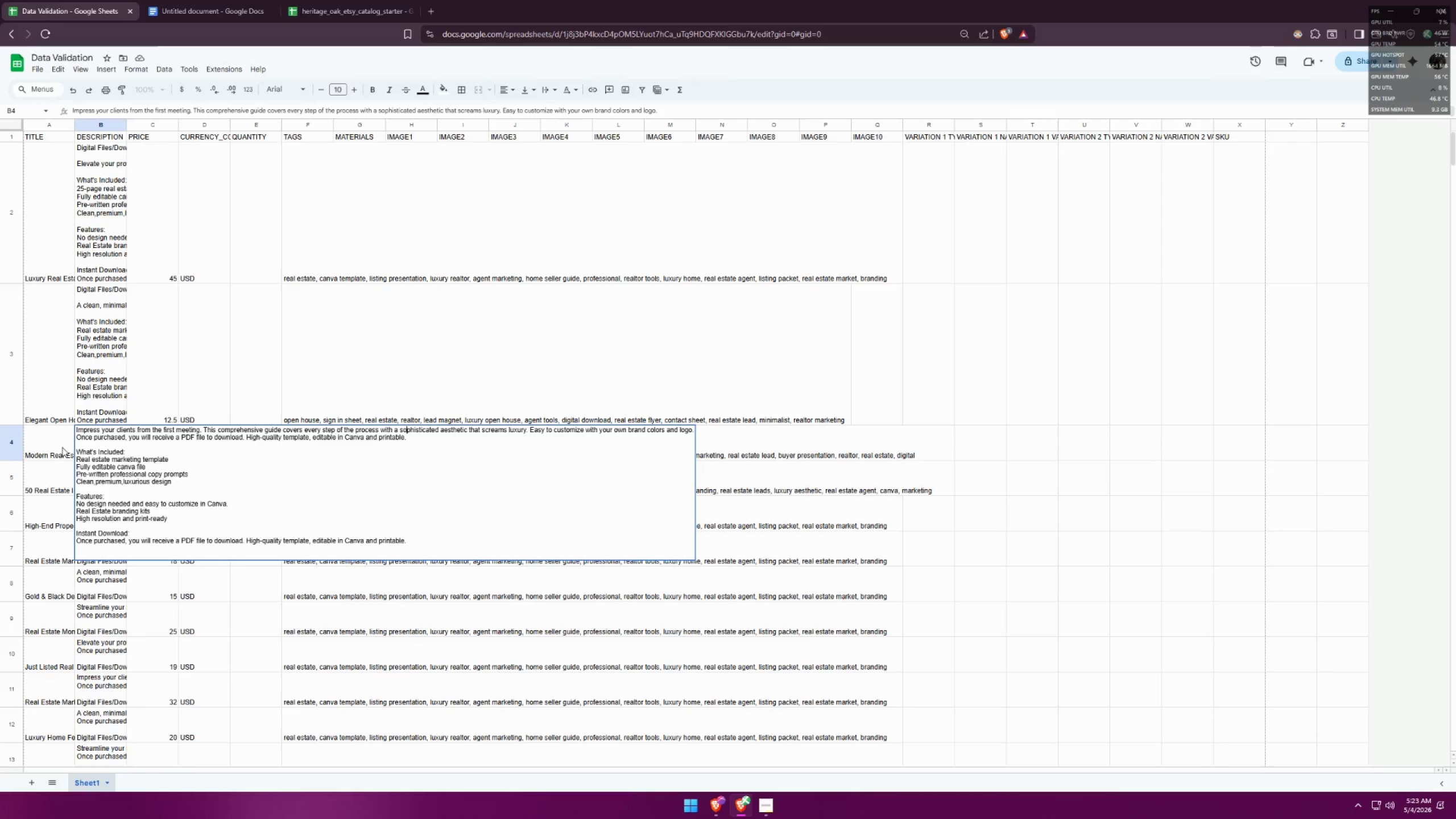 
key(ArrowUp)
 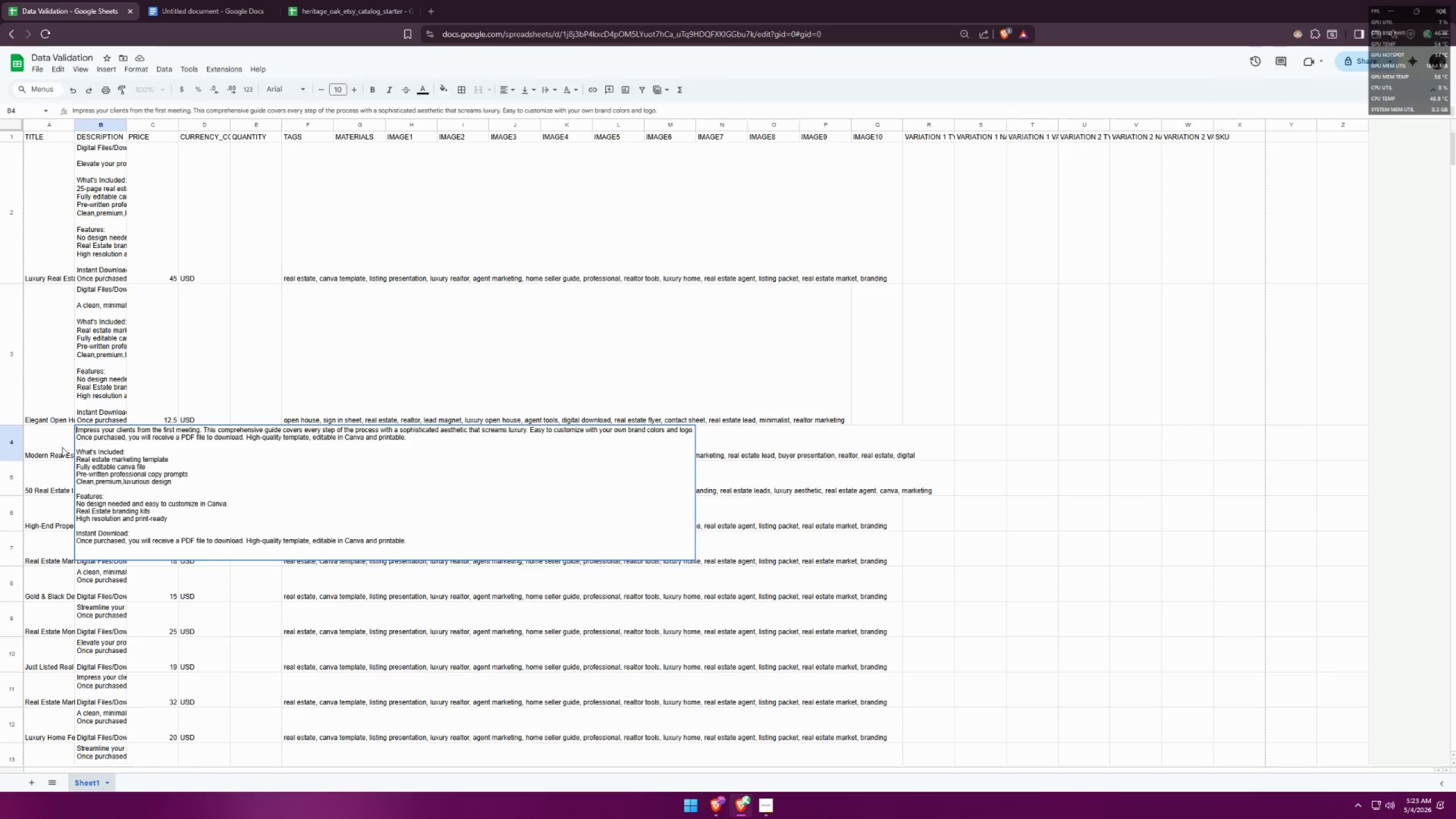 
key(Control+Enter)
 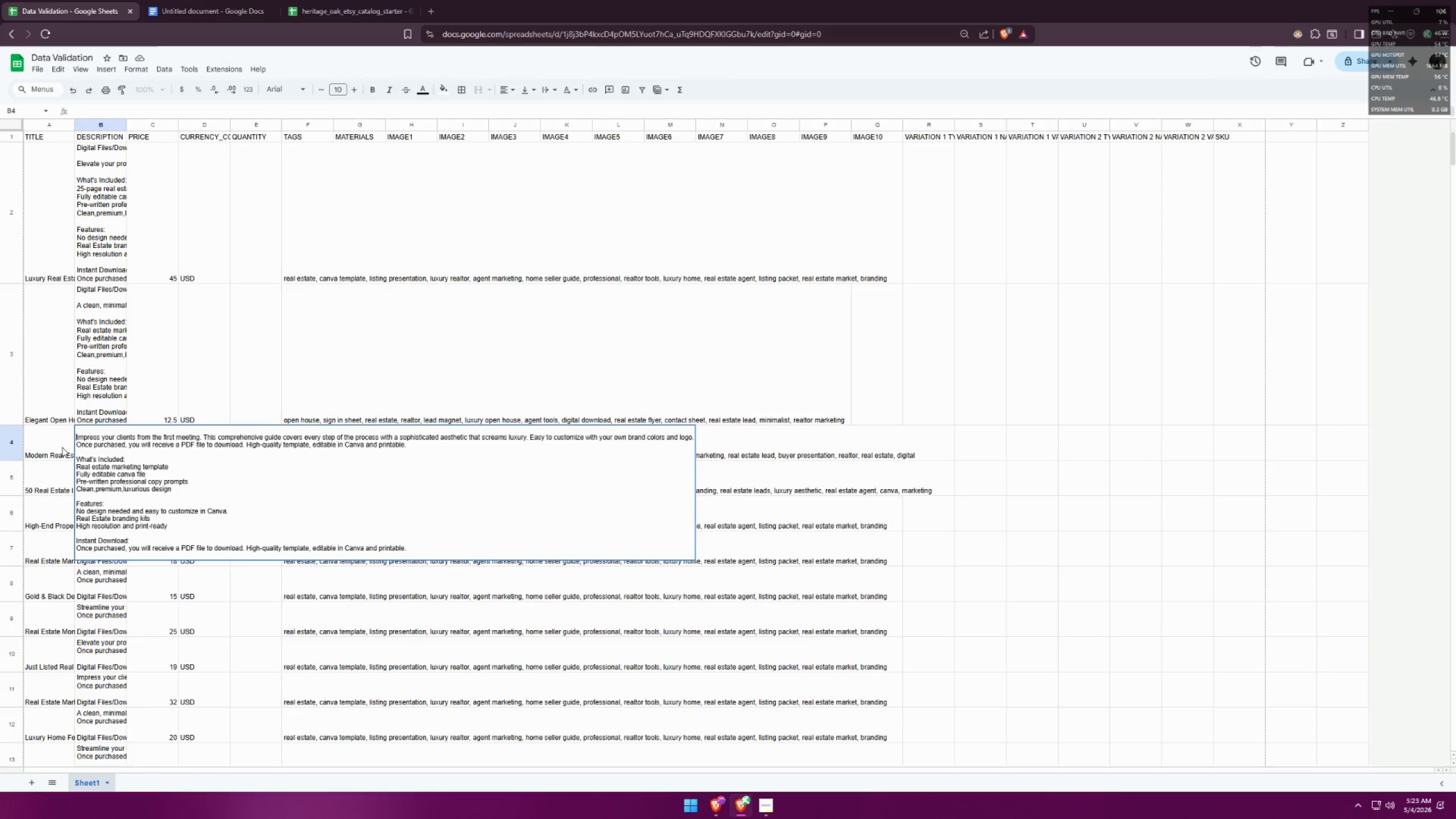 
key(ArrowUp)
 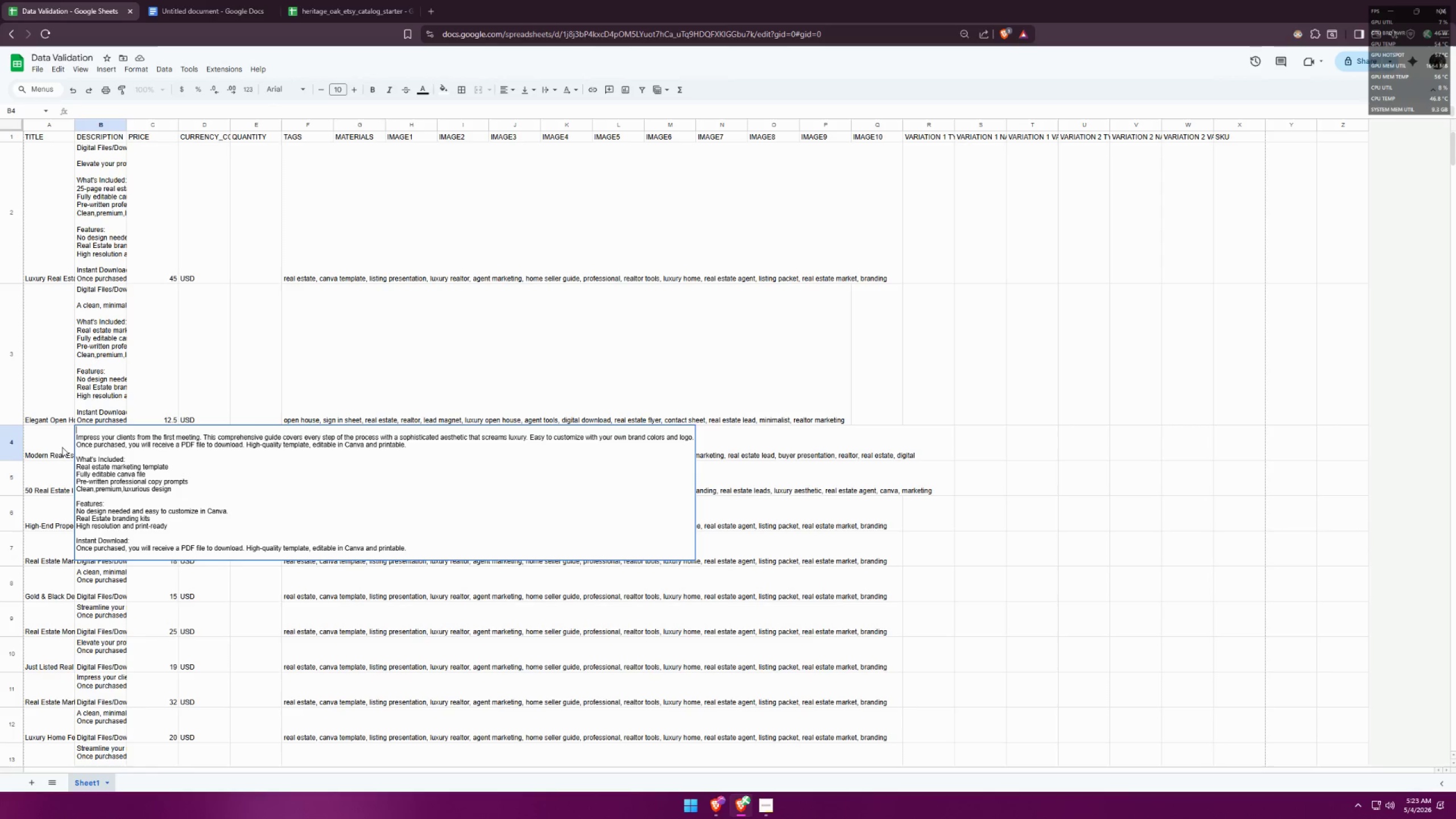 
key(Control+ControlLeft)
 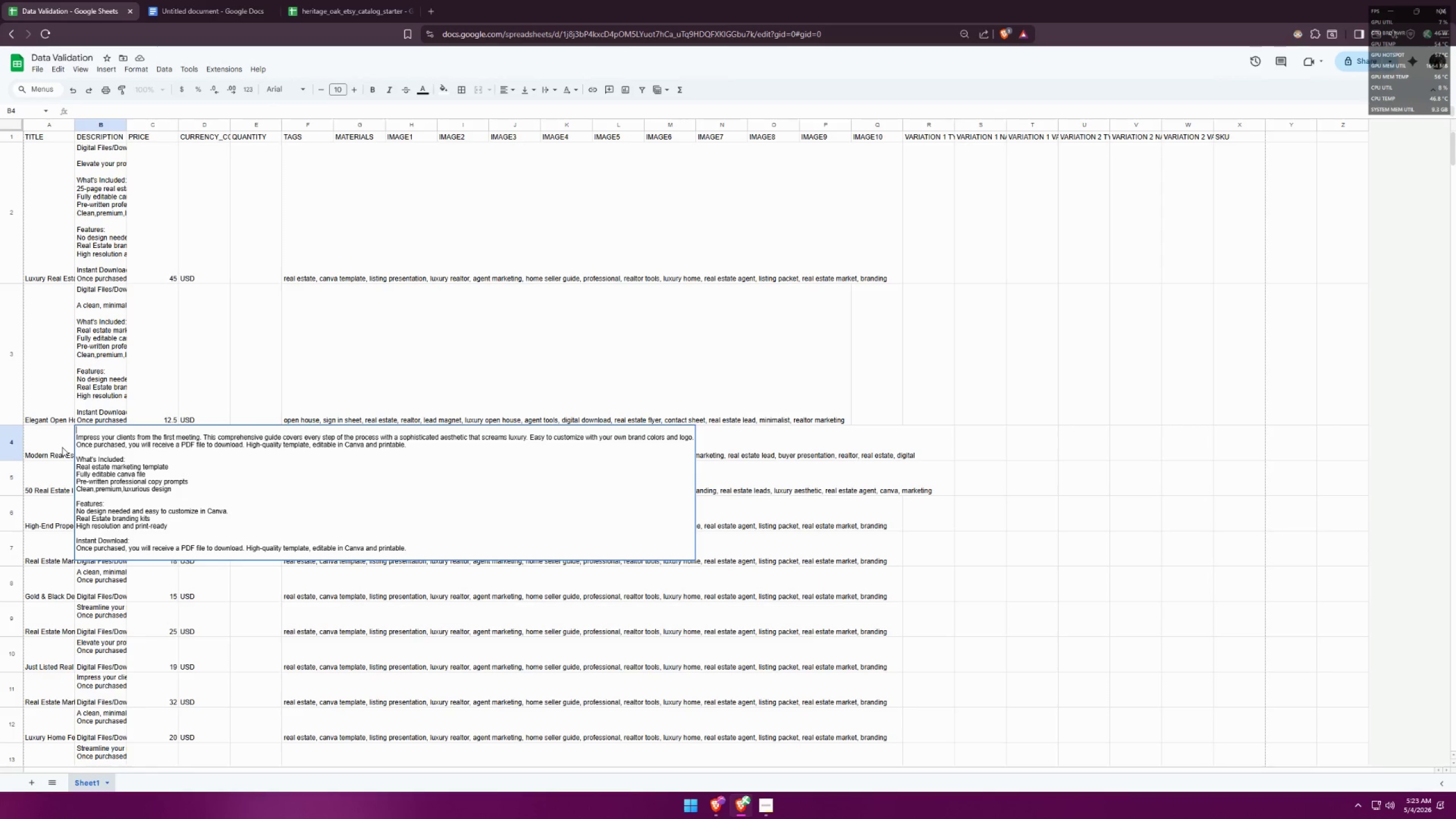 
key(Control+V)
 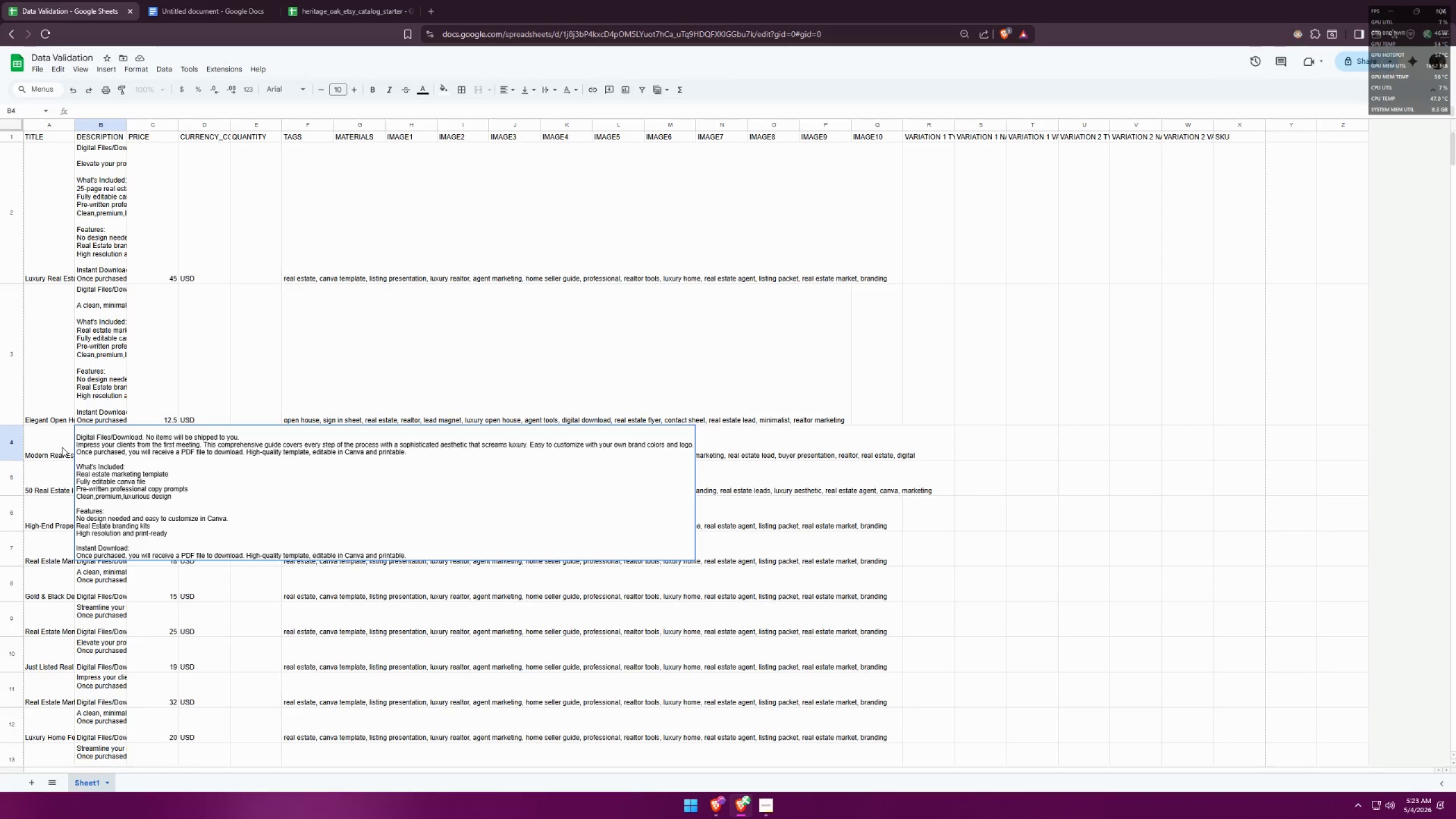 
key(Control+Z)
 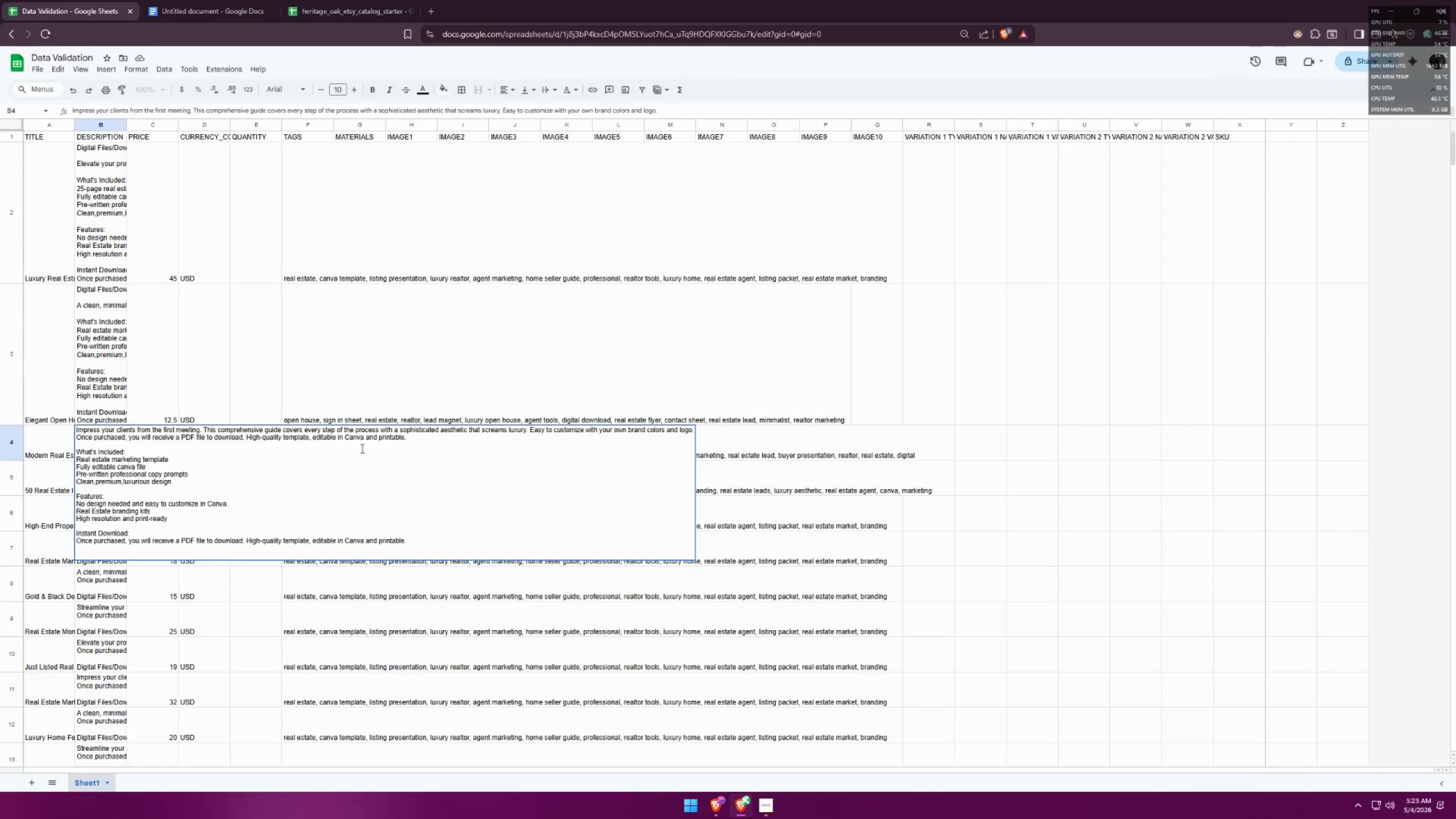 
key(Control+Z)
 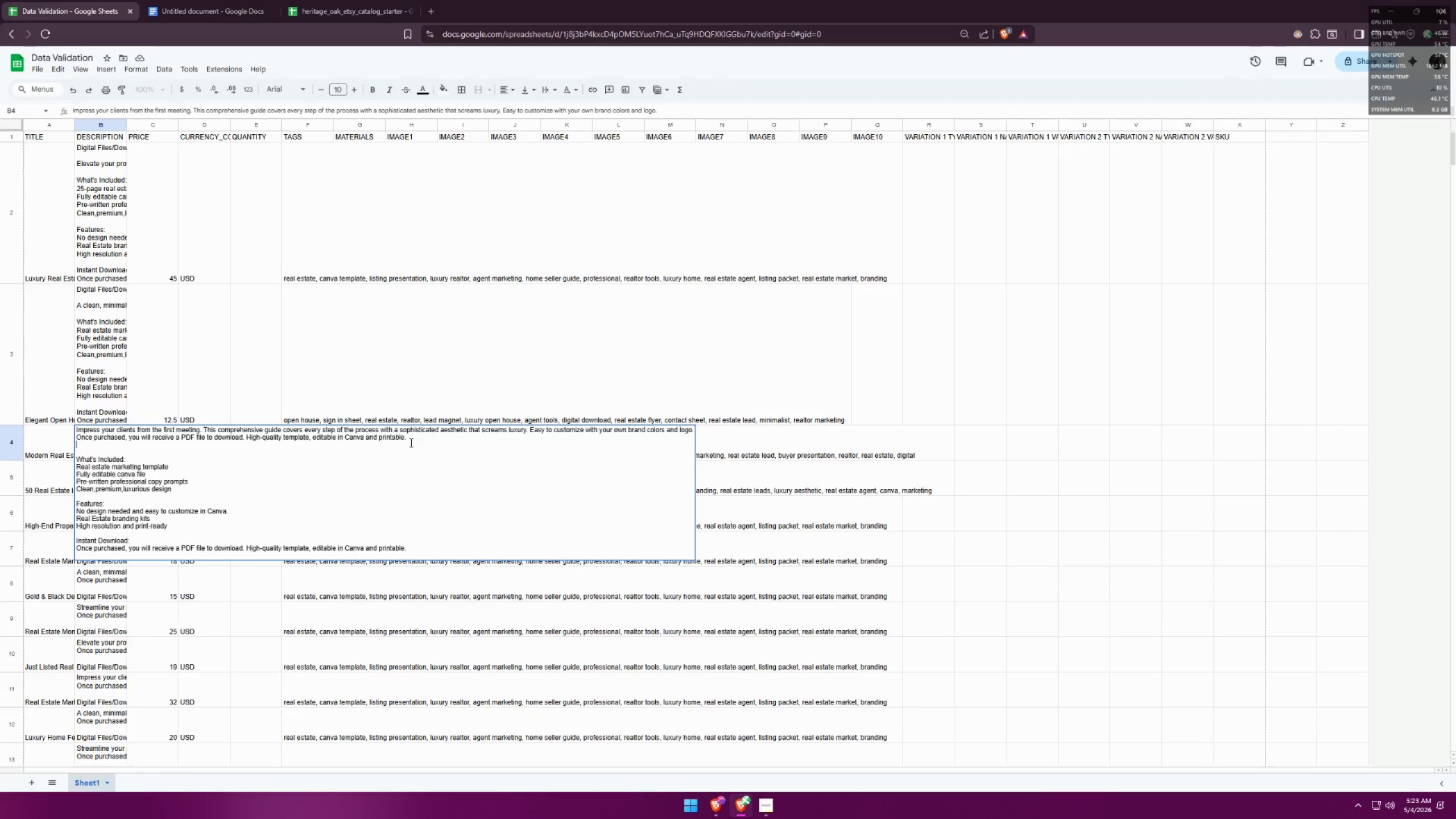 
key(Control+Z)
 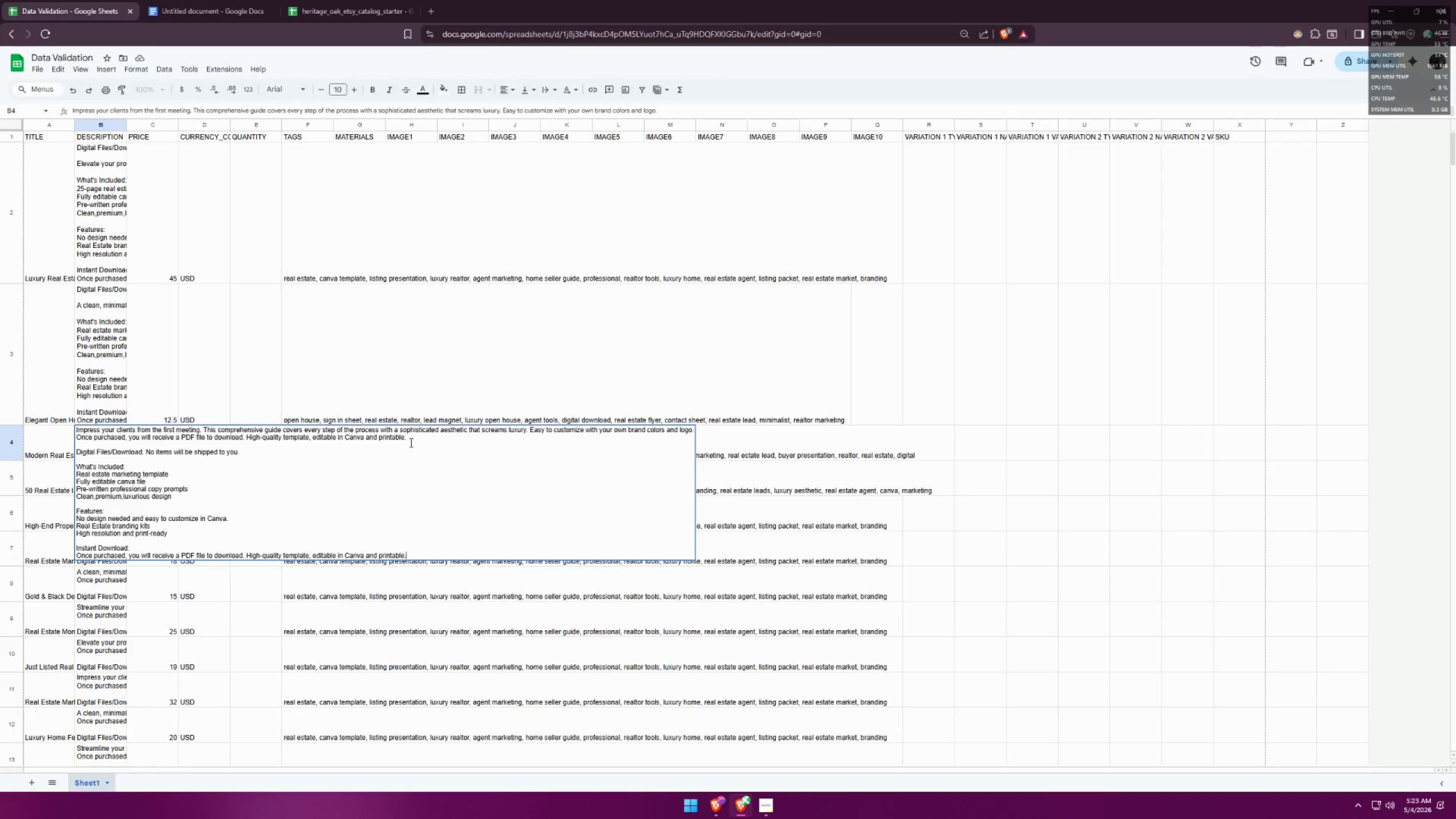 
key(Control+Shift+Z)
 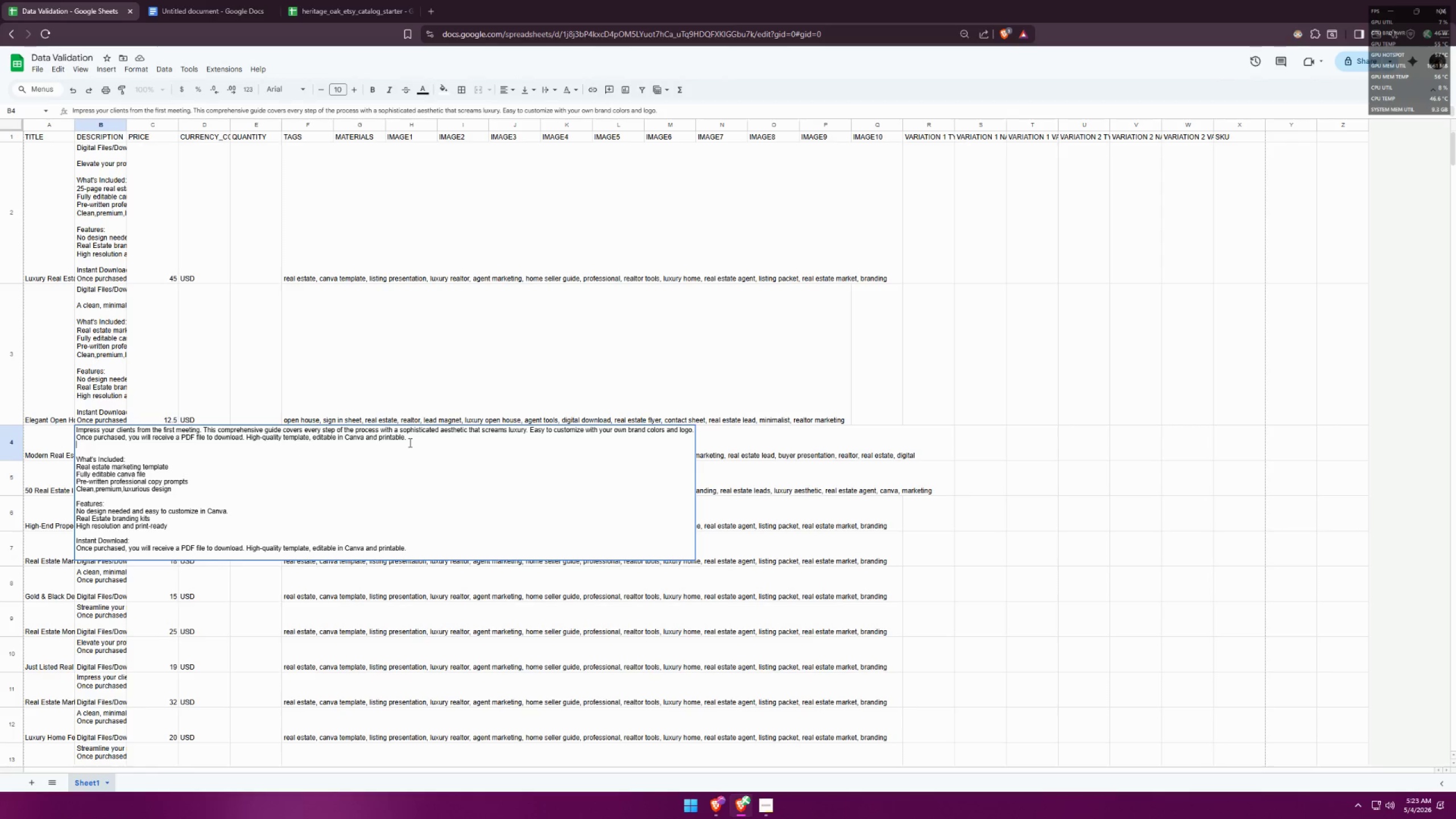 
key(Control+Z)
 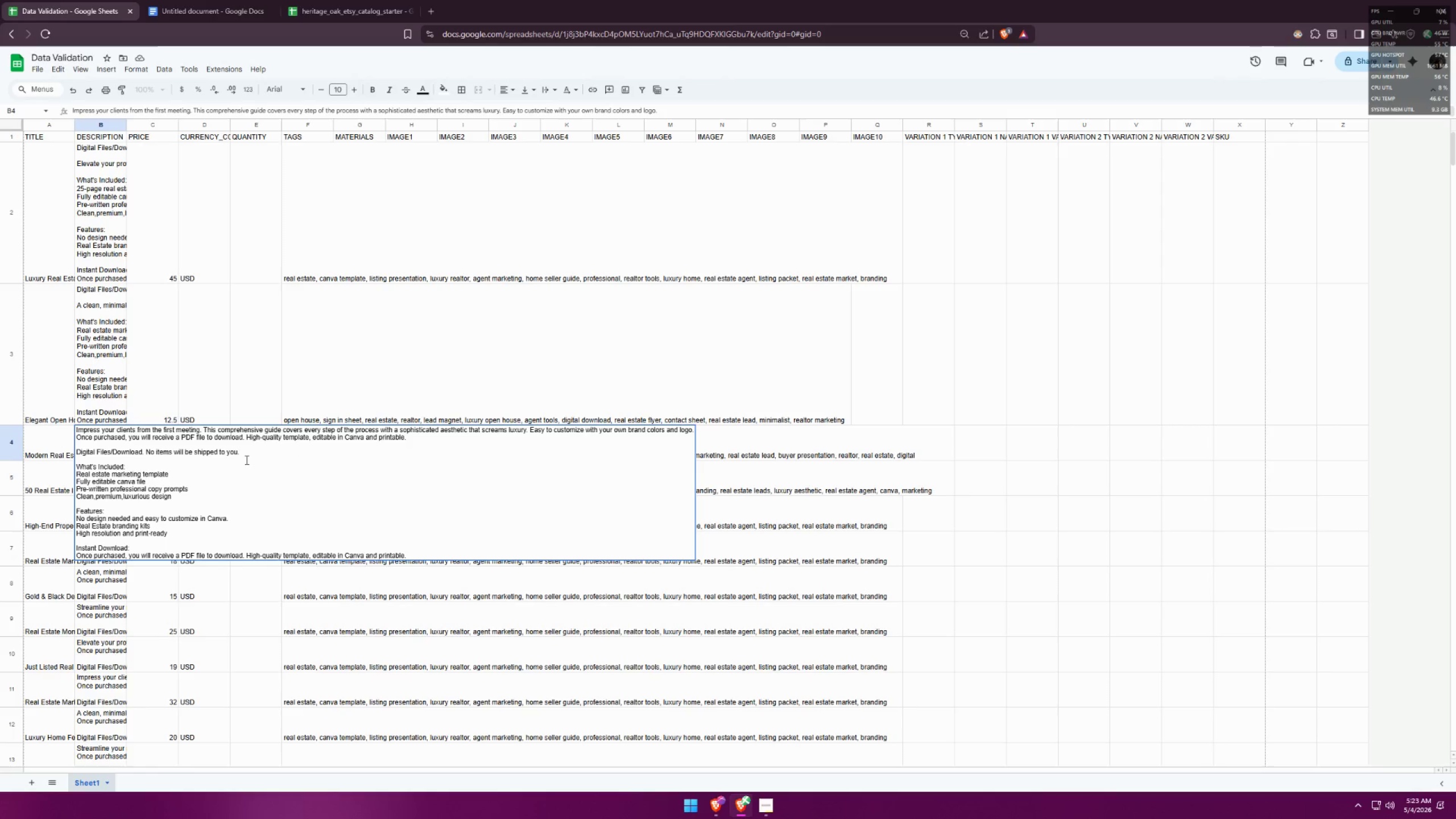 
left_click([246, 460])
 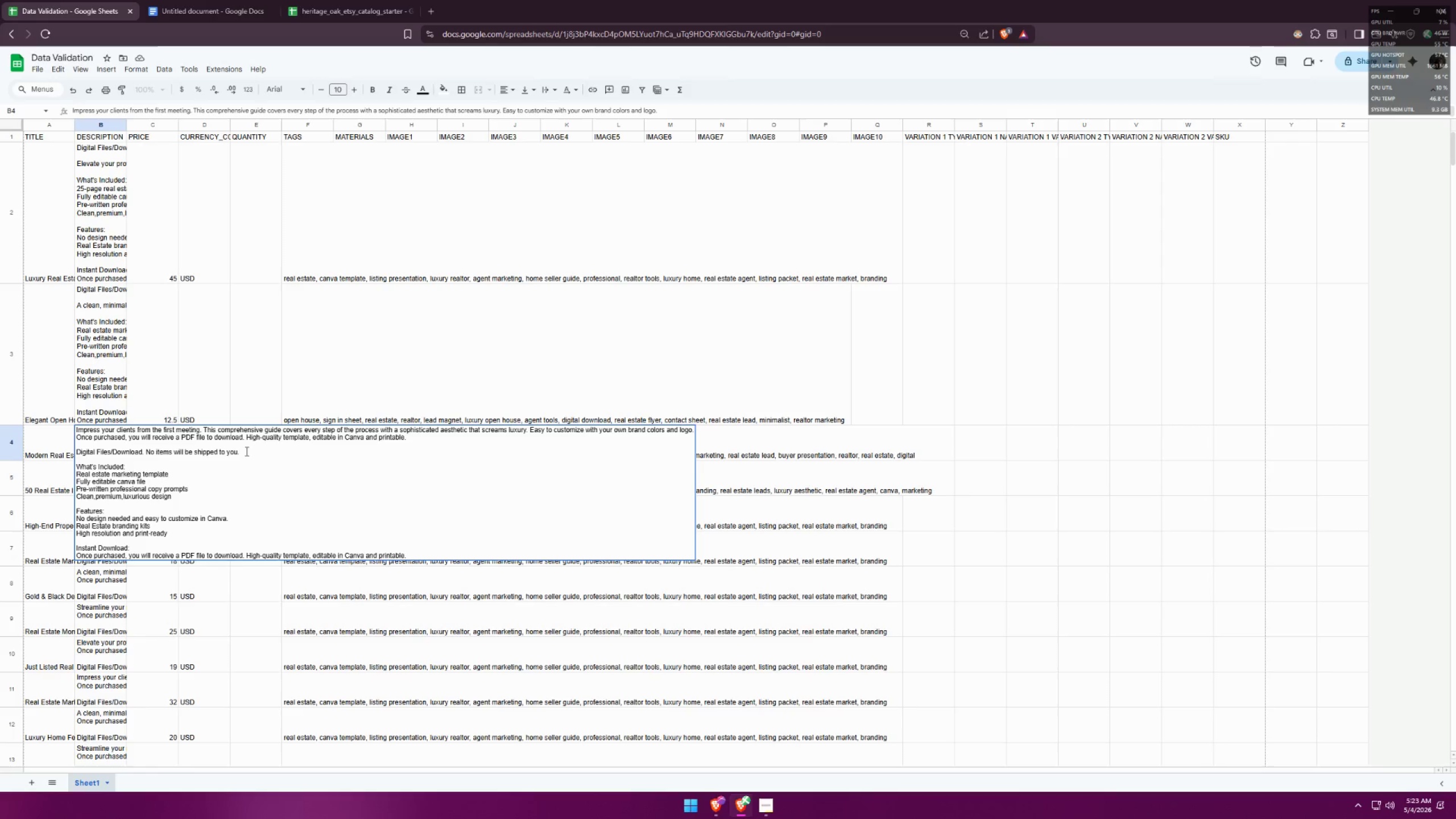 
left_click_drag(start_coordinate=[246, 451], to_coordinate=[69, 455])
 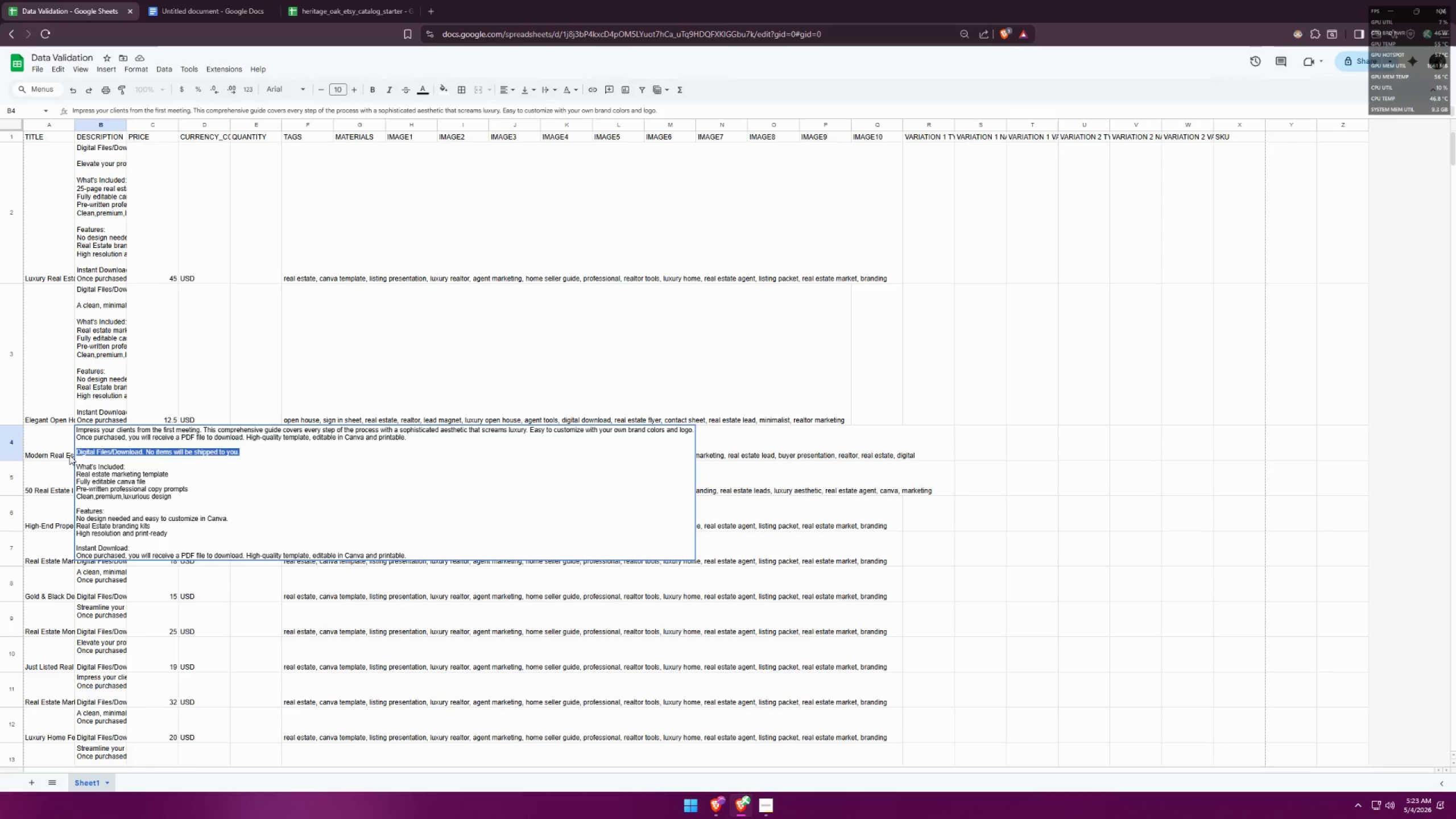 
key(Control+ControlLeft)
 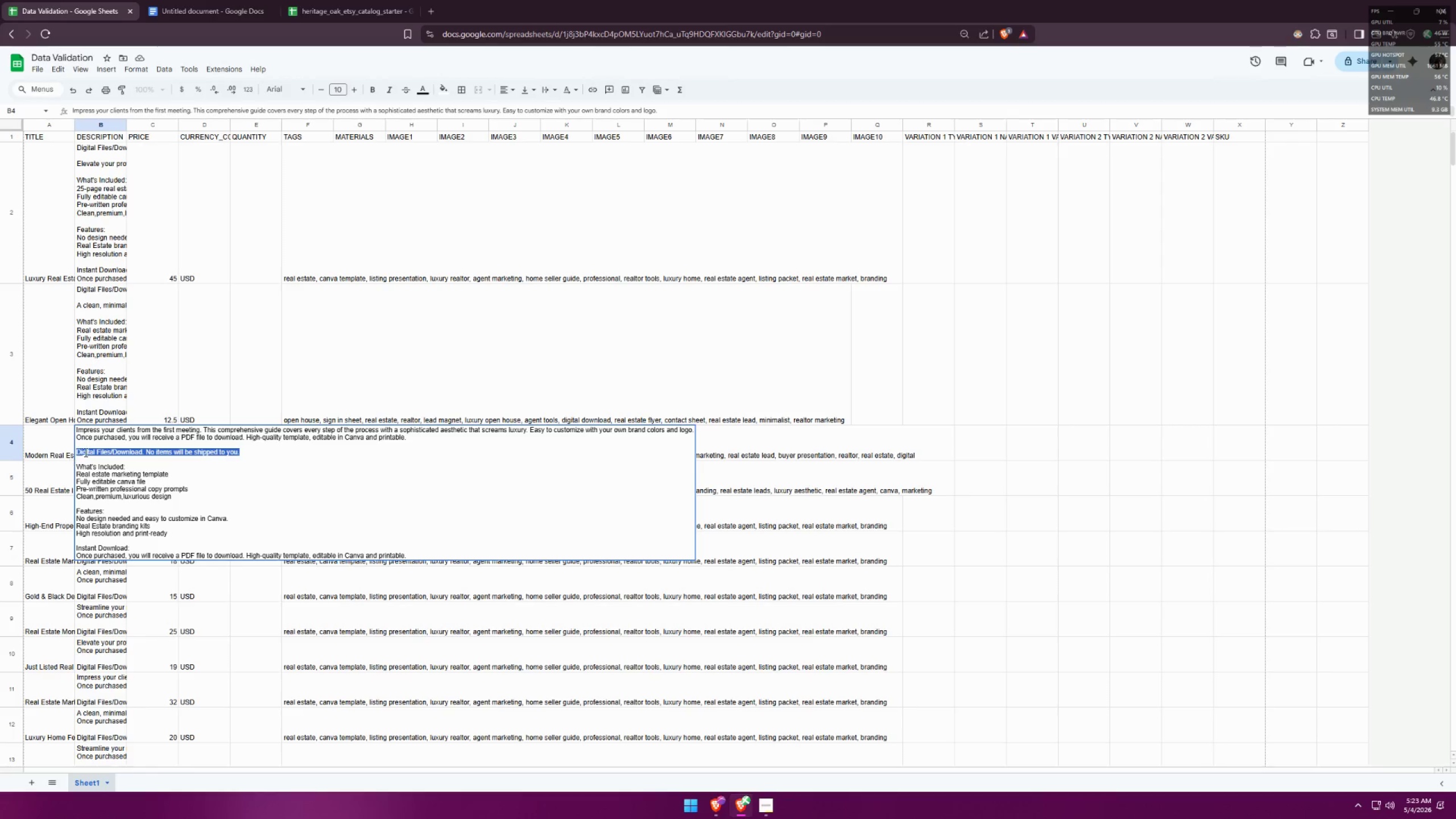 
key(Control+X)
 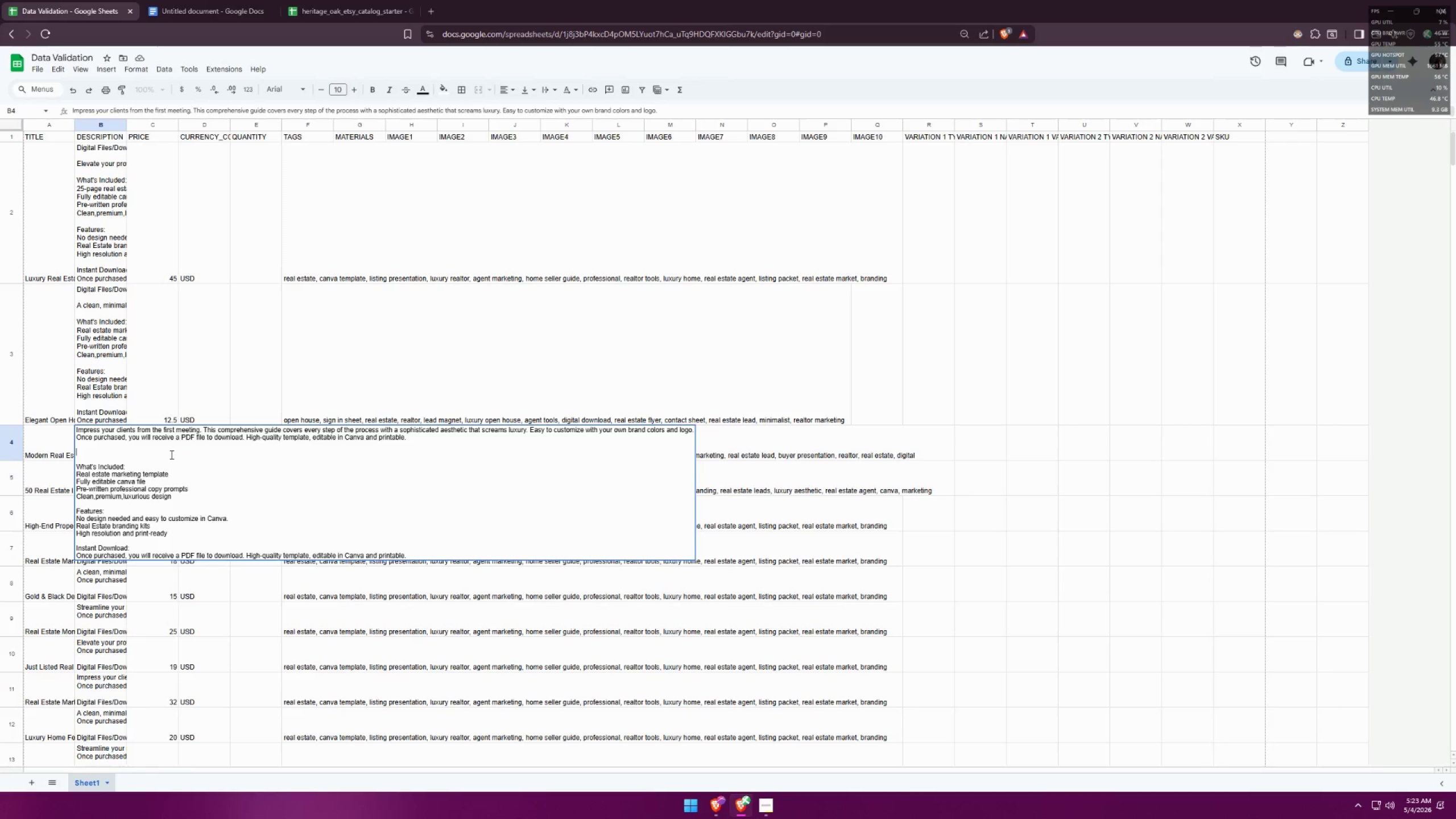 
key(Backspace)
 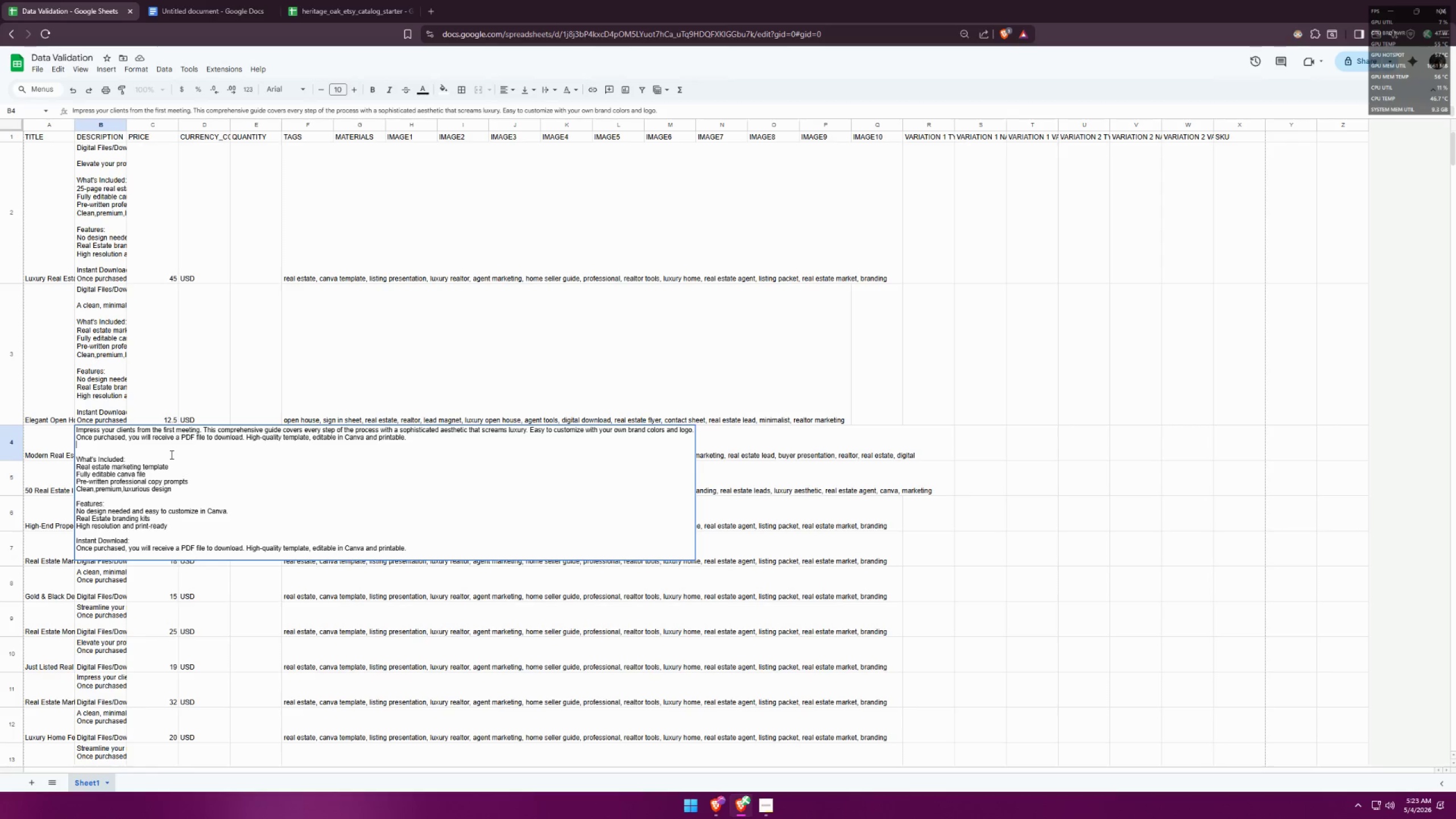 
key(Backspace)
 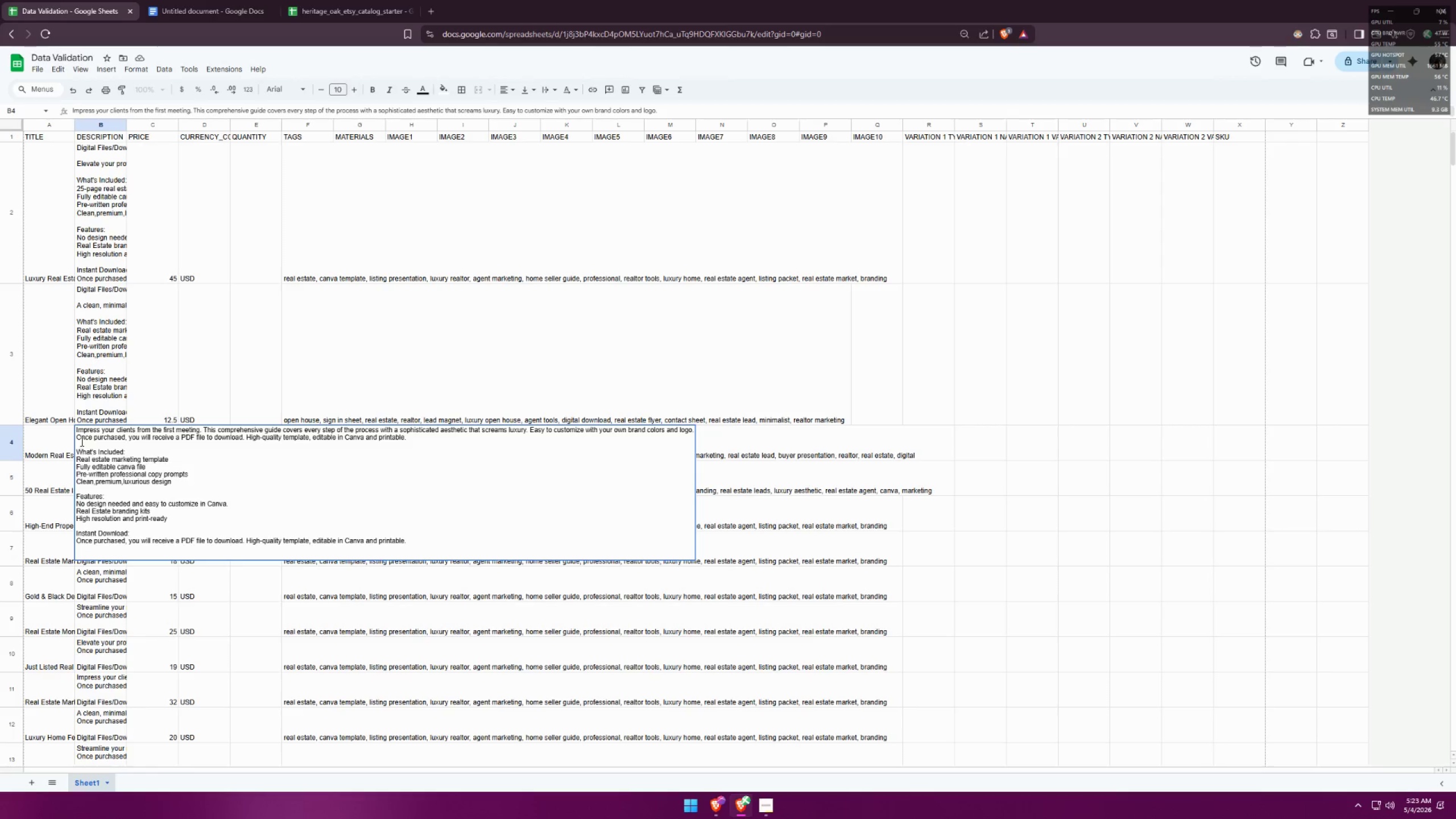 
left_click([75, 429])
 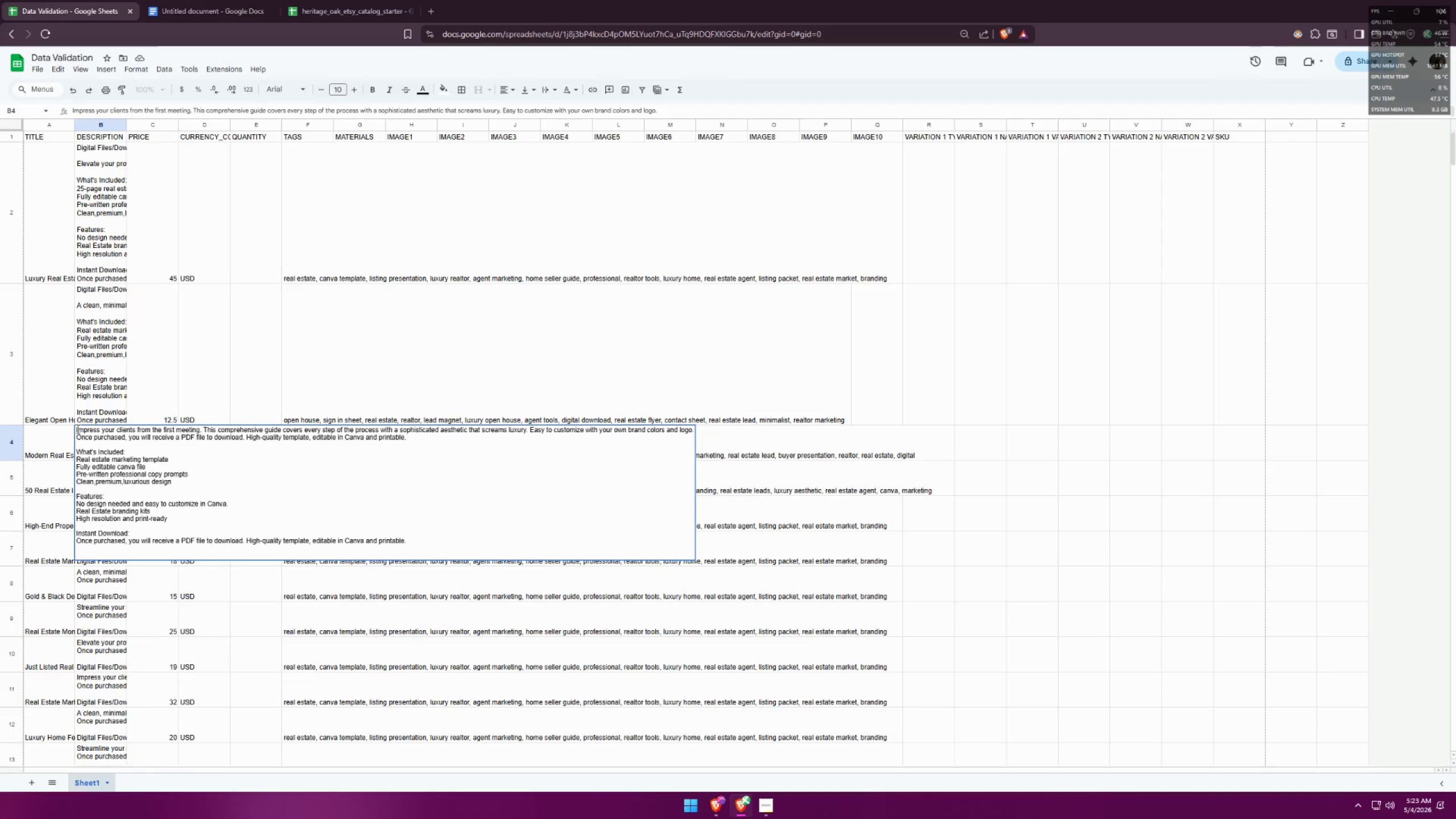 
left_click([77, 429])
 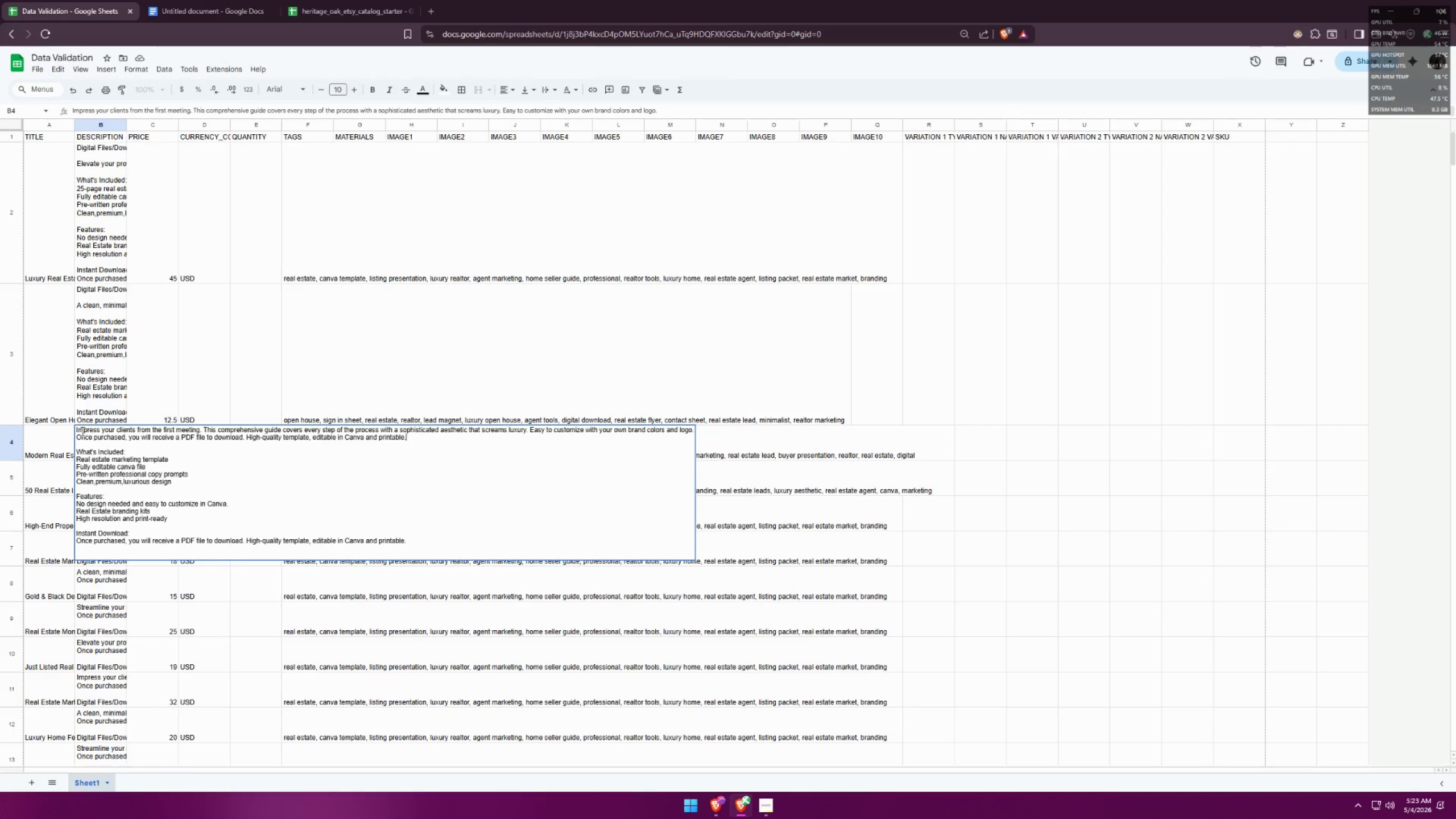 
key(Control+ControlLeft)
 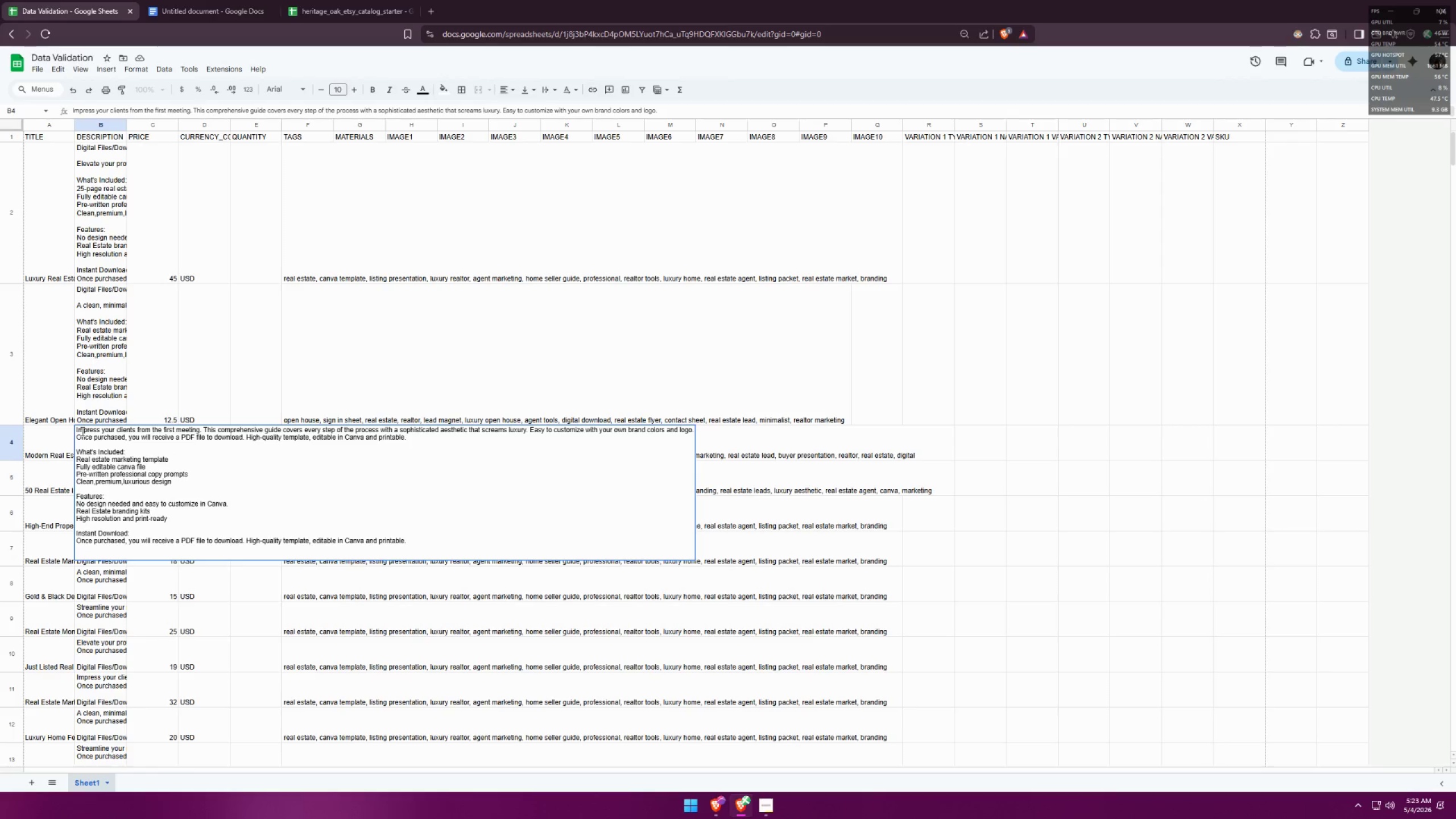 
key(ArrowLeft)
 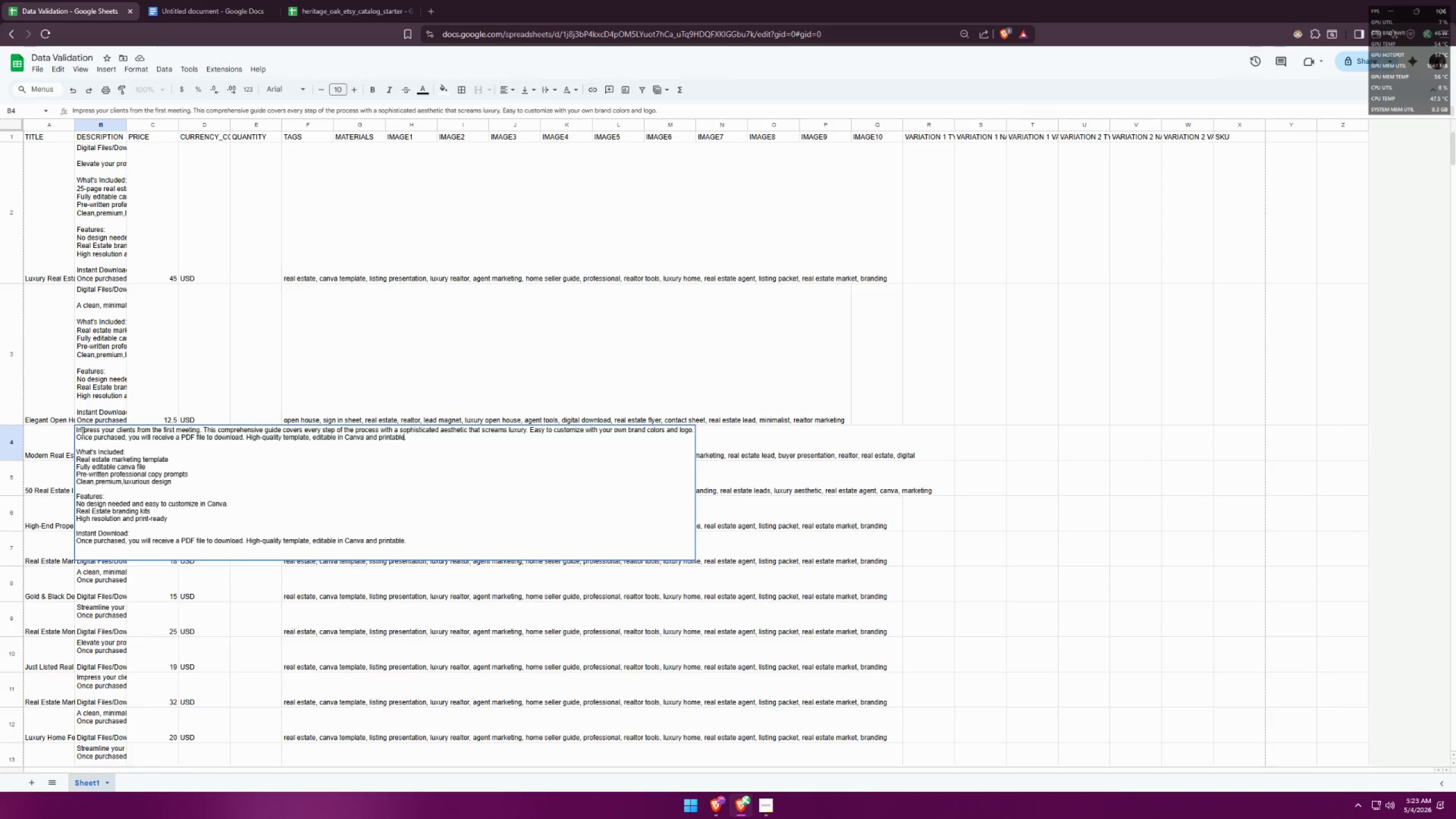 
key(Control+Enter)
 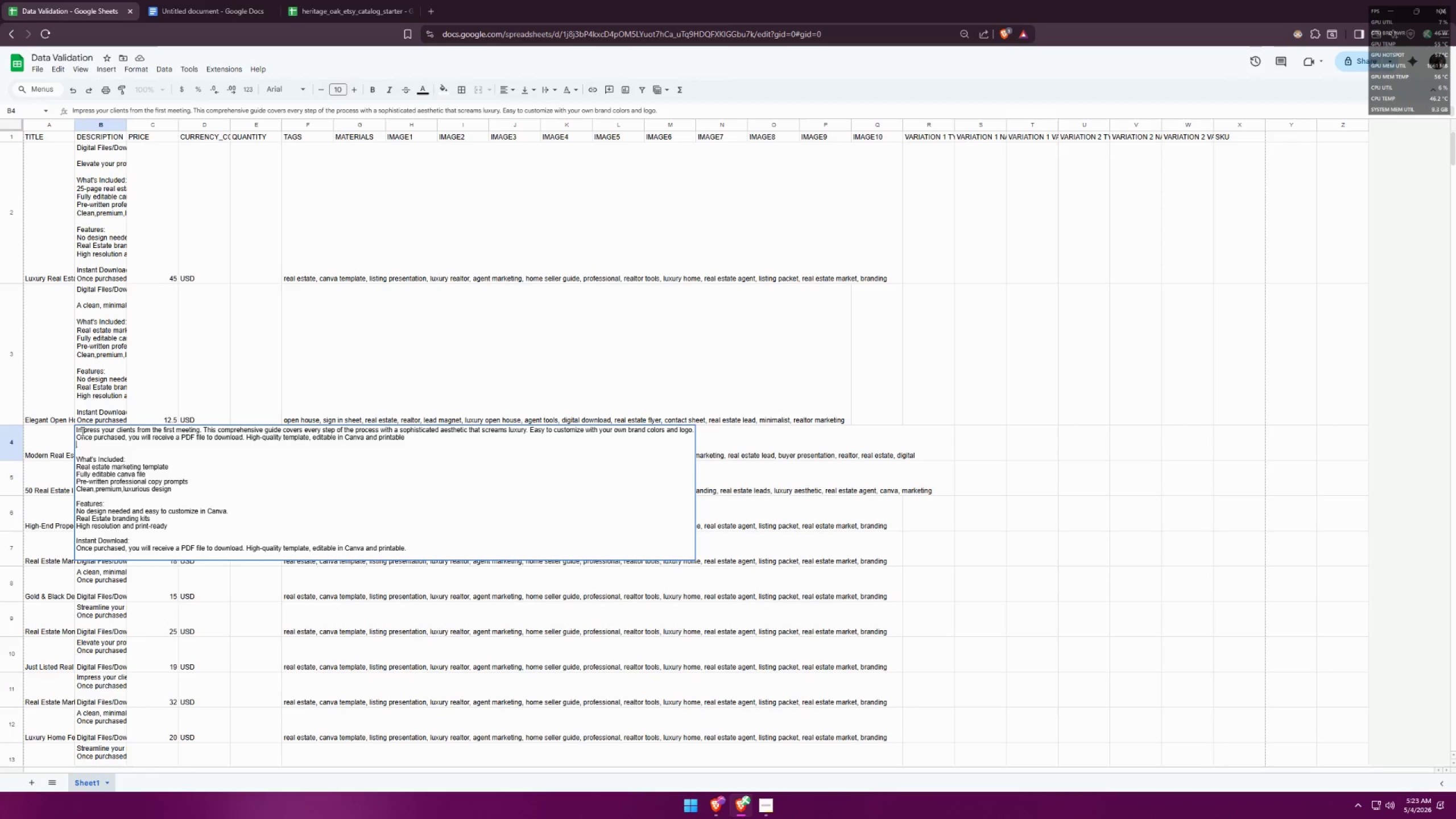 
key(Backspace)
 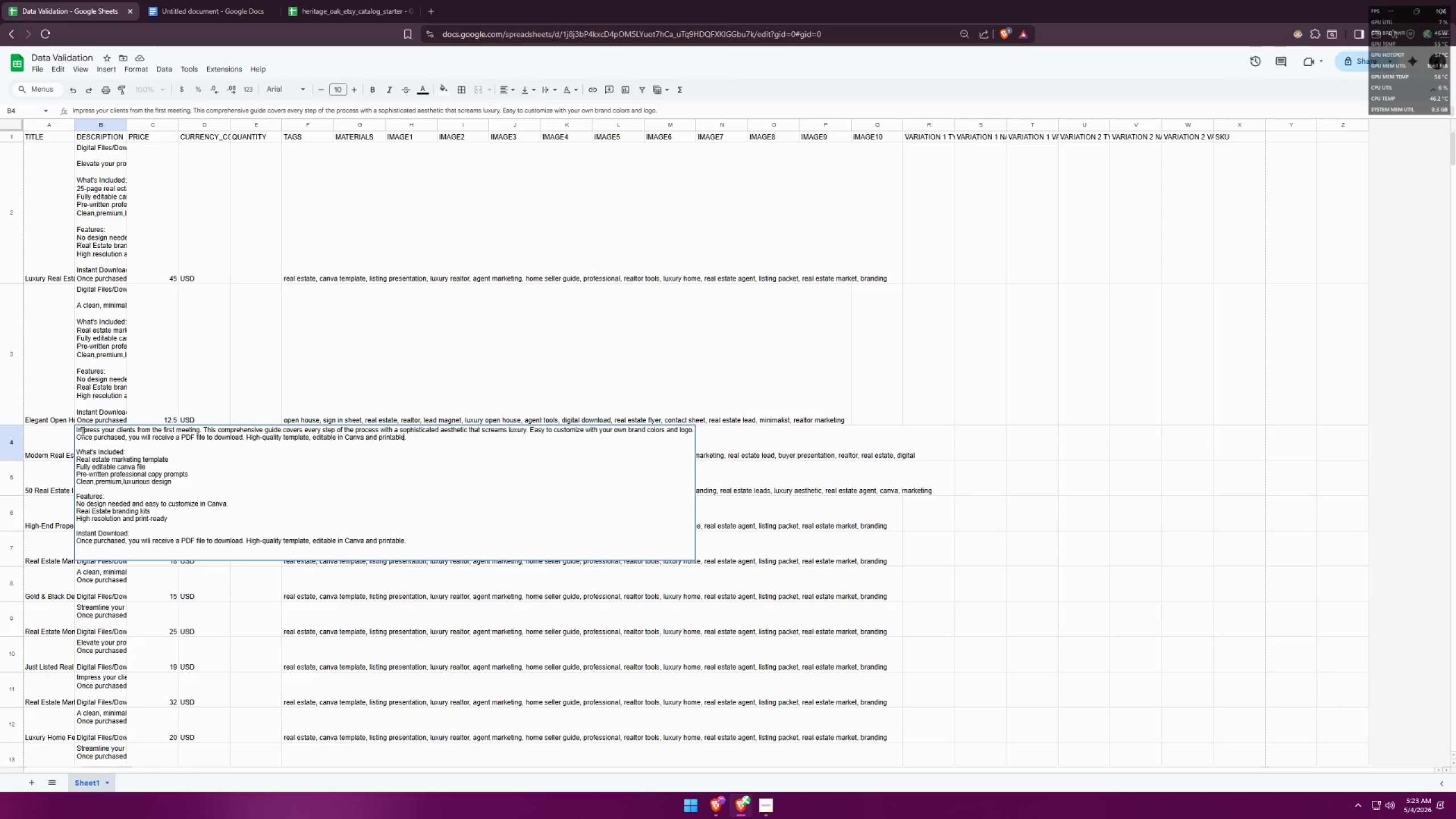 
key(ArrowUp)
 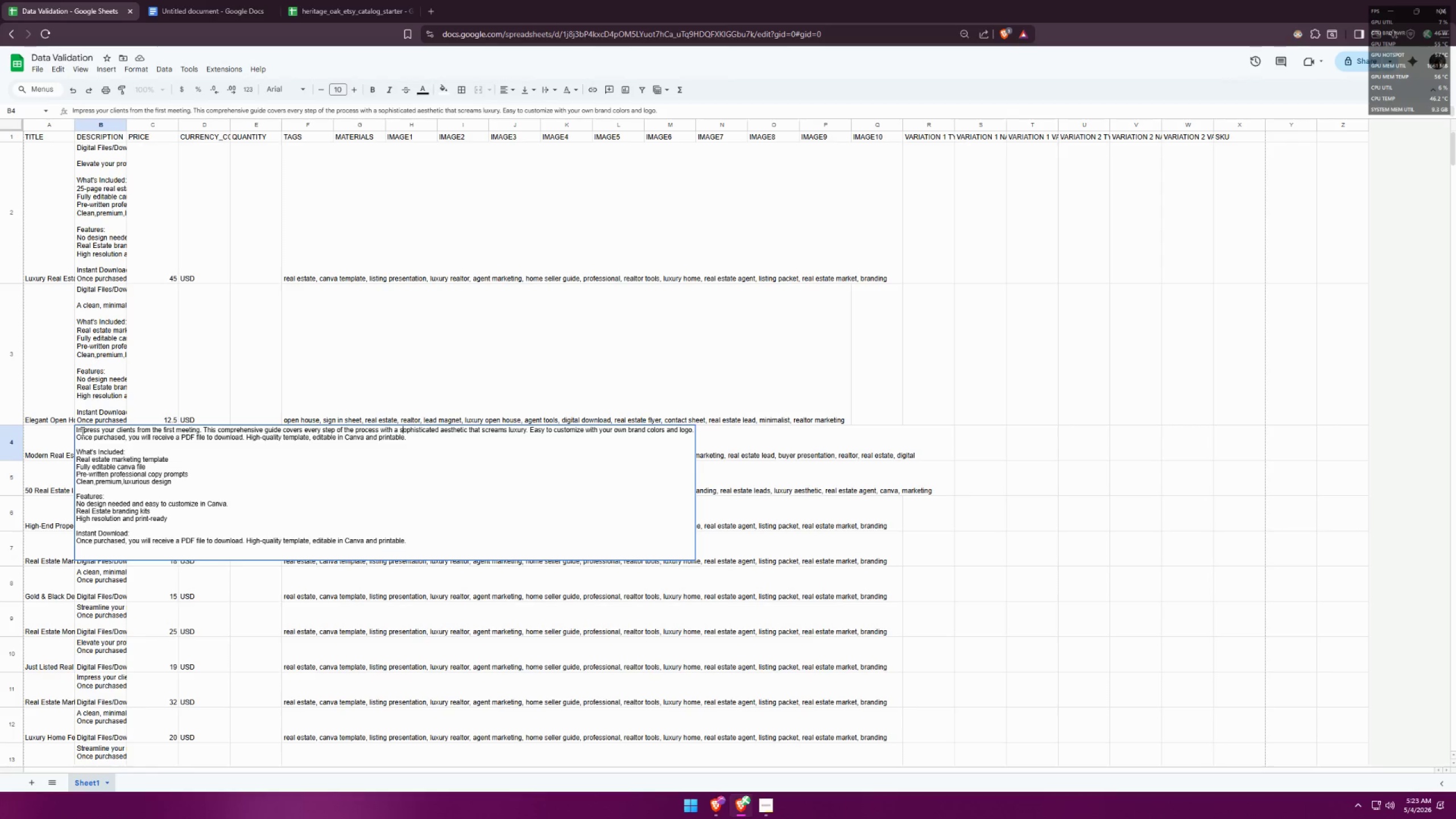 
key(ArrowUp)
 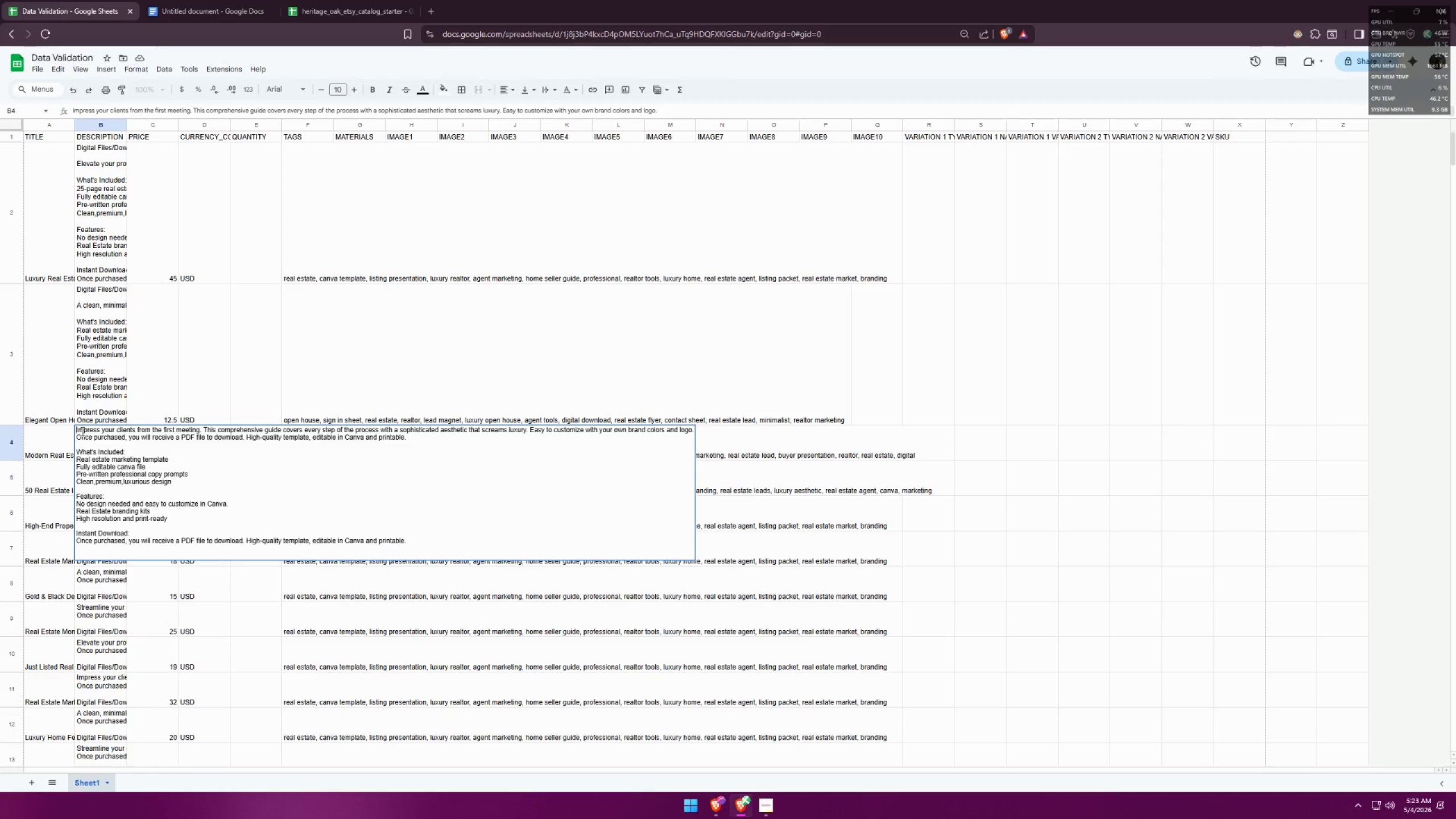 
key(Control+Enter)
 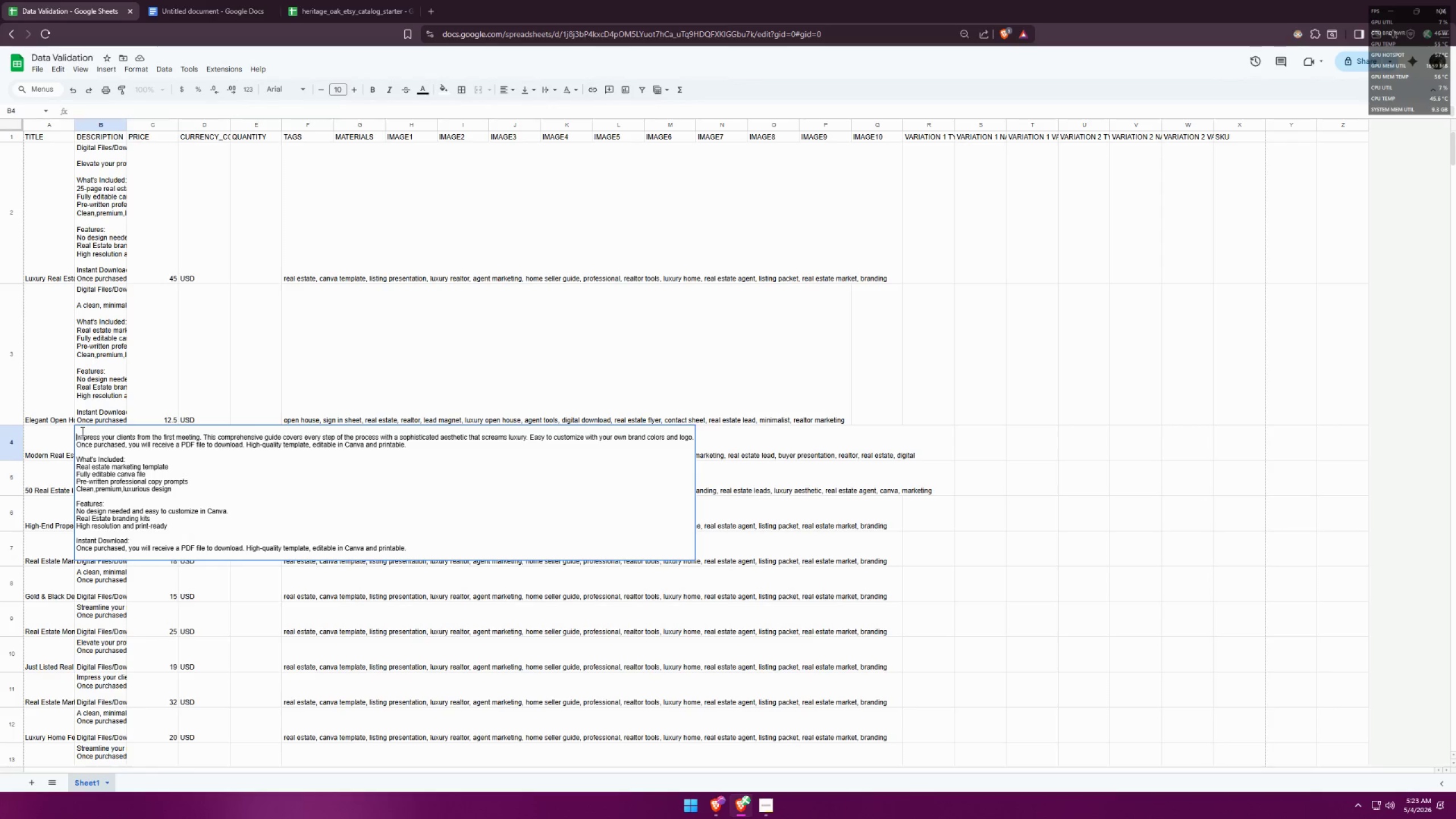 
key(ArrowUp)
 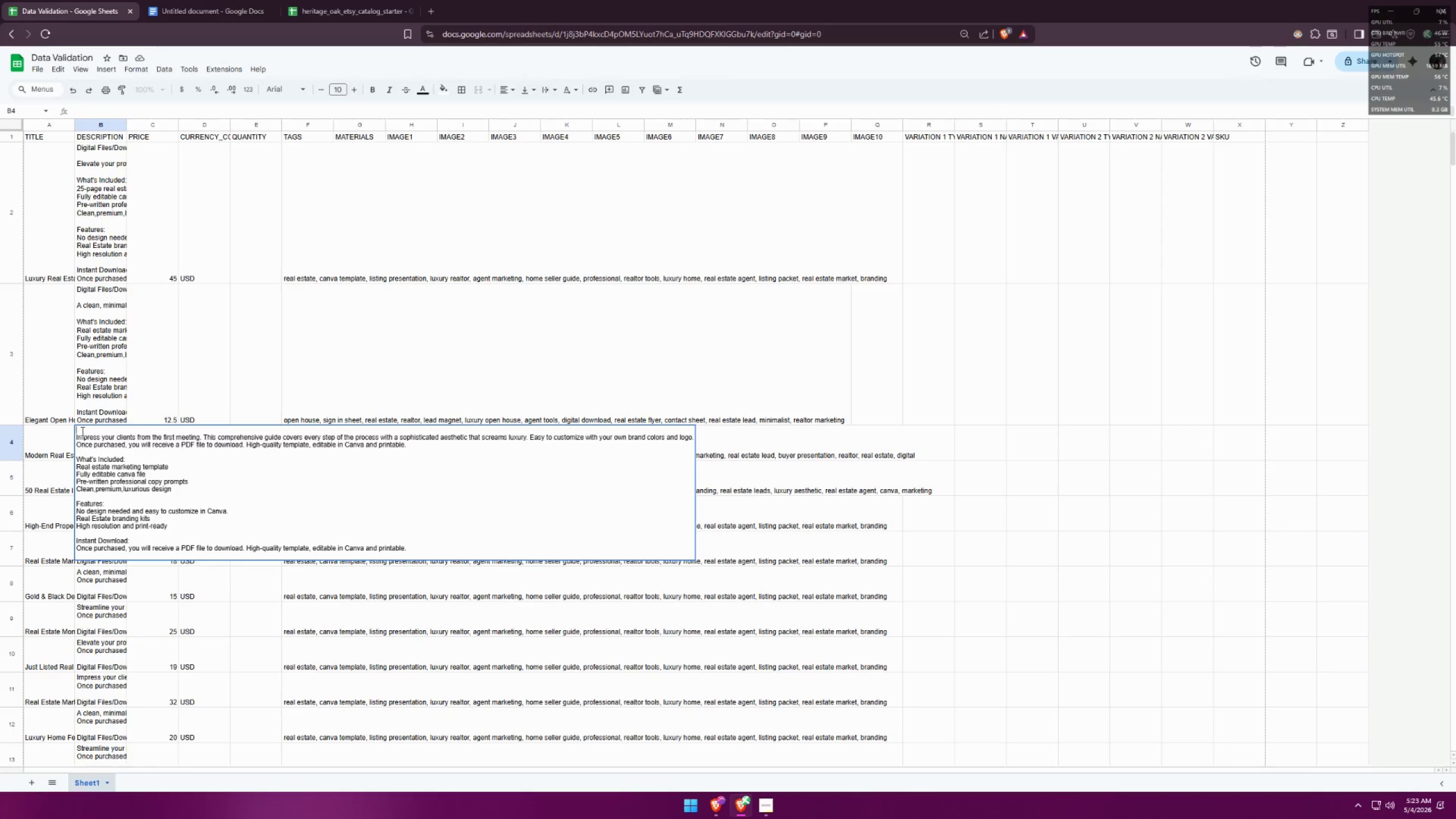 
key(ArrowUp)
 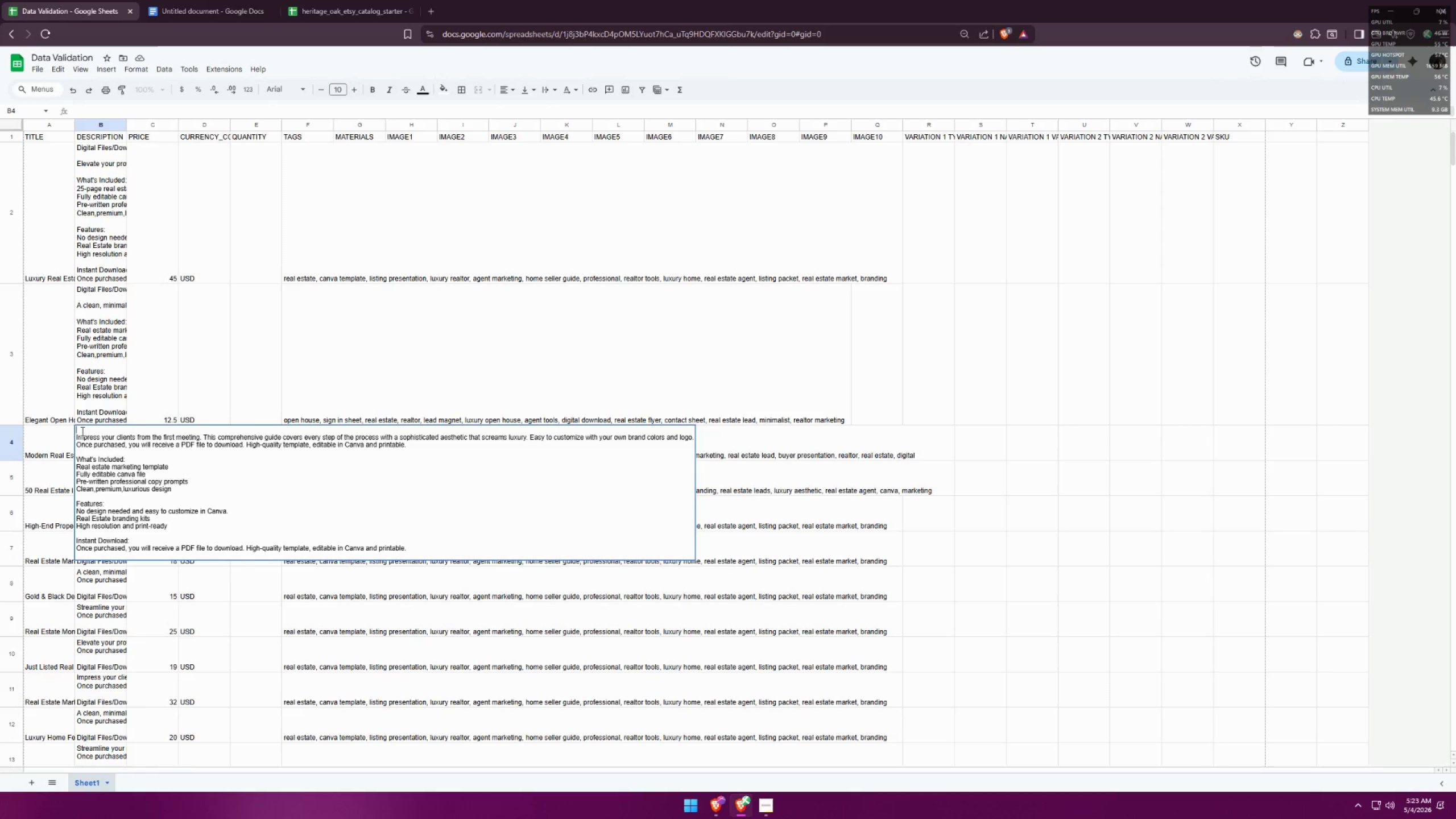 
key(Control+ControlLeft)
 